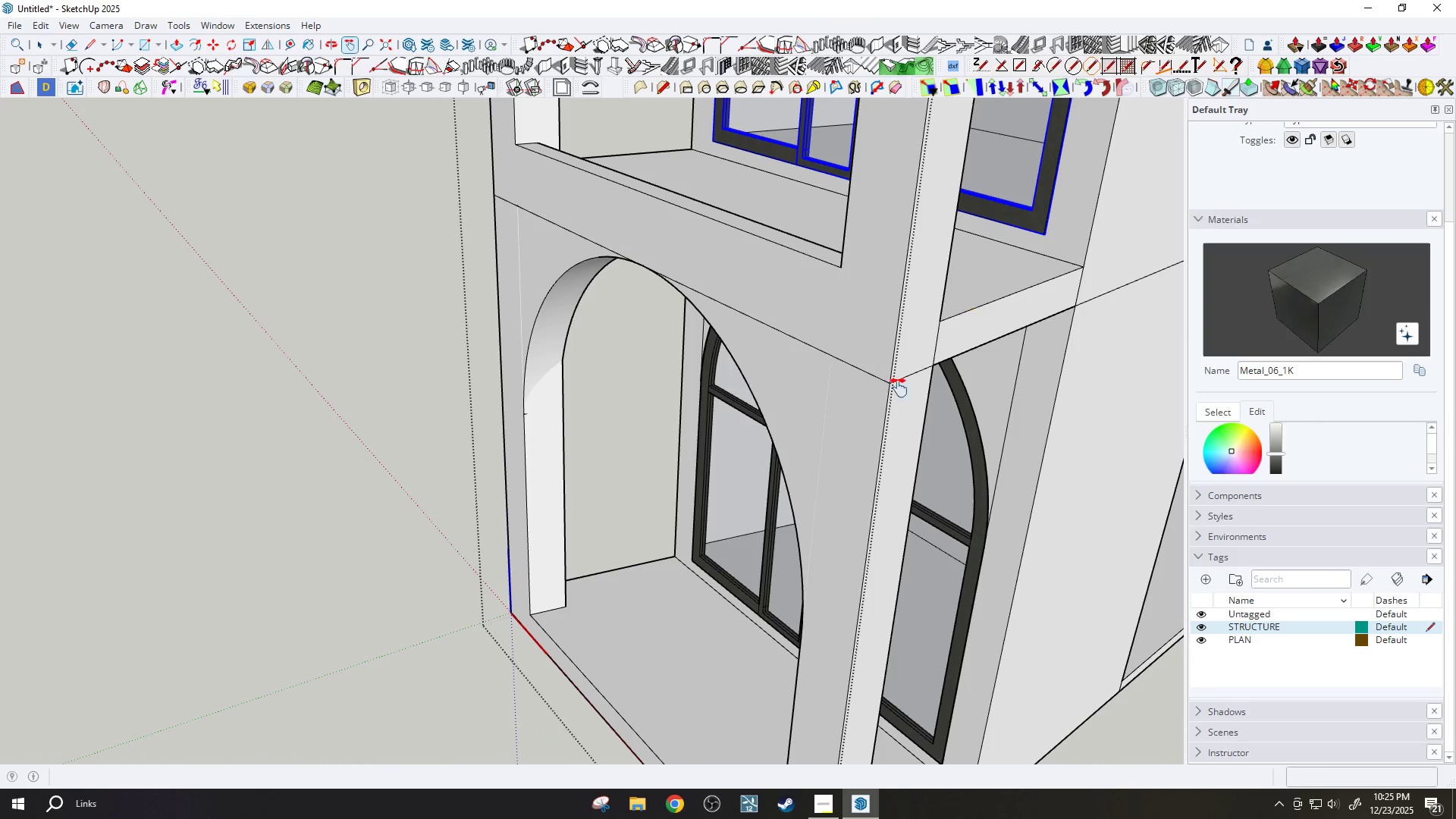 
double_click([858, 364])
 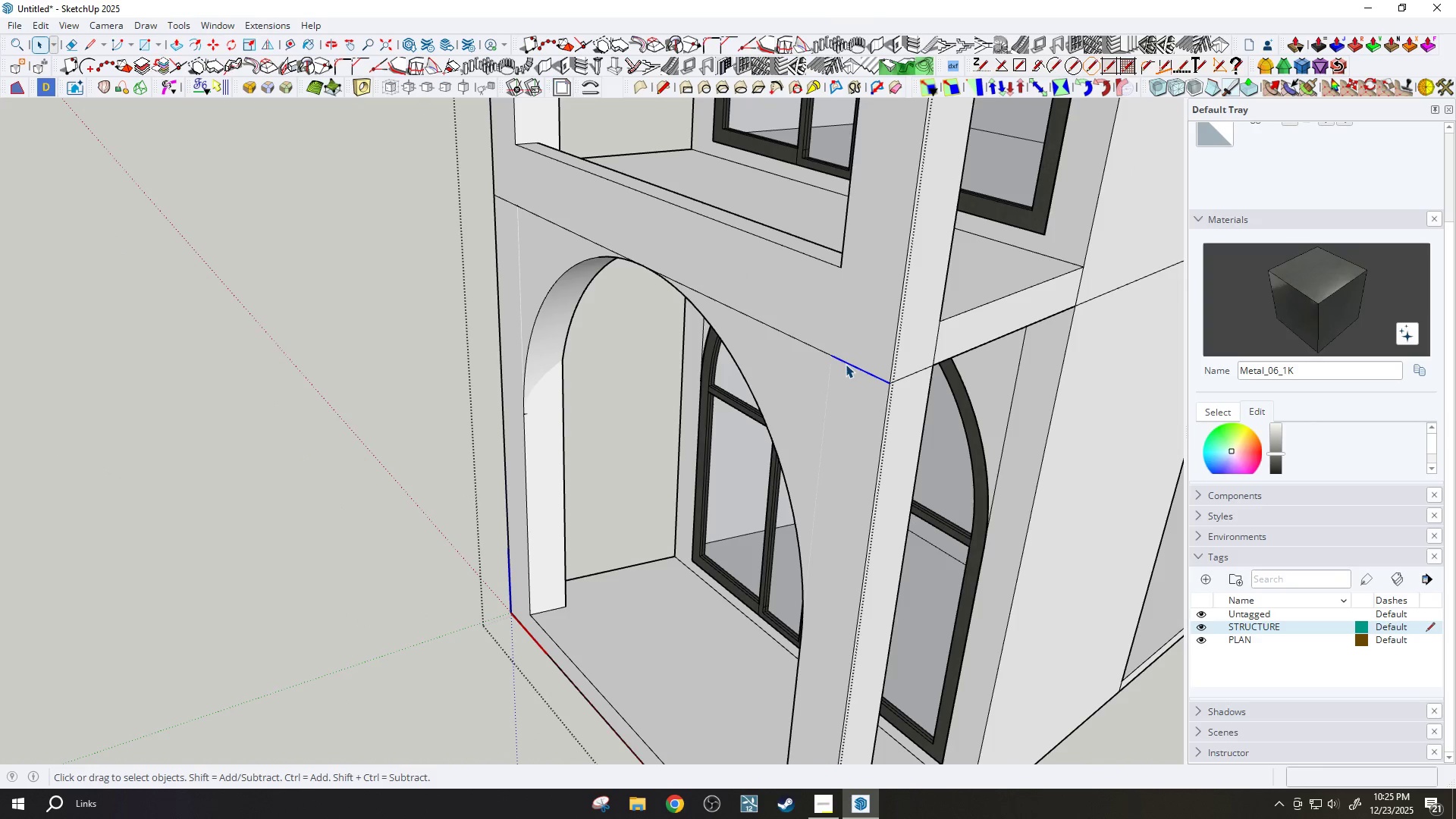 
scroll: coordinate [846, 364], scroll_direction: up, amount: 3.0
 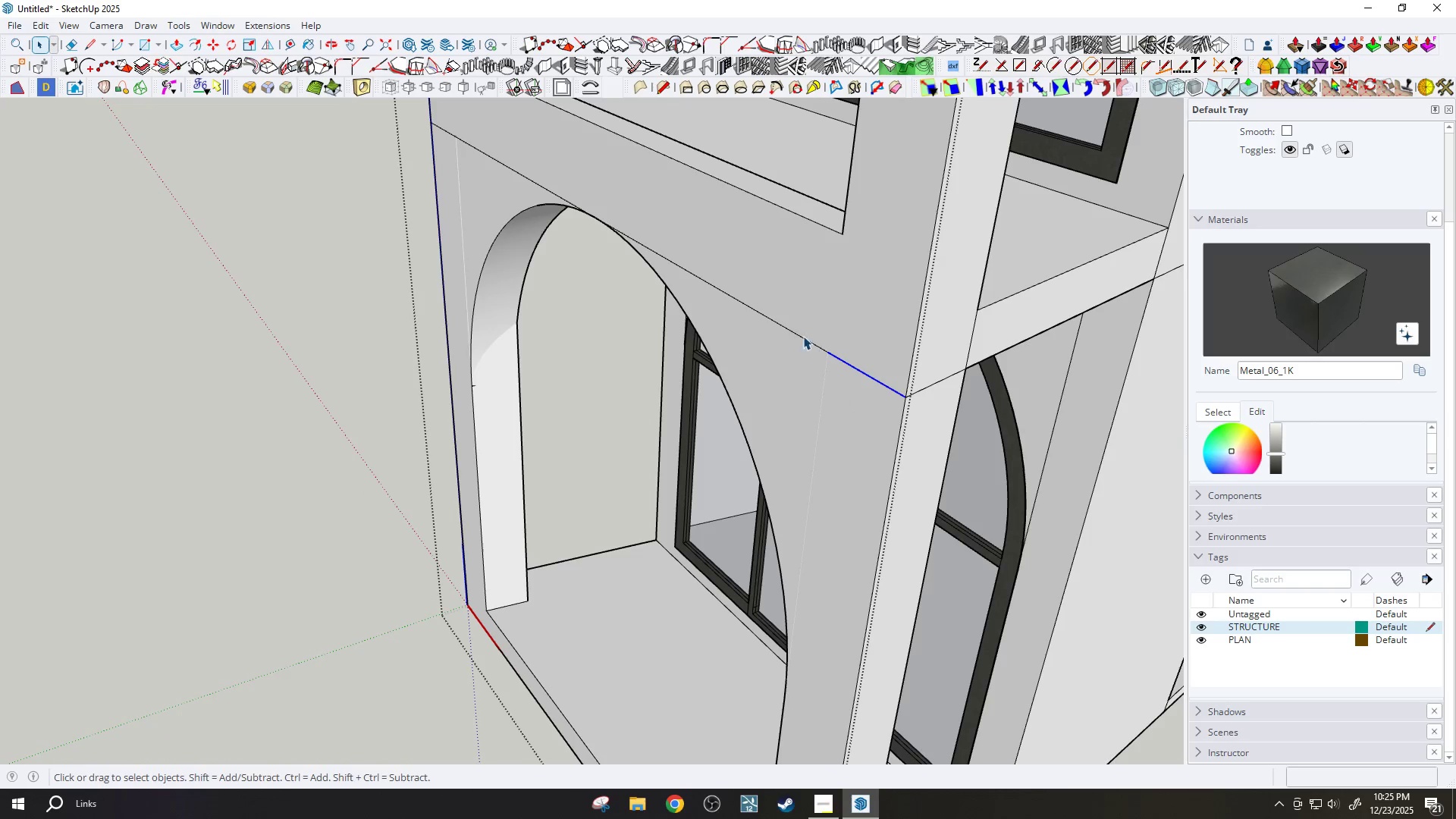 
left_click([792, 331])
 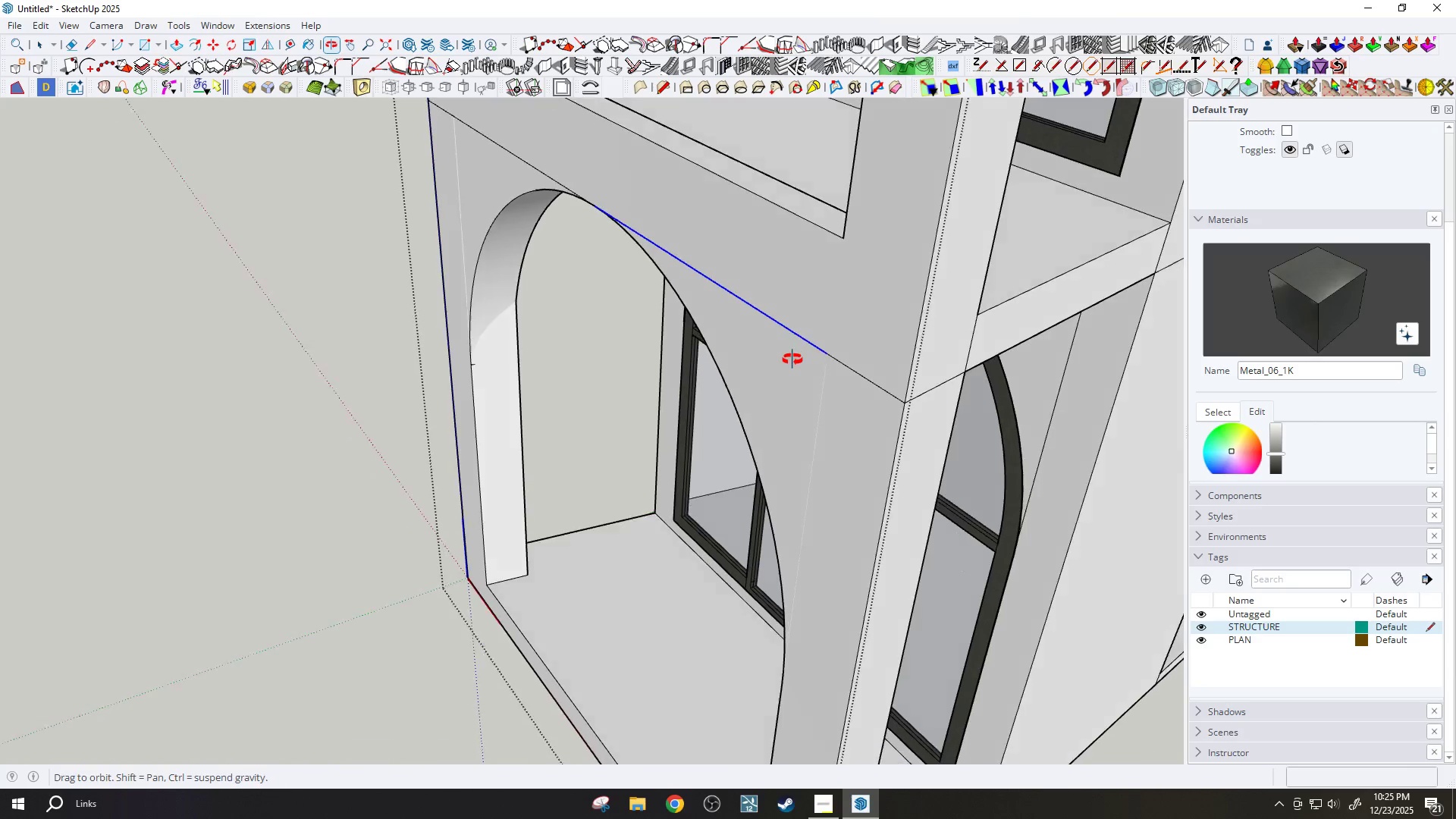 
key(M)
 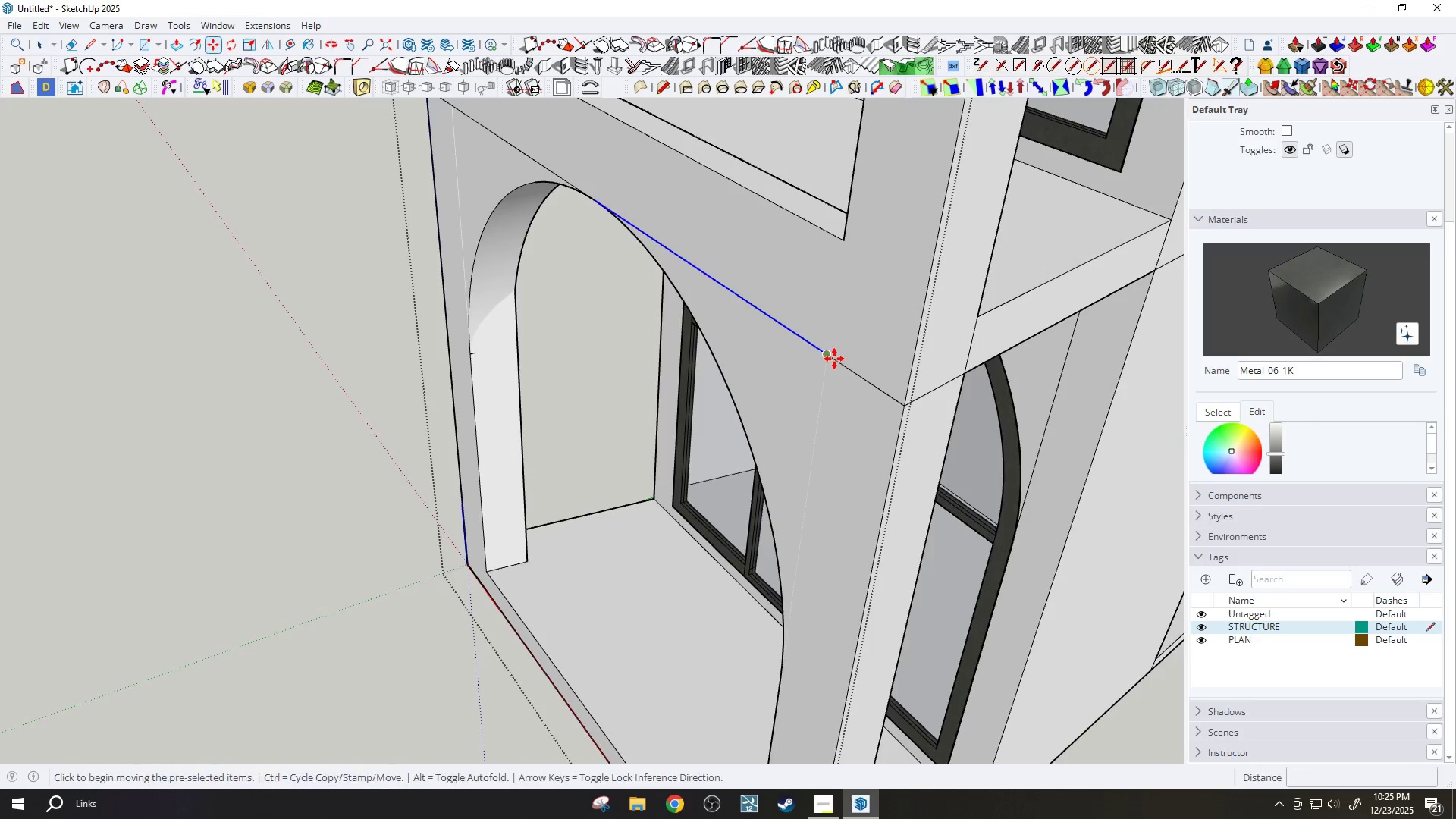 
key(Control+ControlLeft)
 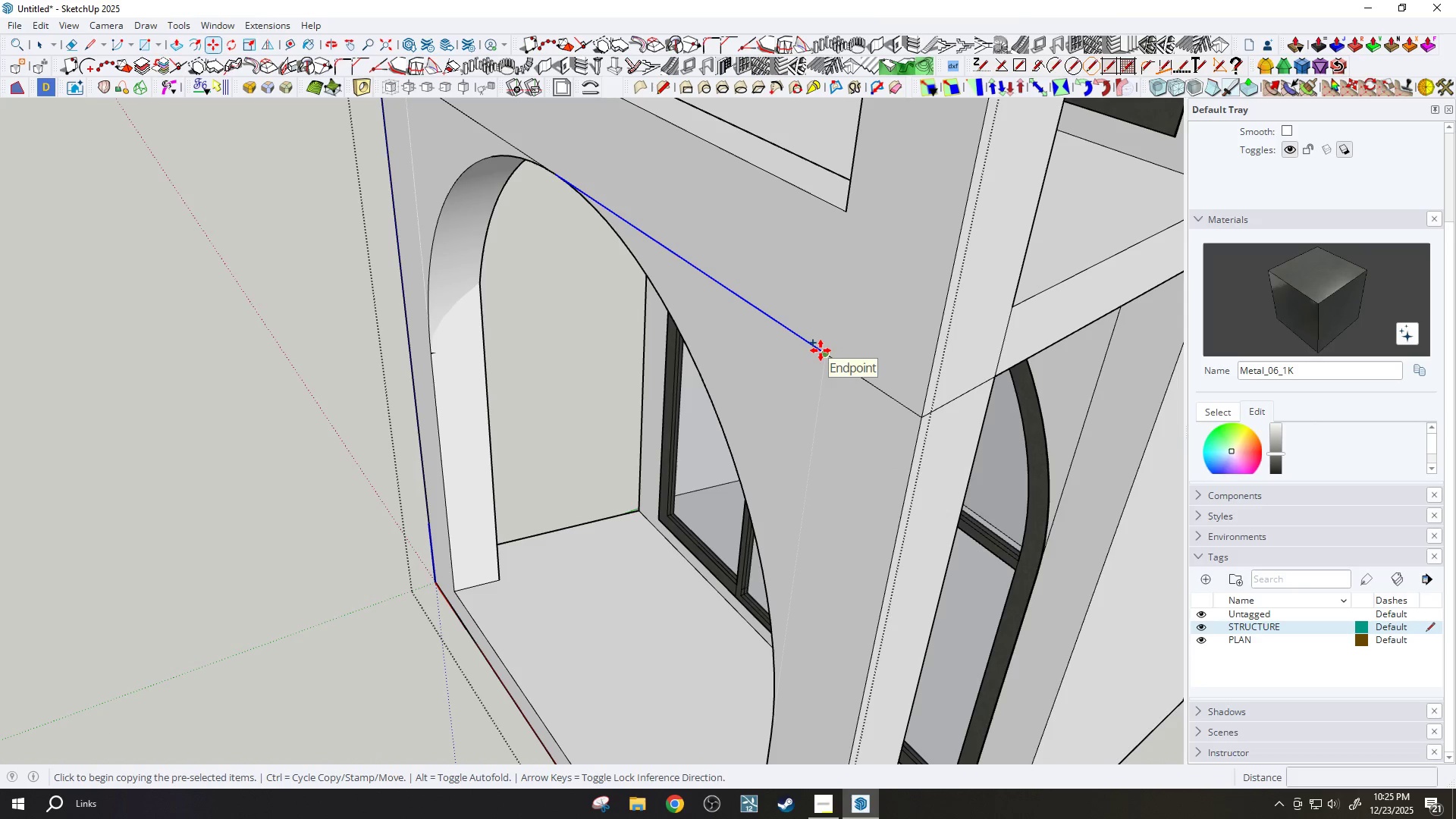 
scroll: coordinate [834, 359], scroll_direction: up, amount: 2.0
 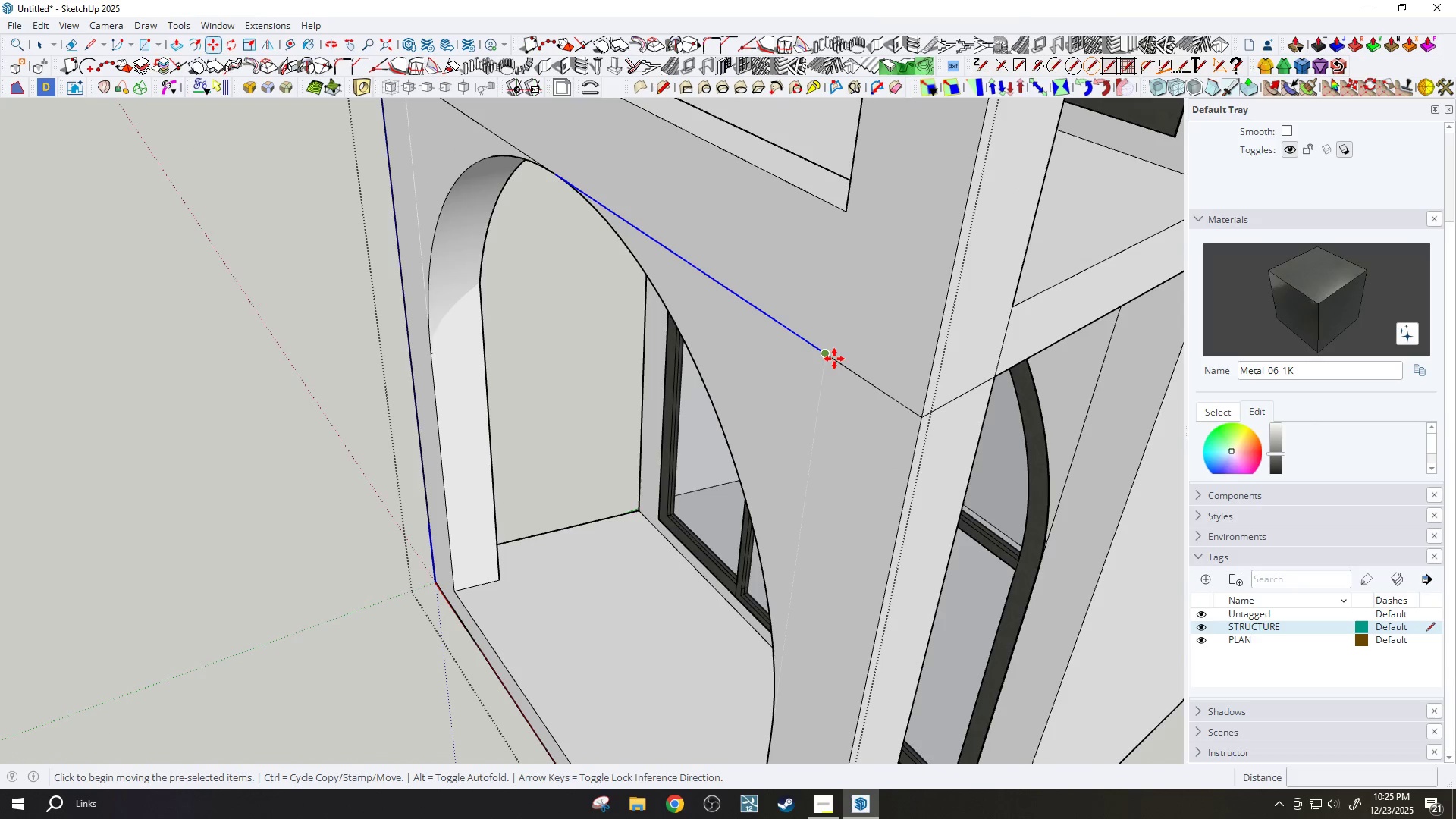 
key(Space)
 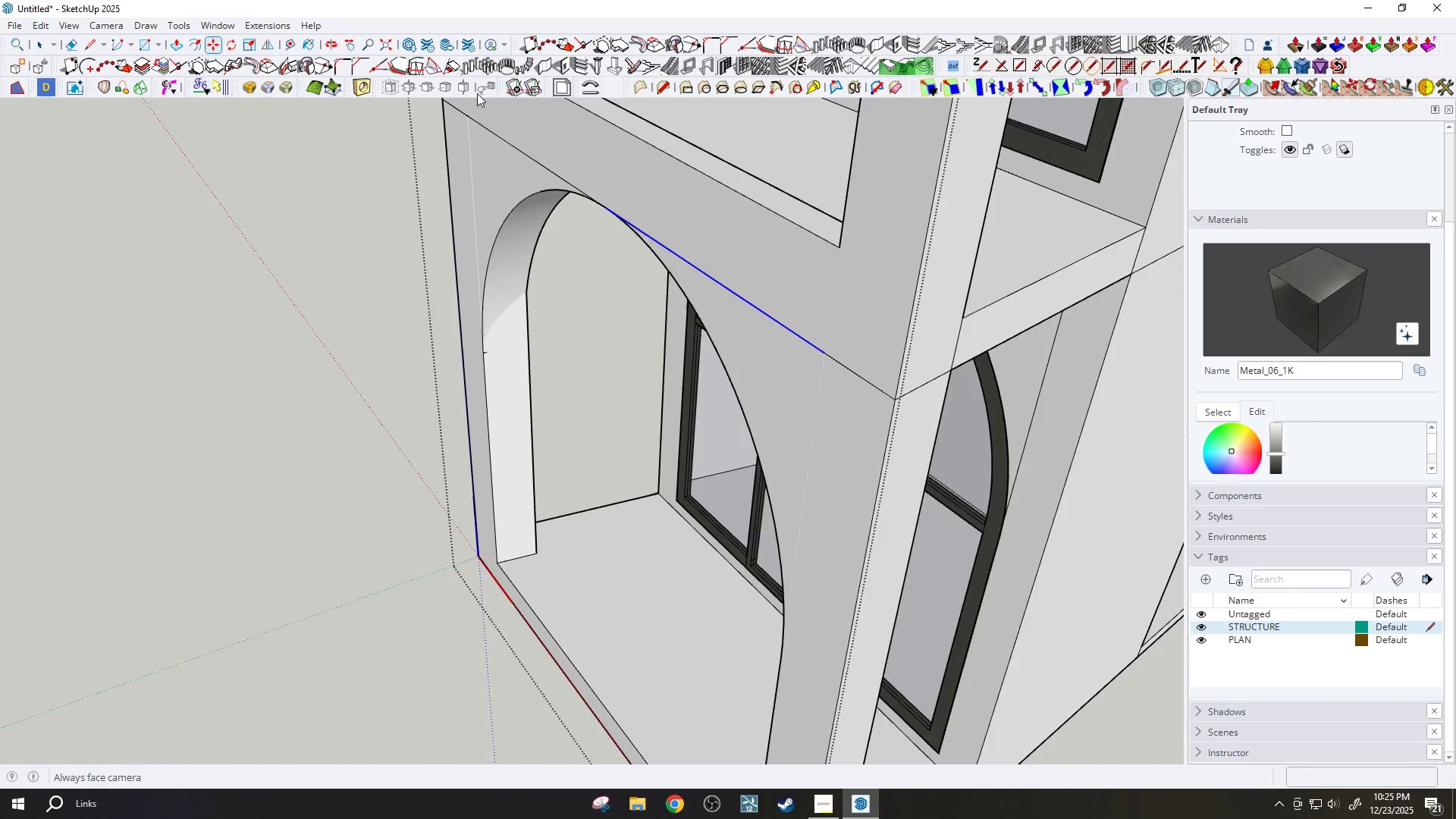 
scroll: coordinate [821, 350], scroll_direction: down, amount: 3.0
 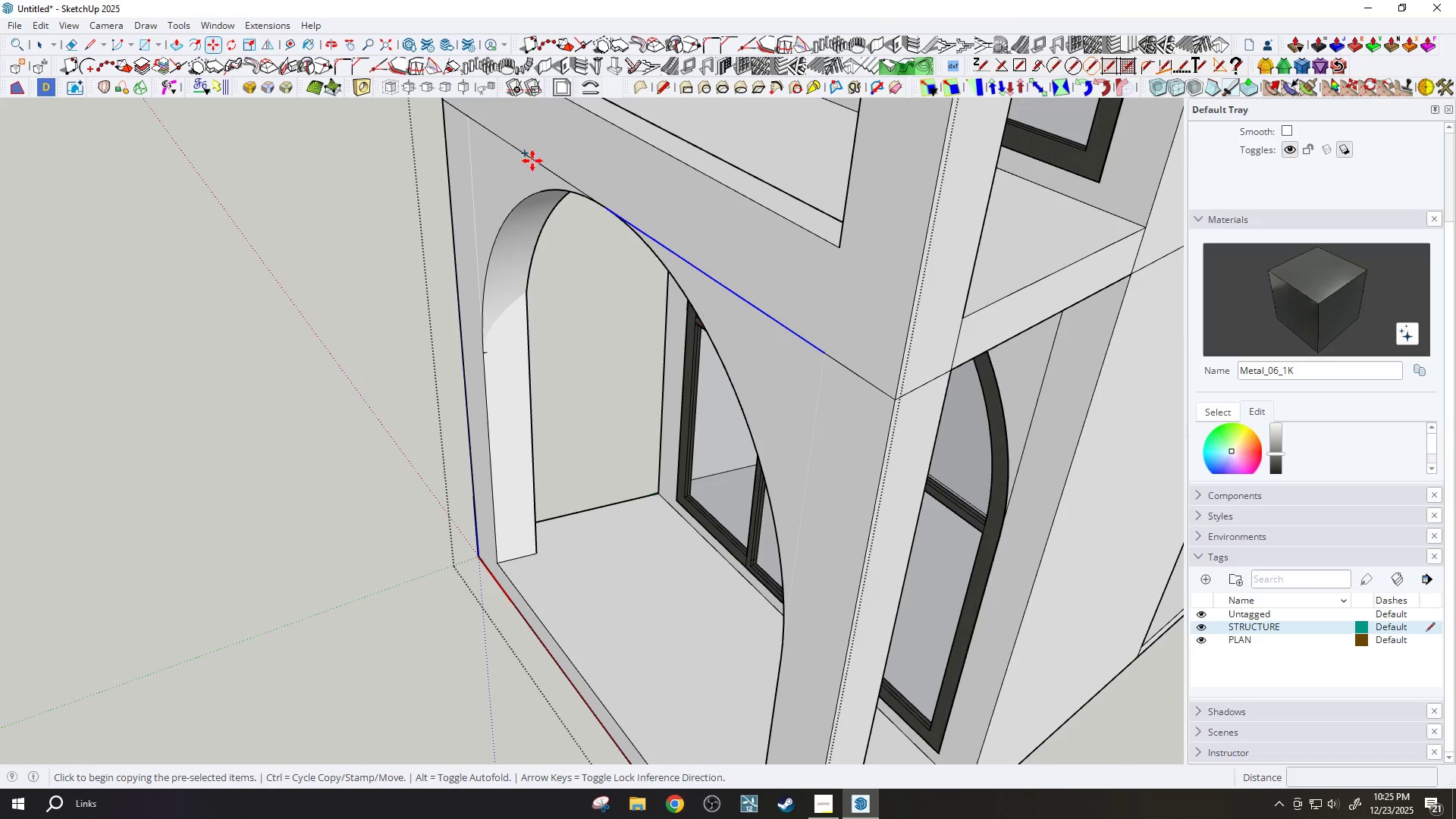 
scroll: coordinate [477, 212], scroll_direction: up, amount: 1.0
 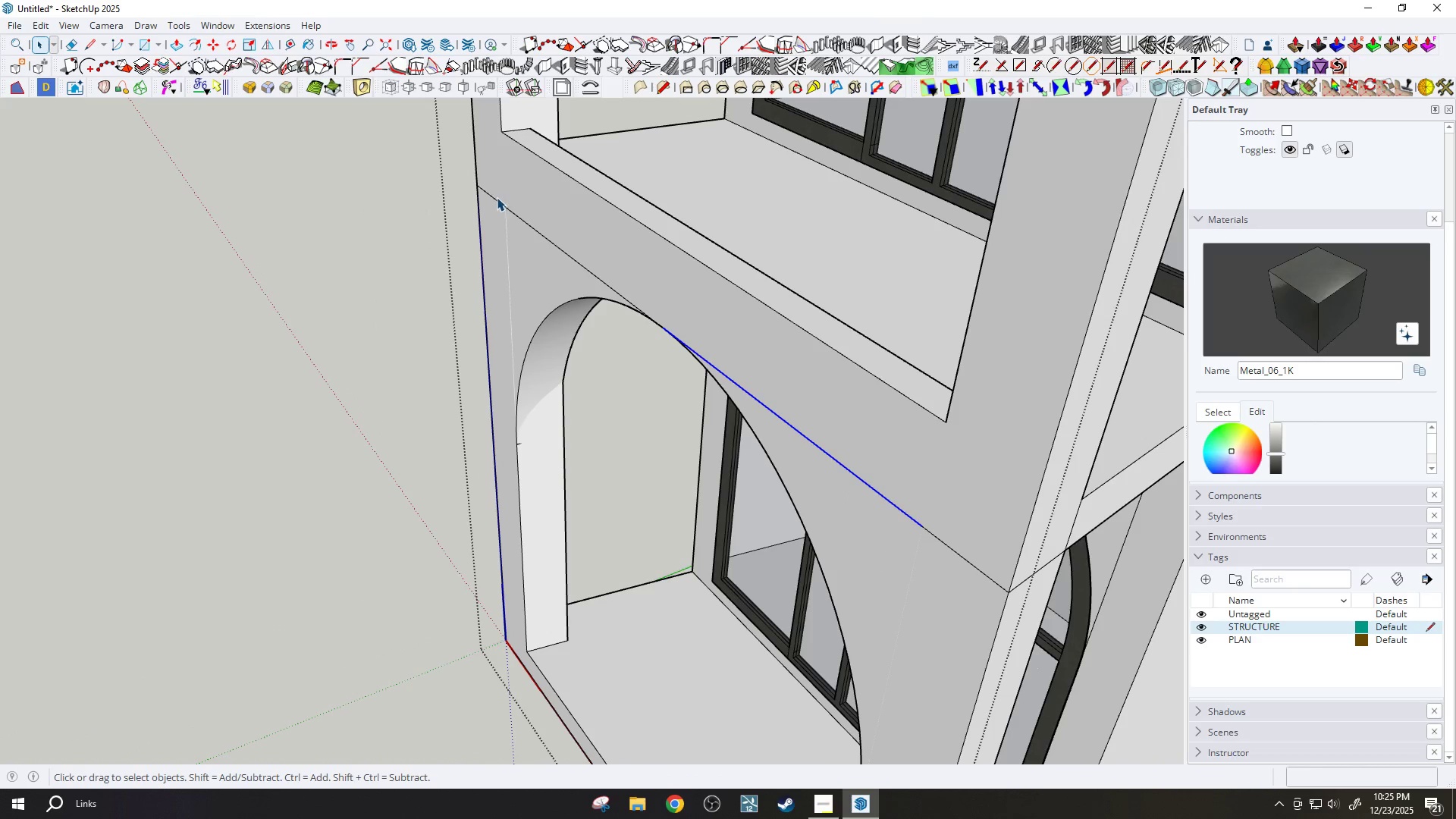 
left_click([494, 199])
 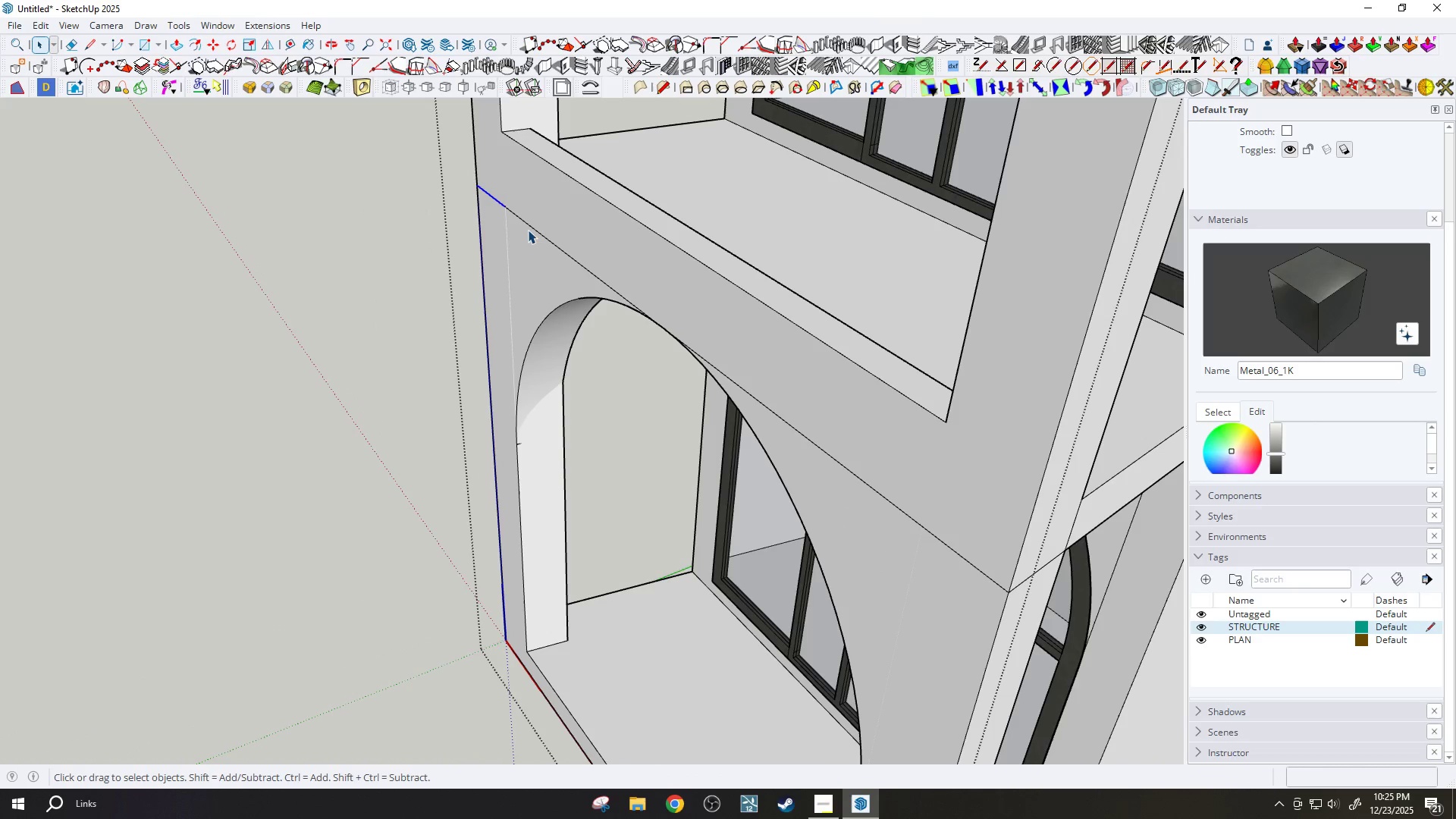 
hold_key(key=ControlLeft, duration=0.53)
 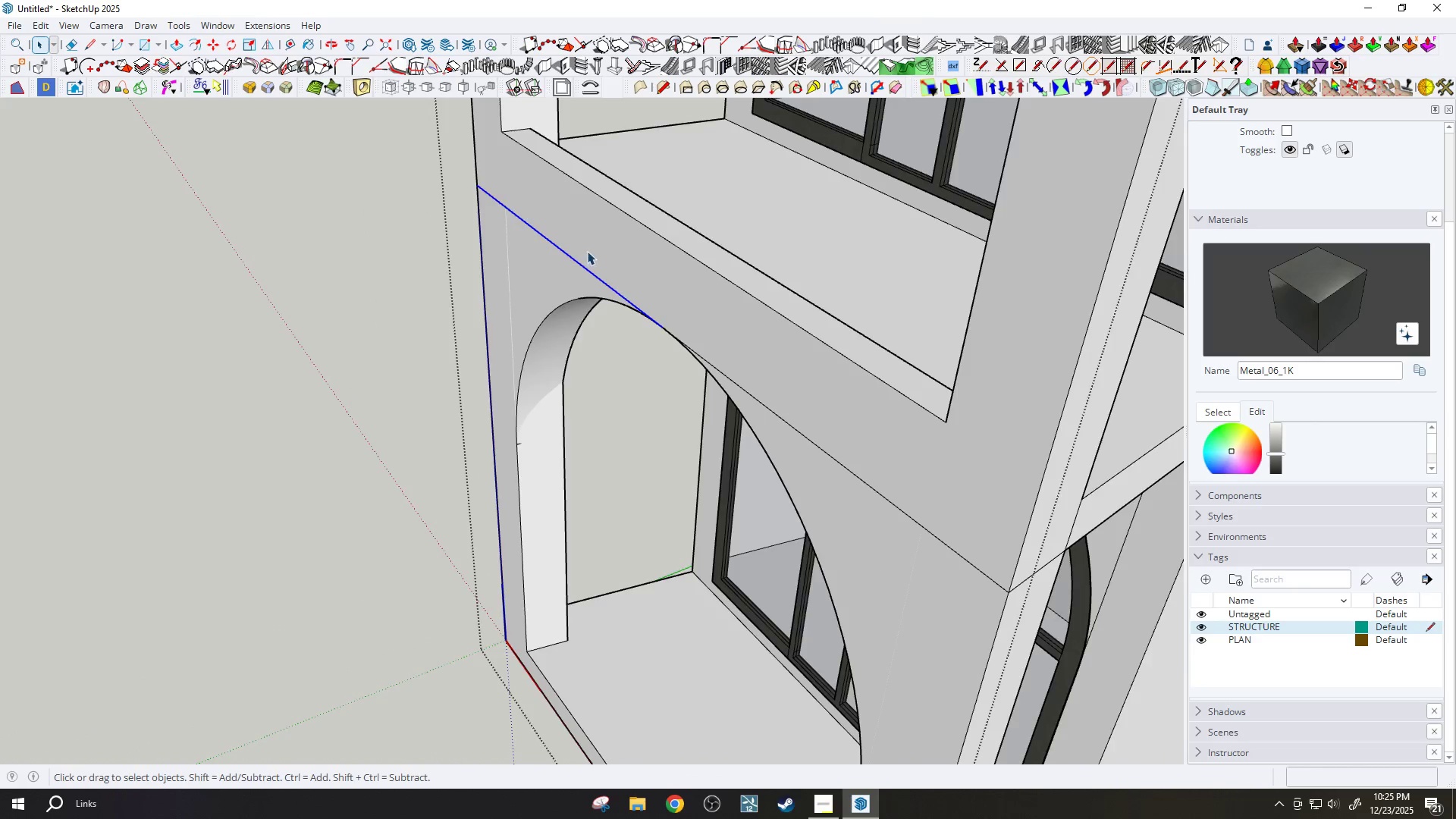 
hold_key(key=ControlLeft, duration=0.62)
 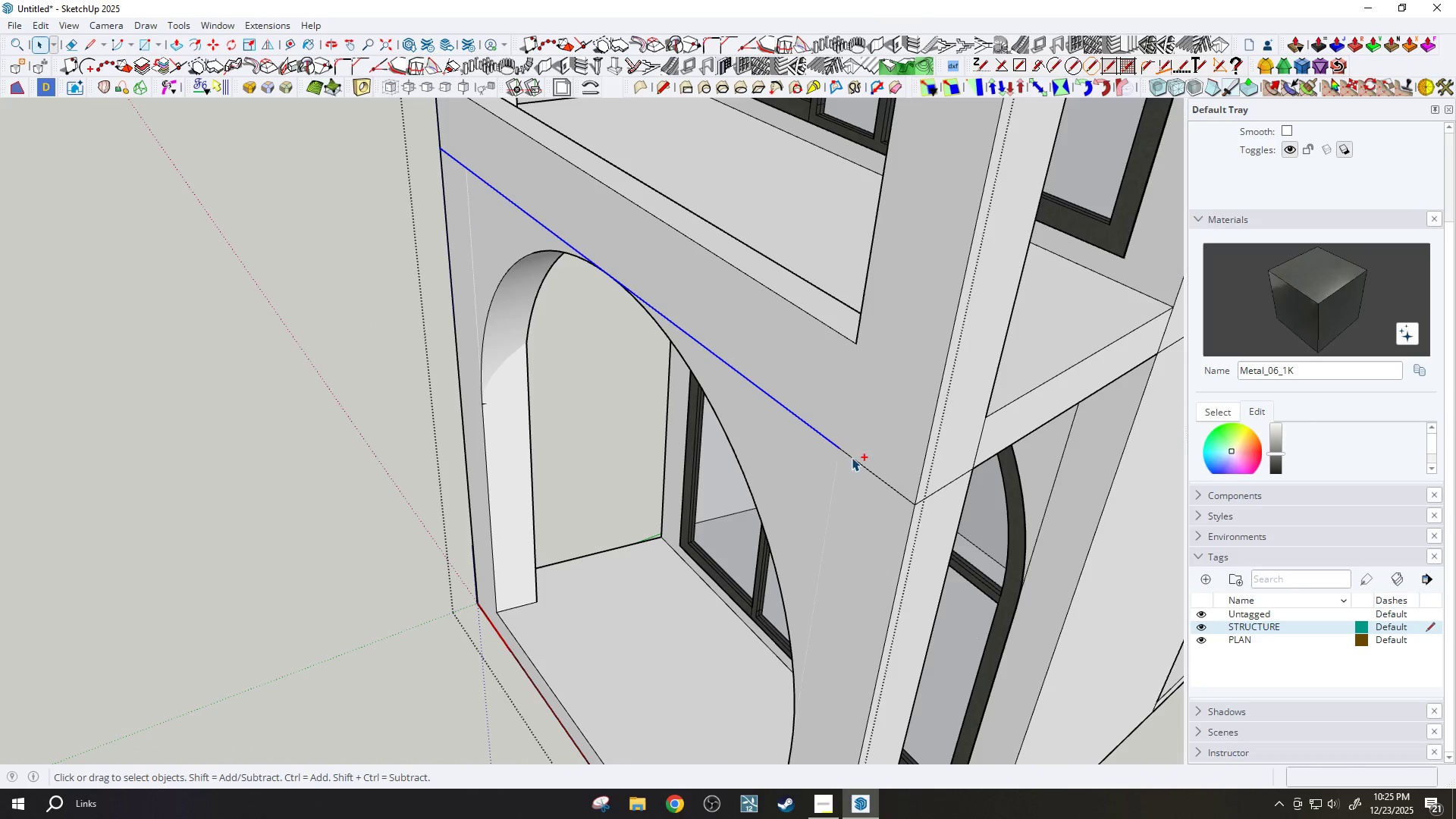 
scroll: coordinate [794, 435], scroll_direction: none, amount: 0.0
 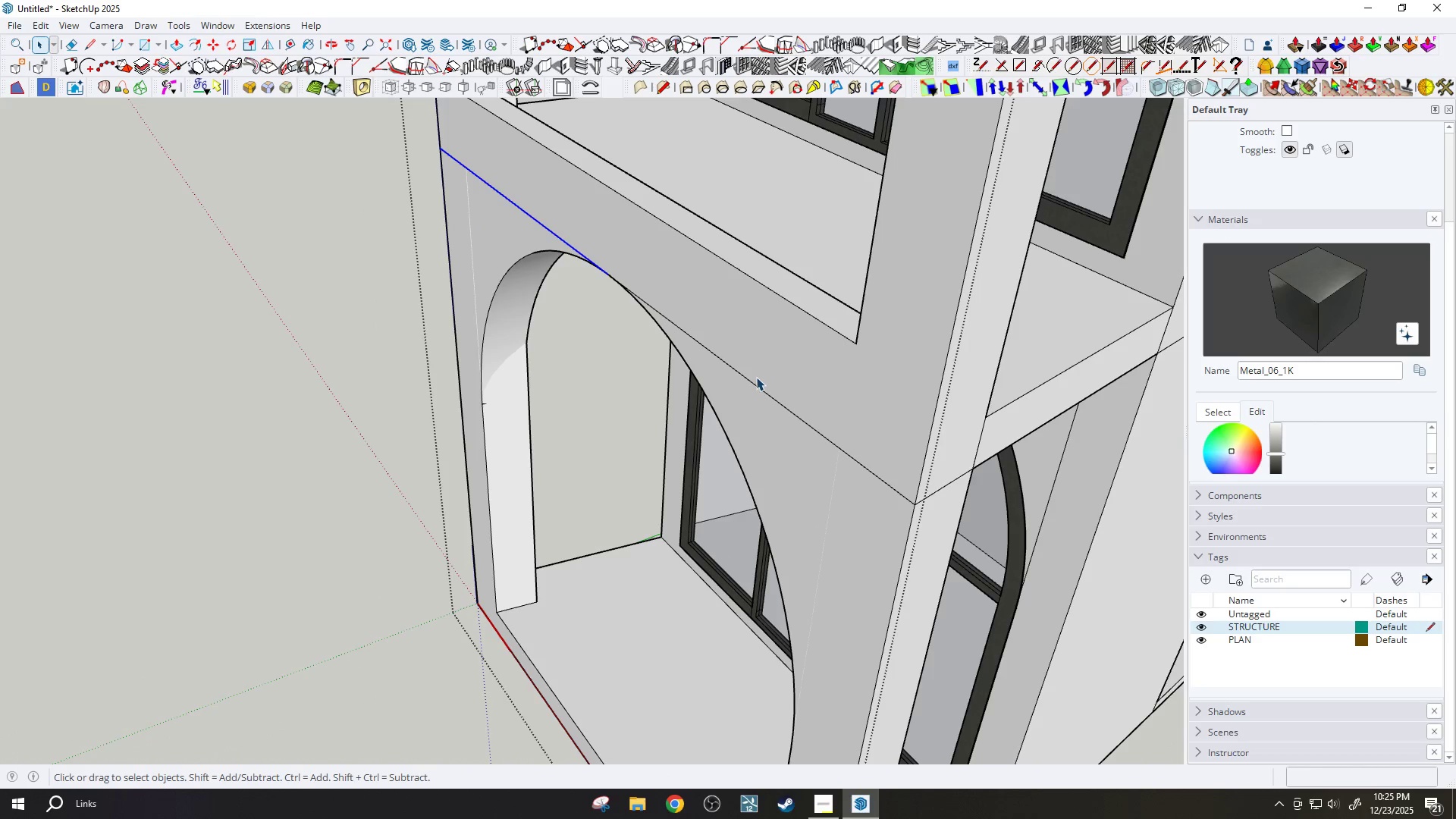 
left_click([745, 376])
 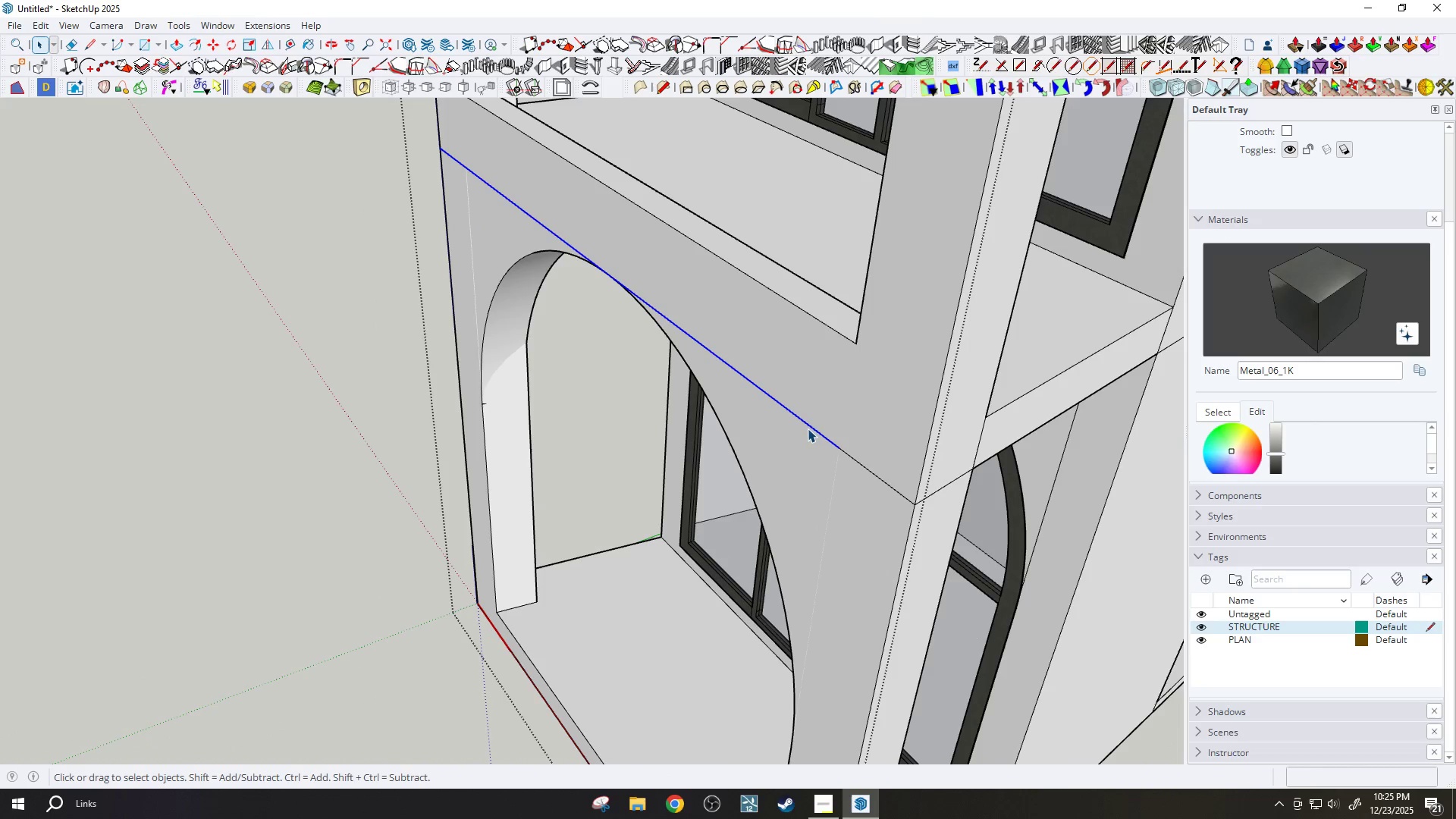 
hold_key(key=ControlLeft, duration=0.83)
left_click([854, 459])
 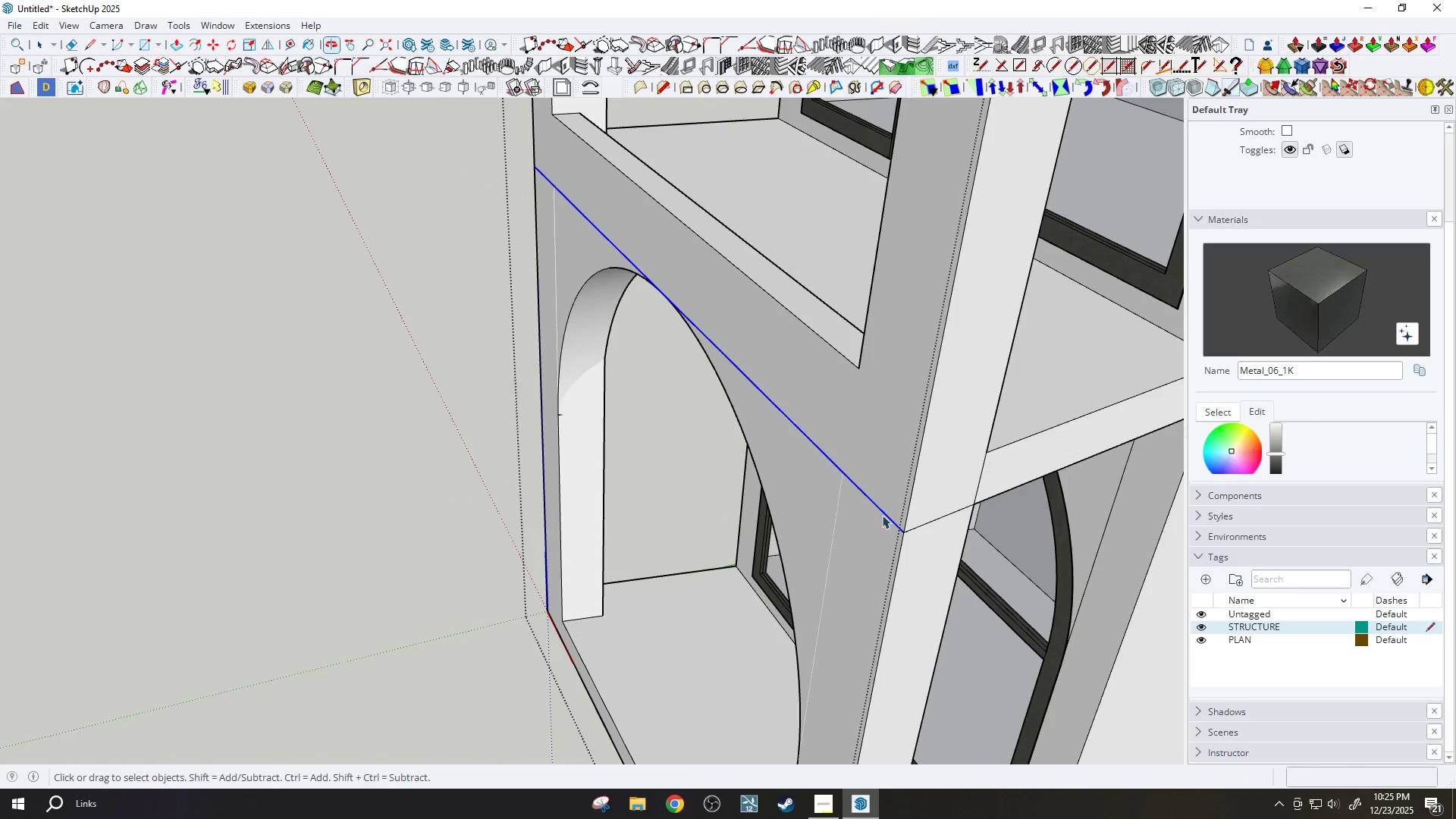 
key(M)
 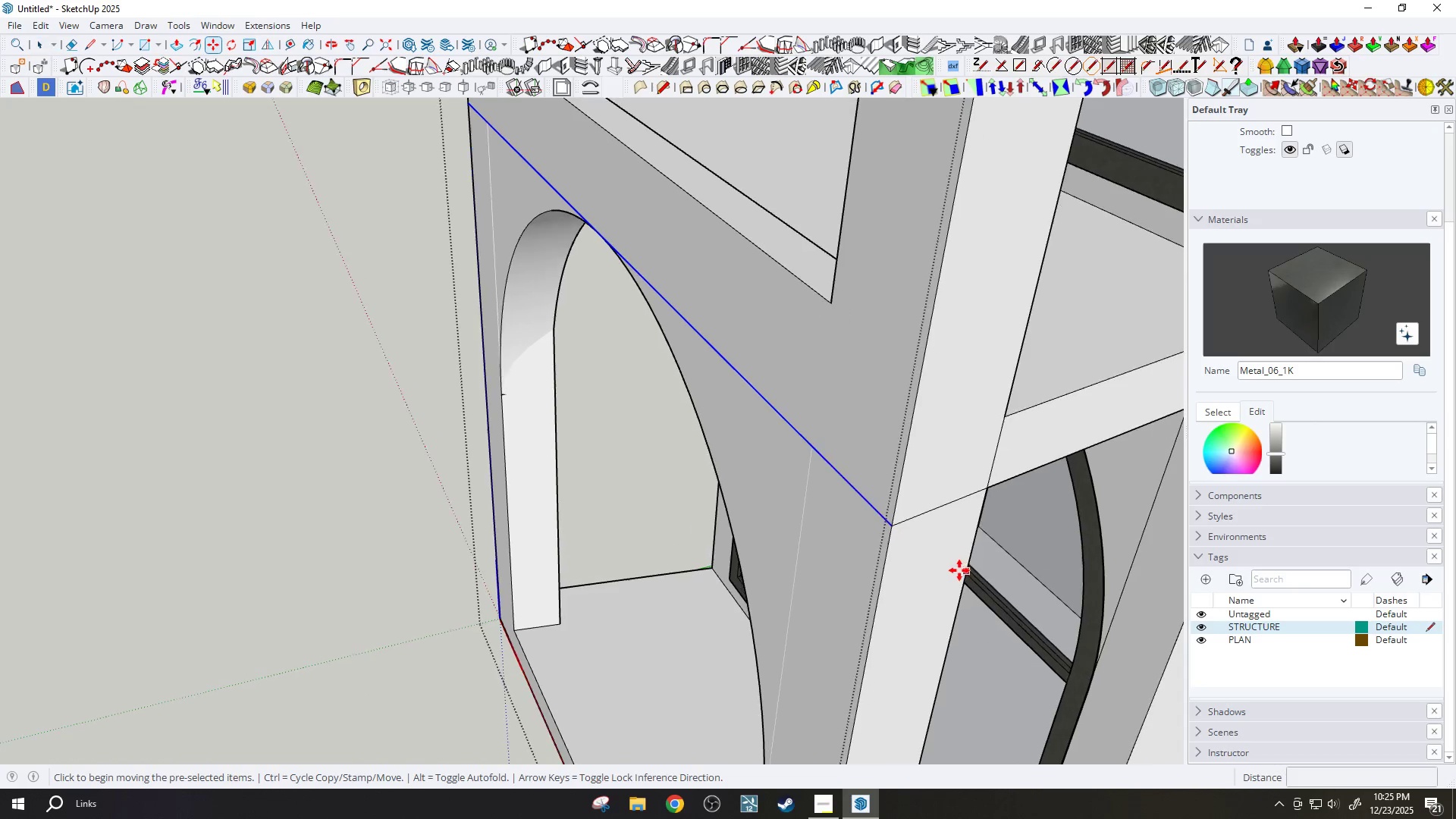 
key(Control+ControlLeft)
 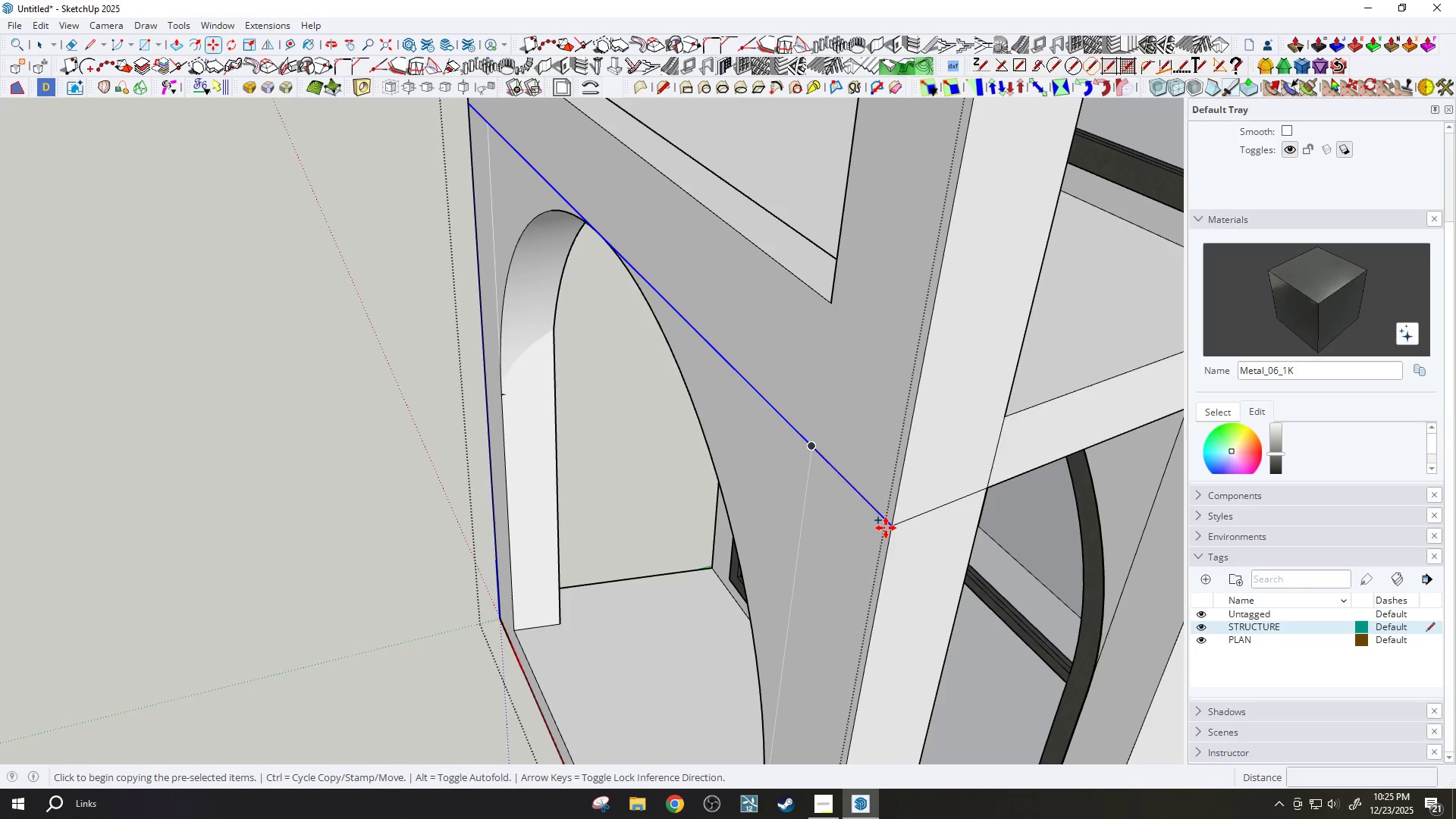 
scroll: coordinate [886, 528], scroll_direction: up, amount: 4.0
 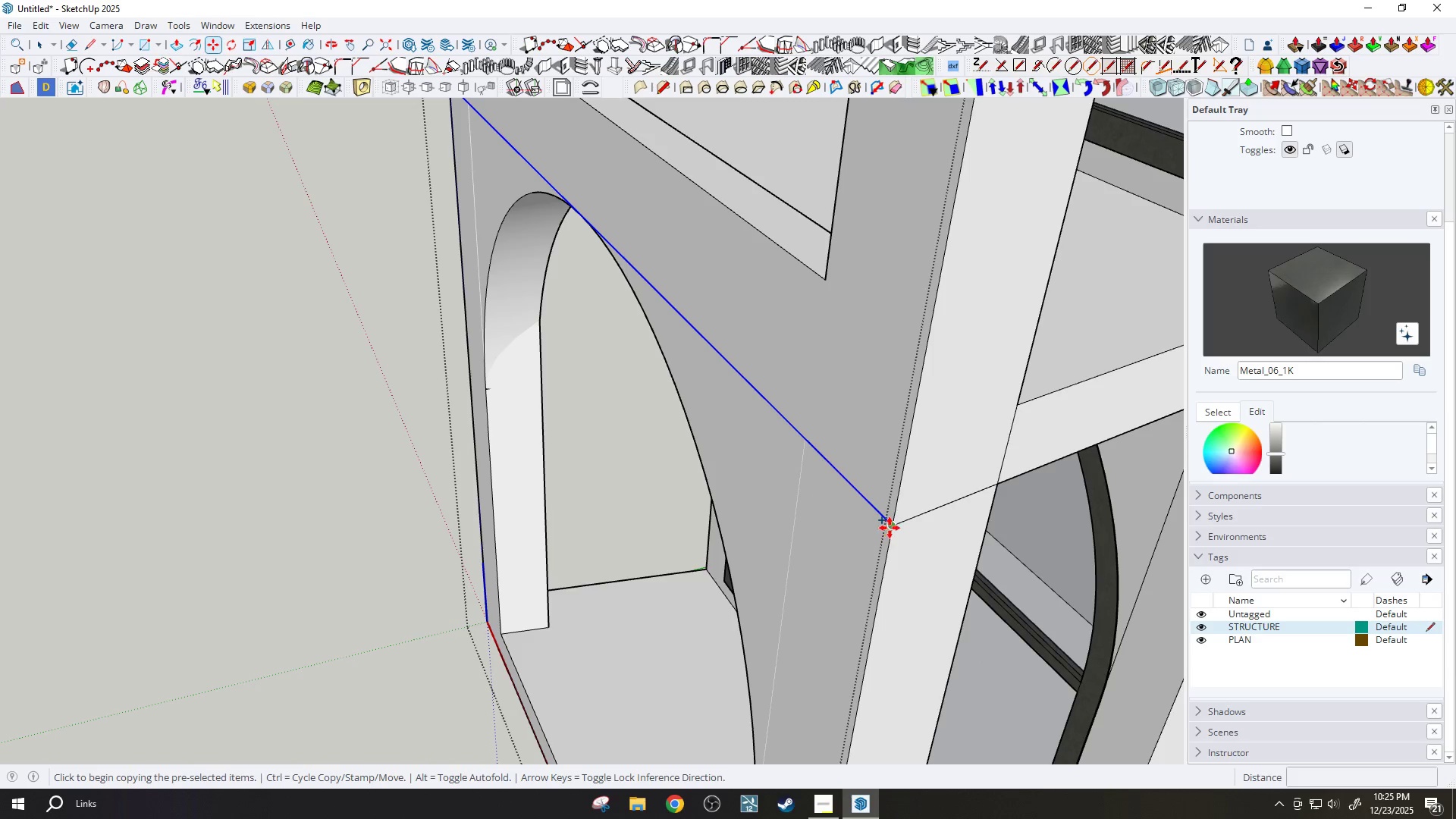 
left_click([890, 527])
 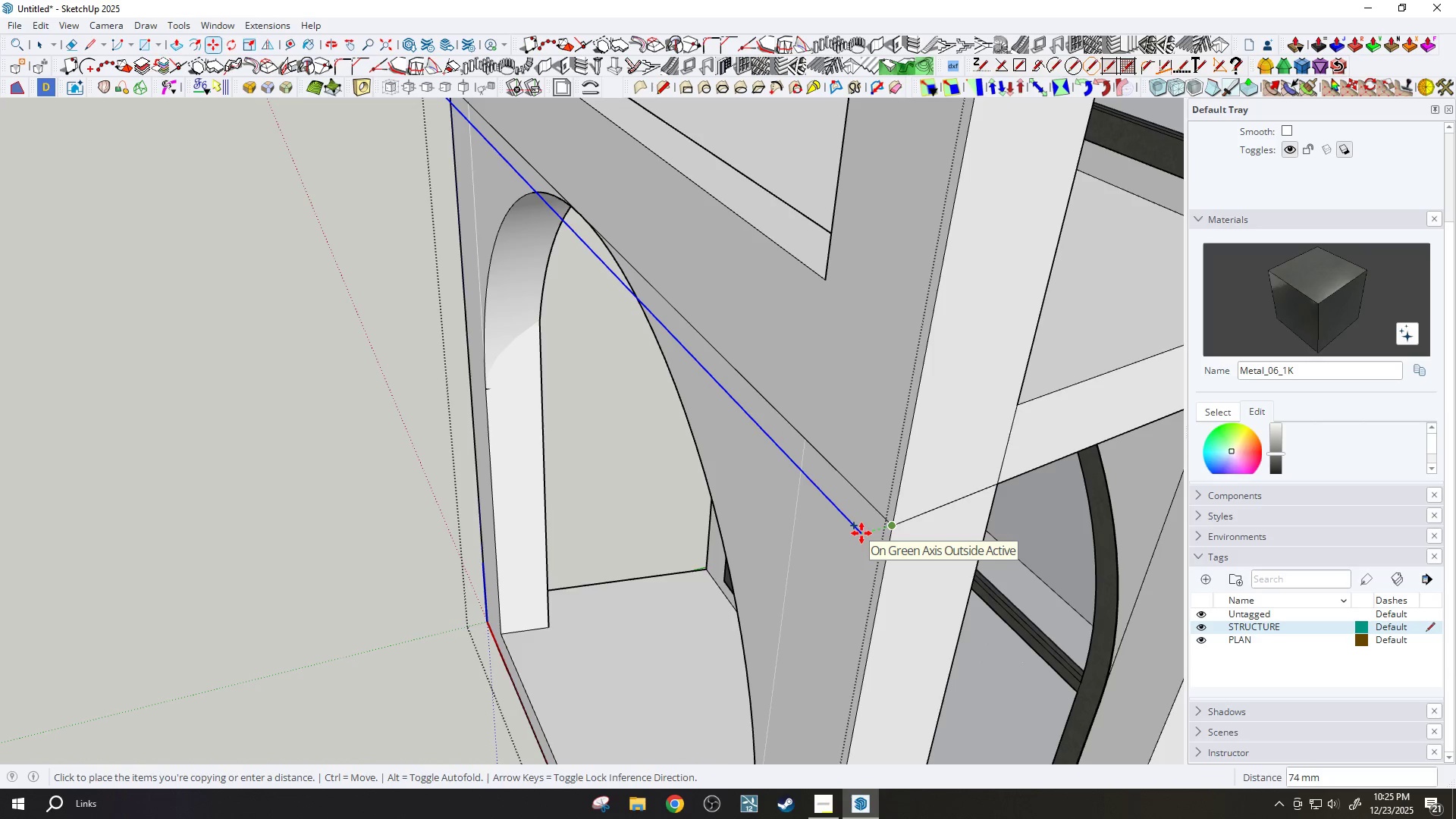 
type(50)
 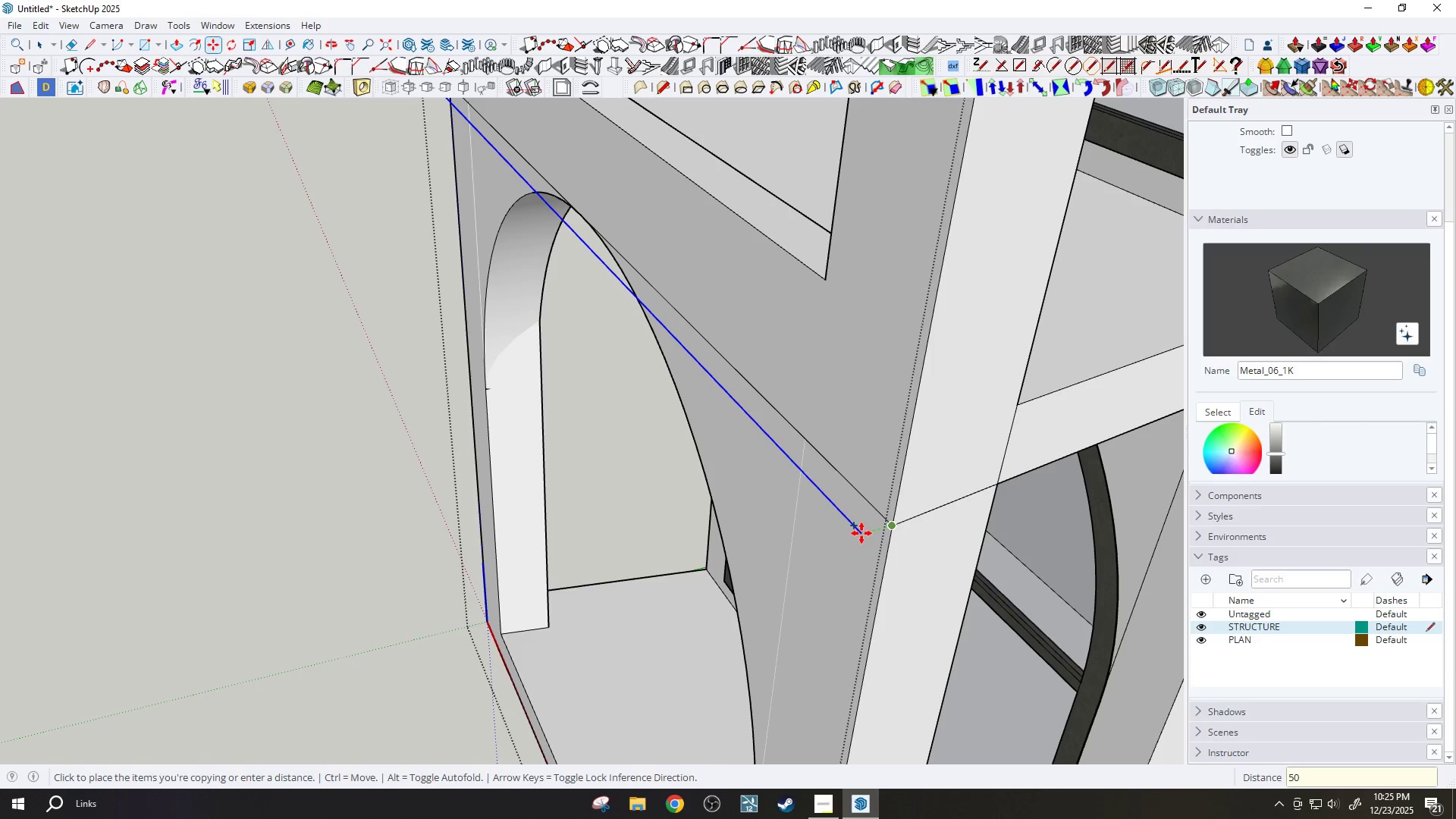 
key(Enter)
 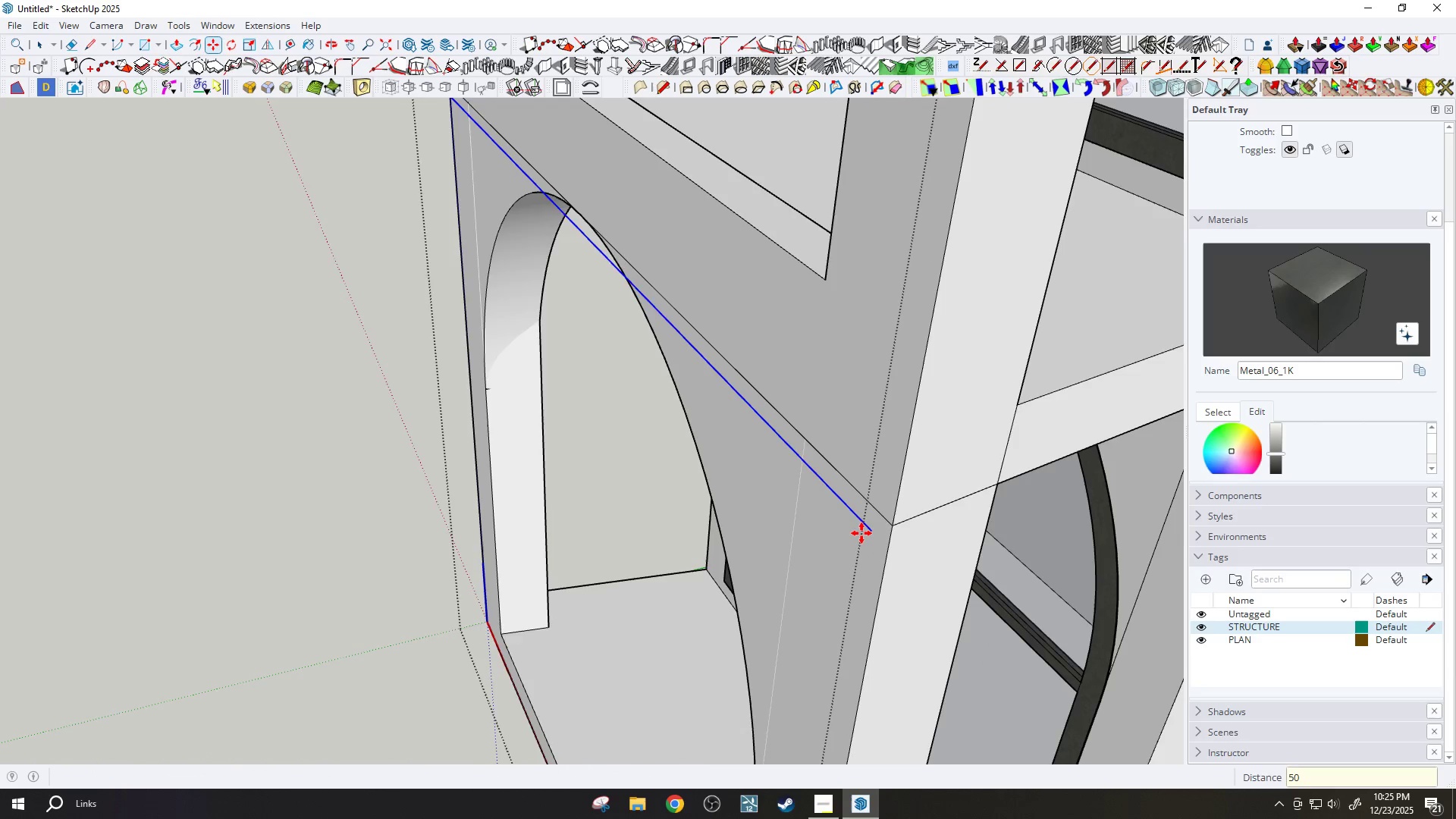 
scroll: coordinate [641, 448], scroll_direction: down, amount: 8.0
 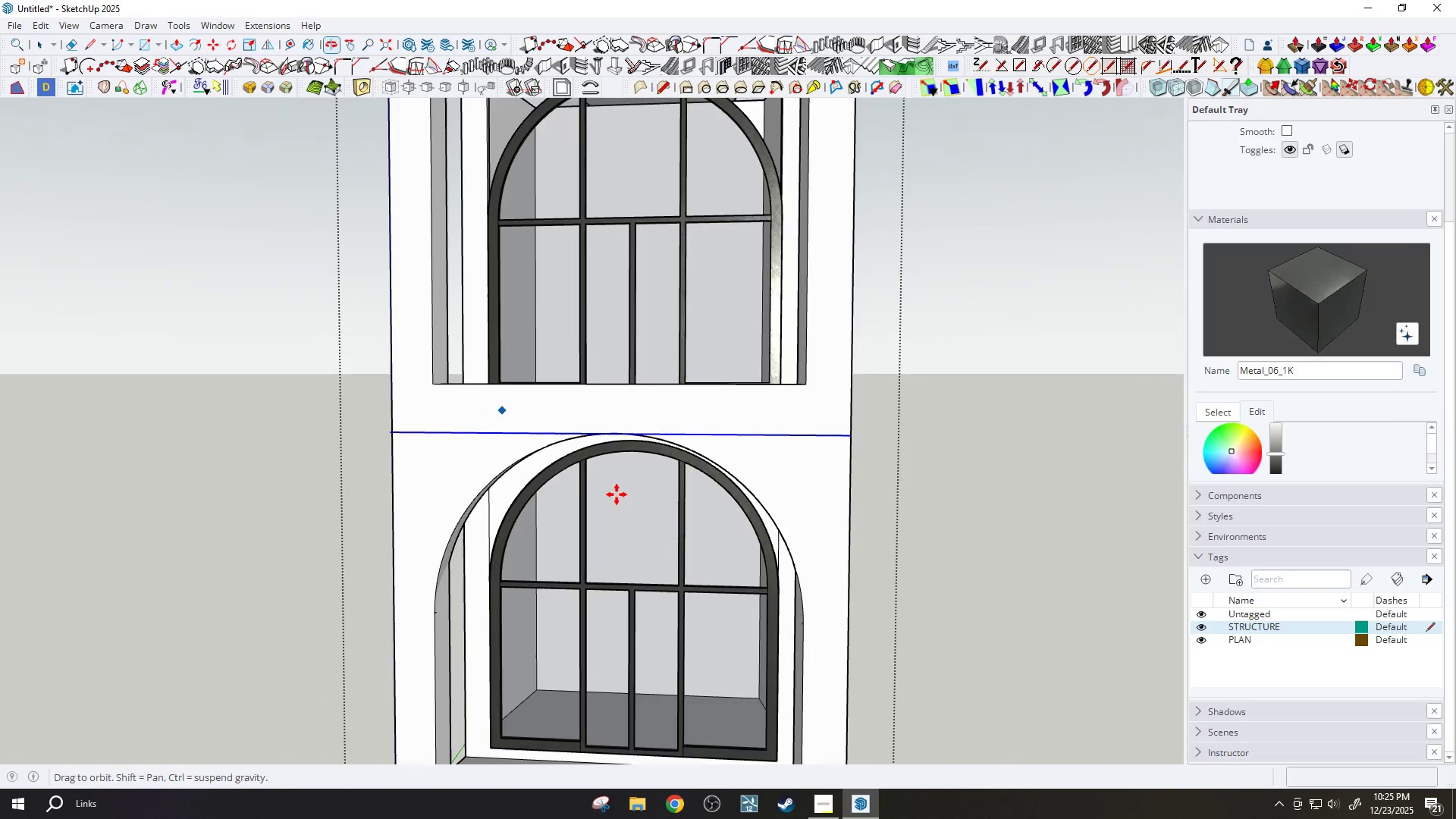 
scroll: coordinate [479, 468], scroll_direction: up, amount: 9.0
 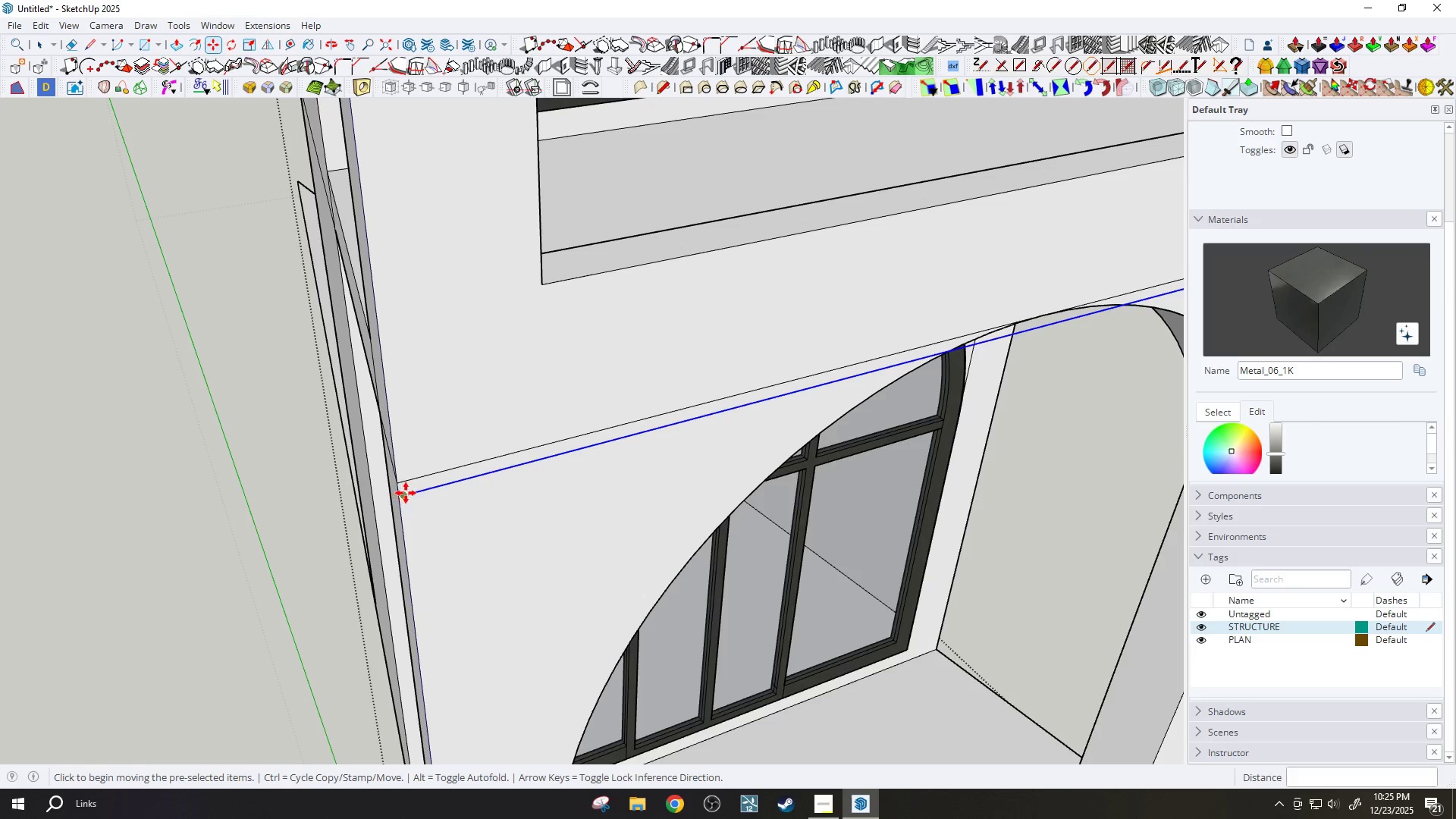 
left_click([406, 492])
 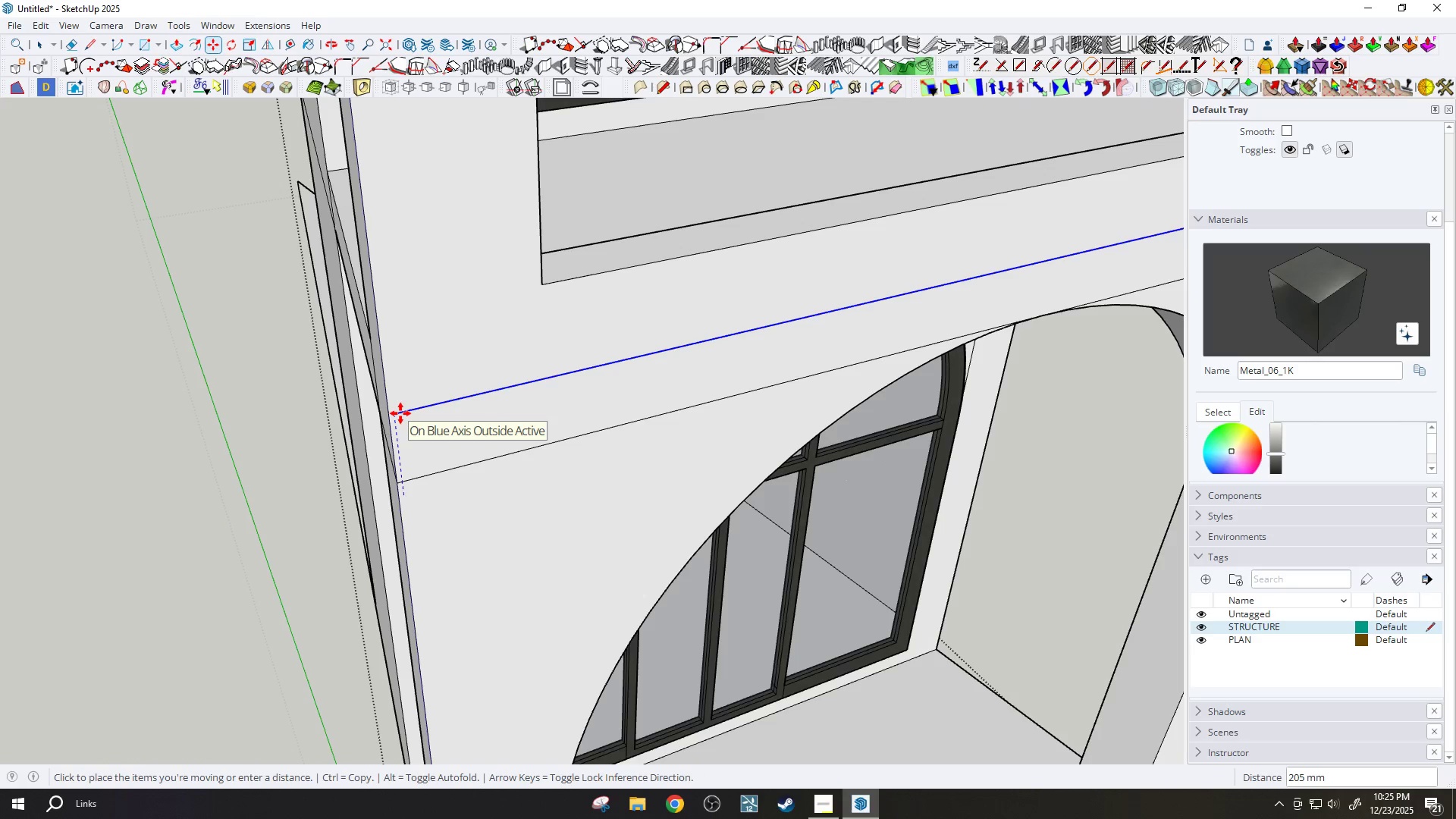 
type(300)
 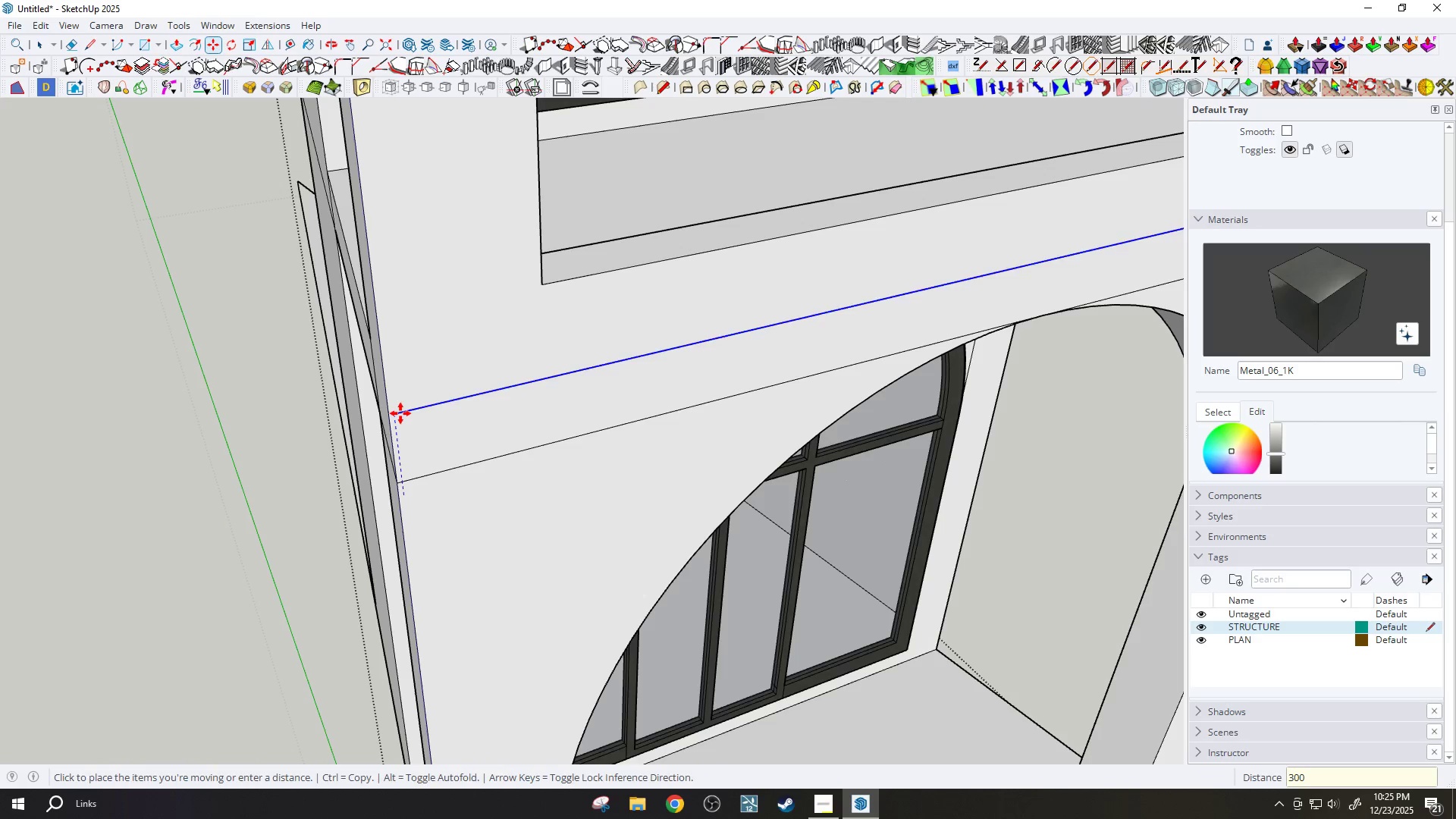 
key(Enter)
 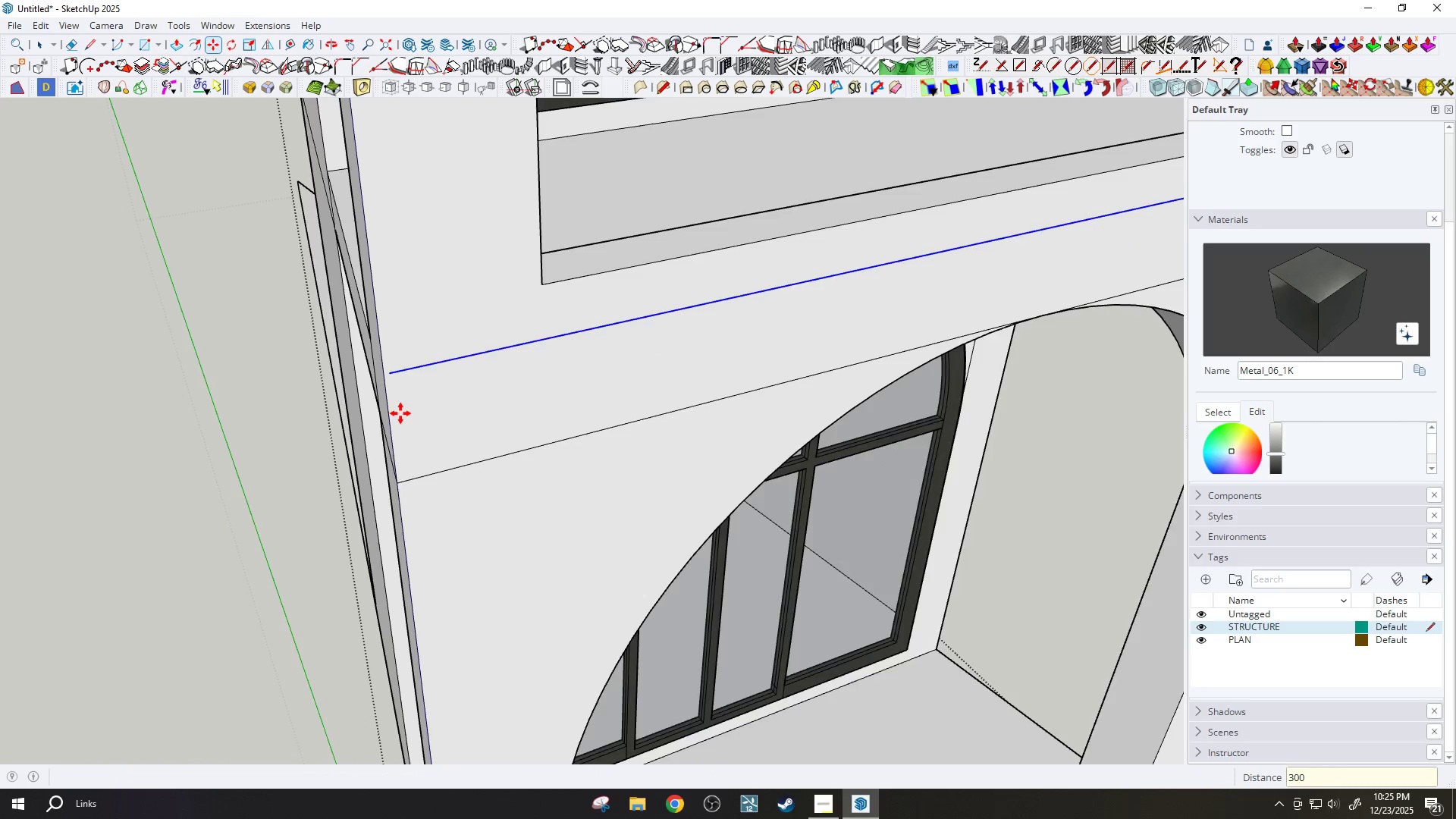 
scroll: coordinate [388, 255], scroll_direction: down, amount: 8.0
 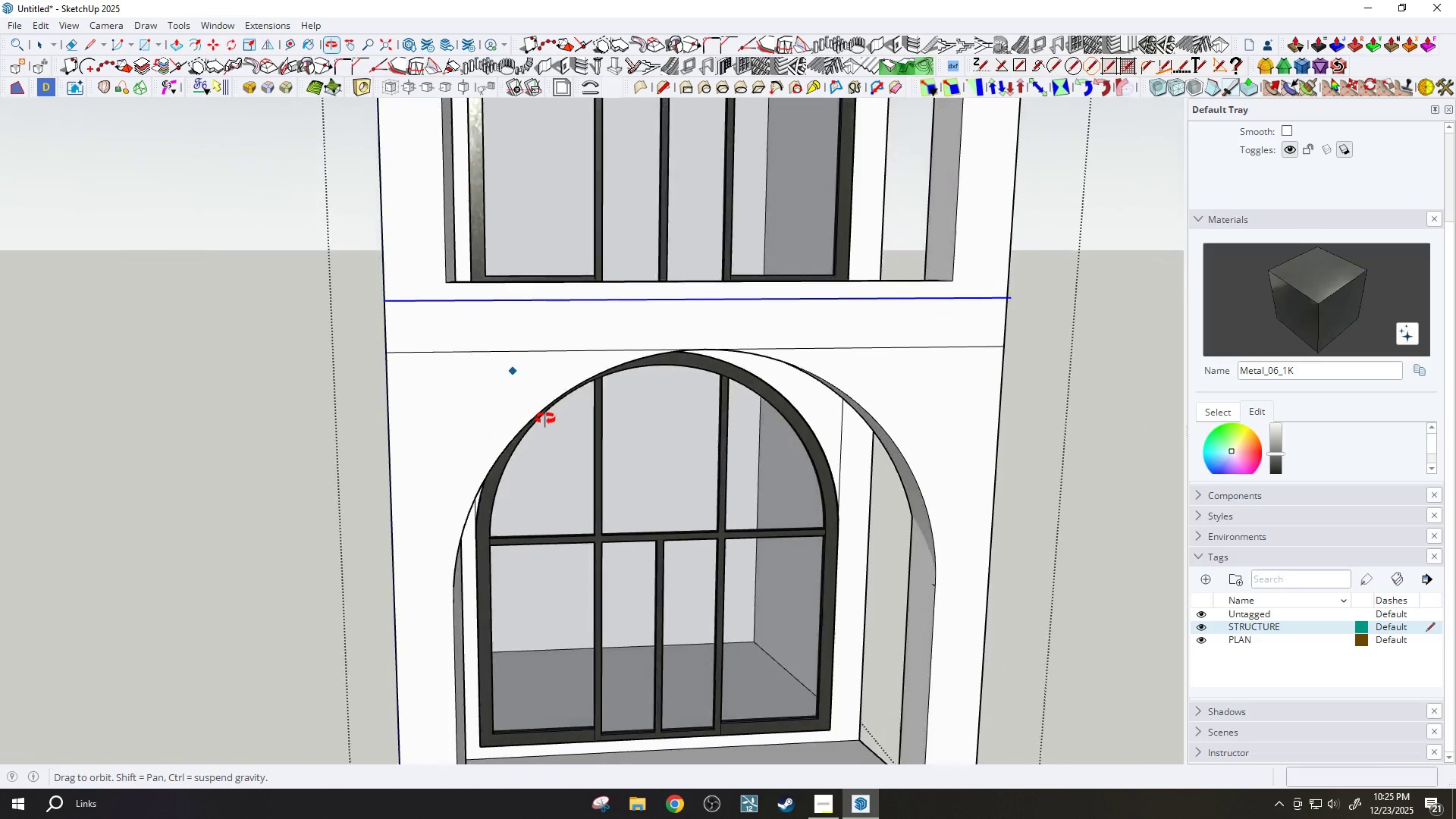 
key(Control+Z)
 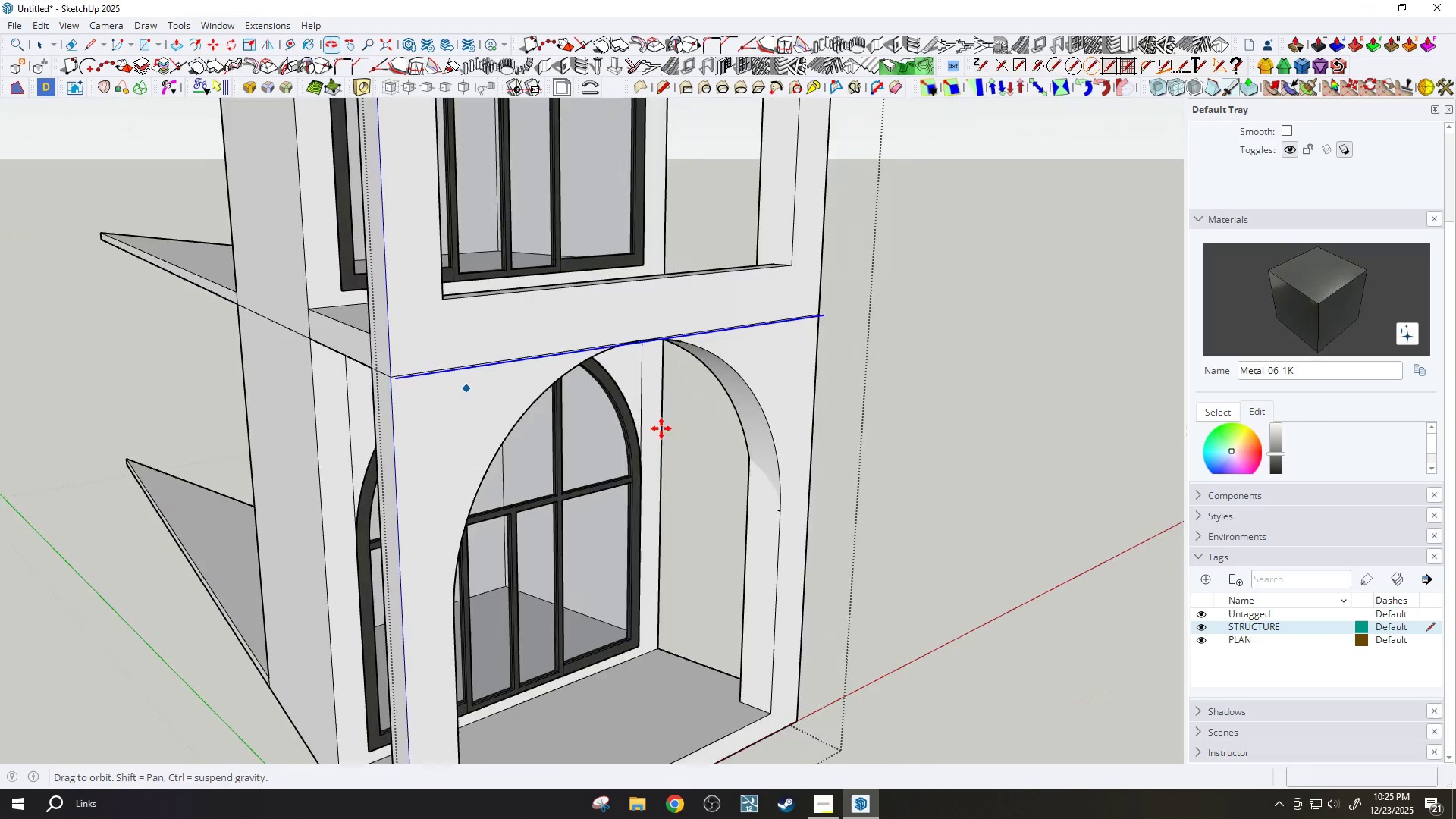 
scroll: coordinate [385, 378], scroll_direction: up, amount: 9.0
 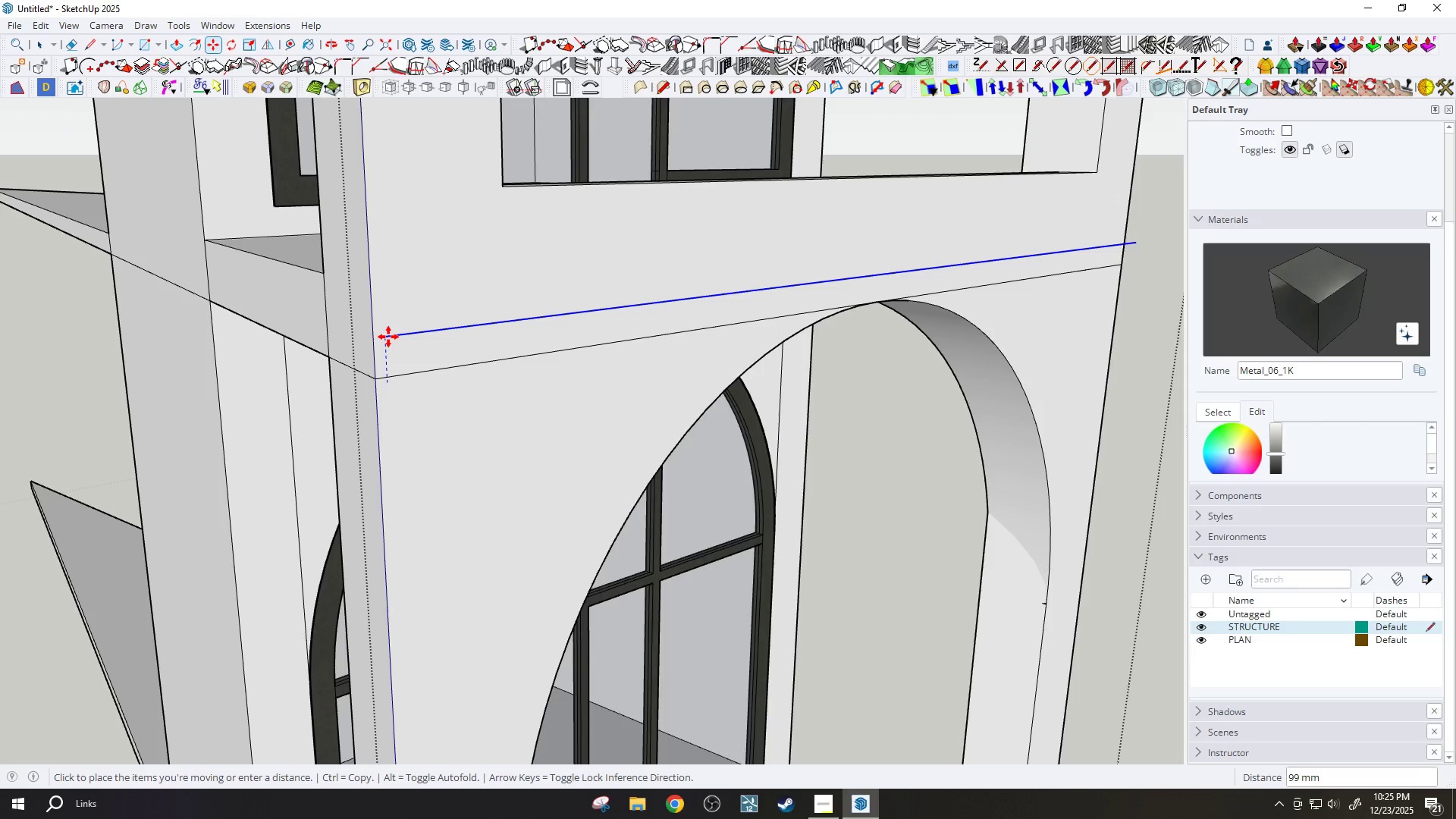 
type(150)
 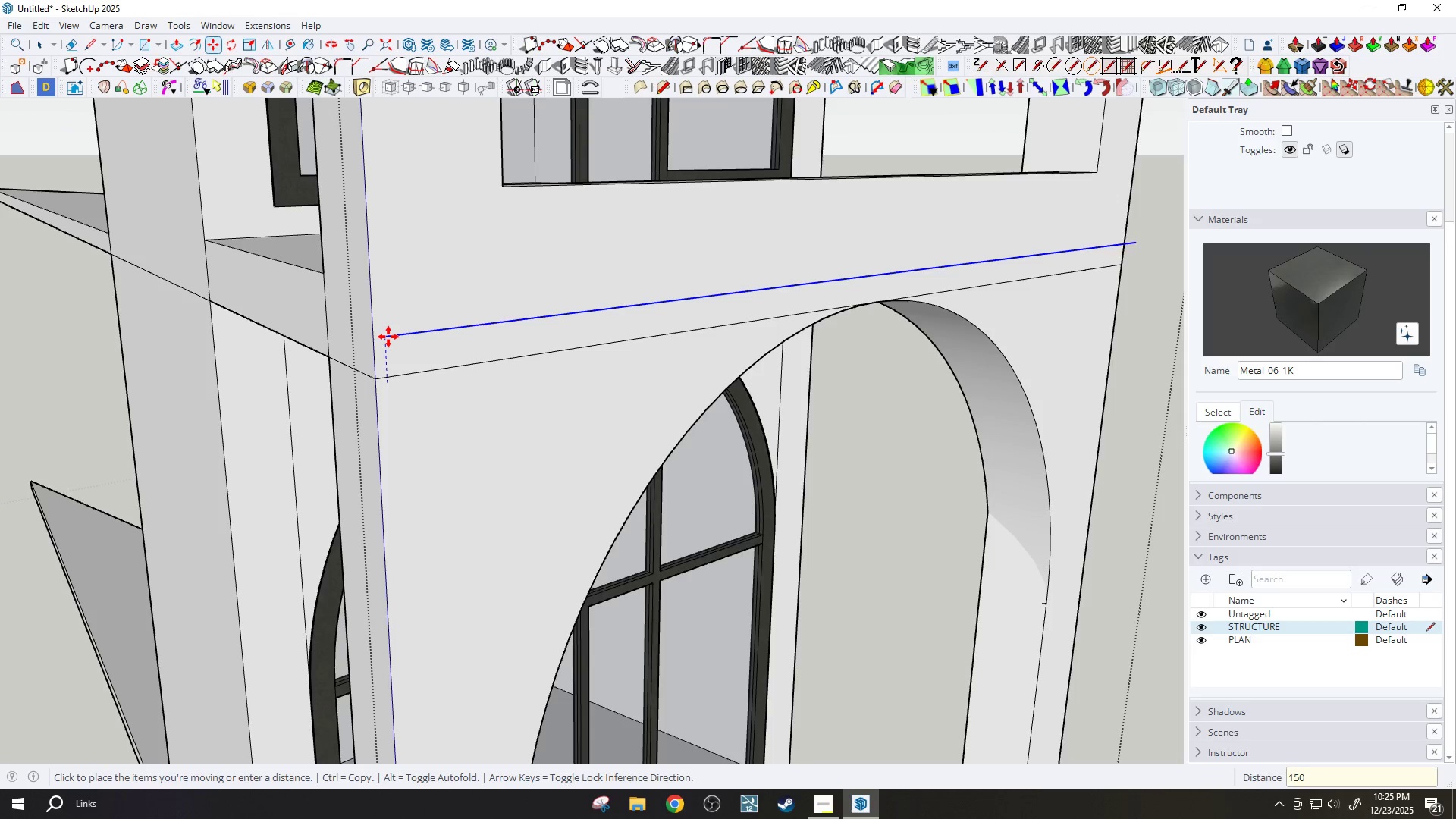 
key(Enter)
 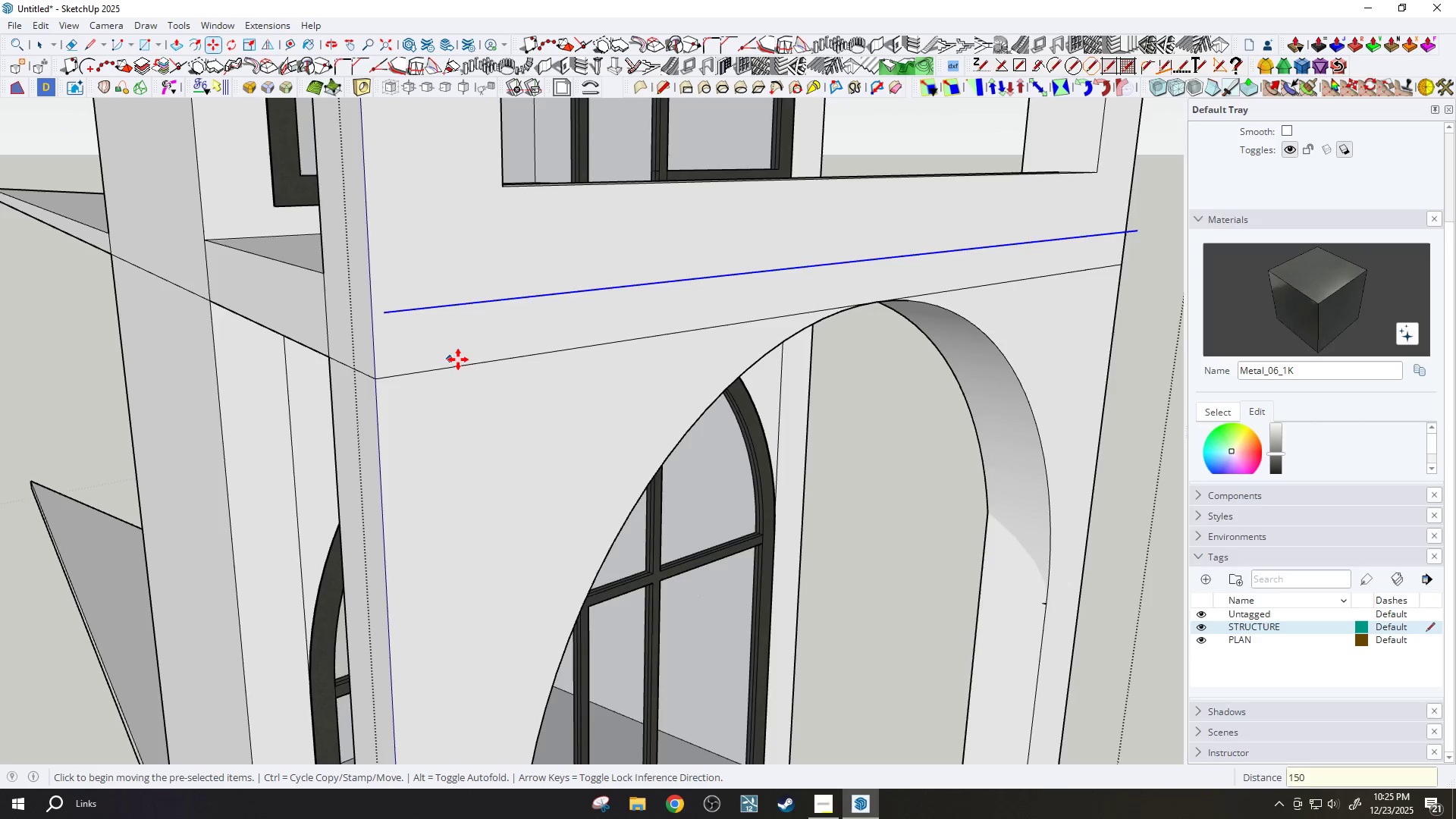 
scroll: coordinate [401, 321], scroll_direction: none, amount: 0.0
 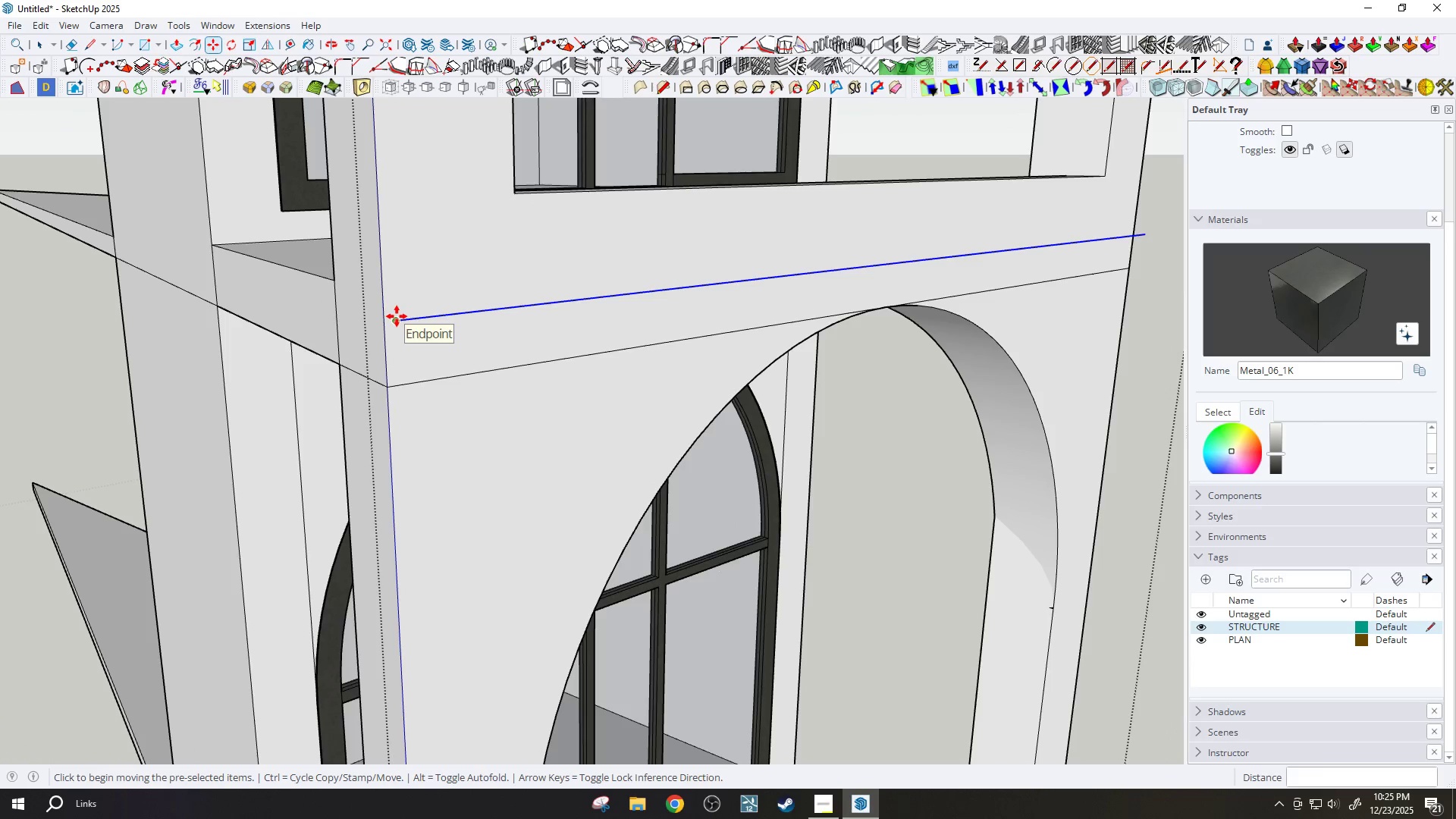 
left_click([397, 316])
 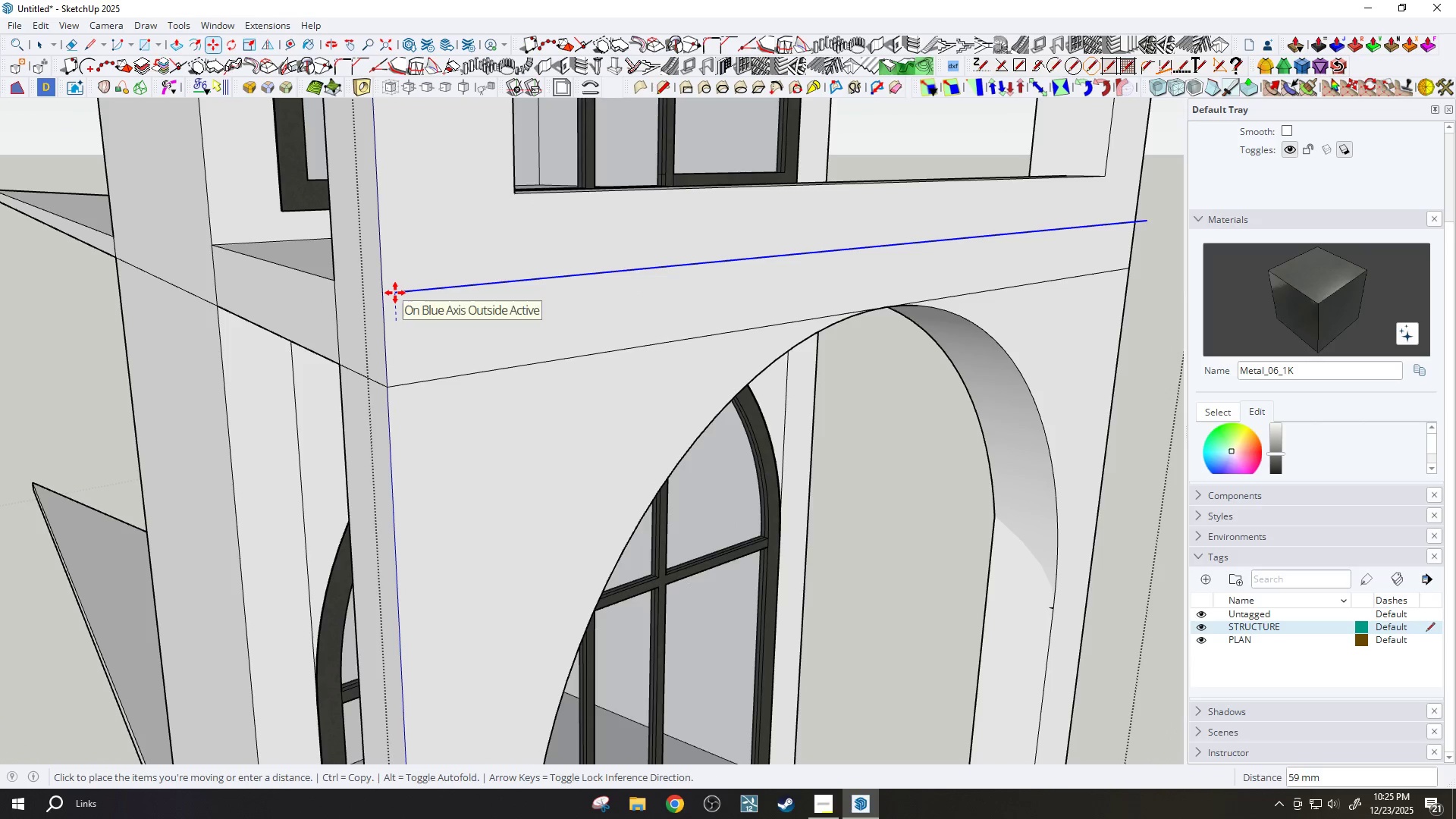 
key(Control+ControlLeft)
 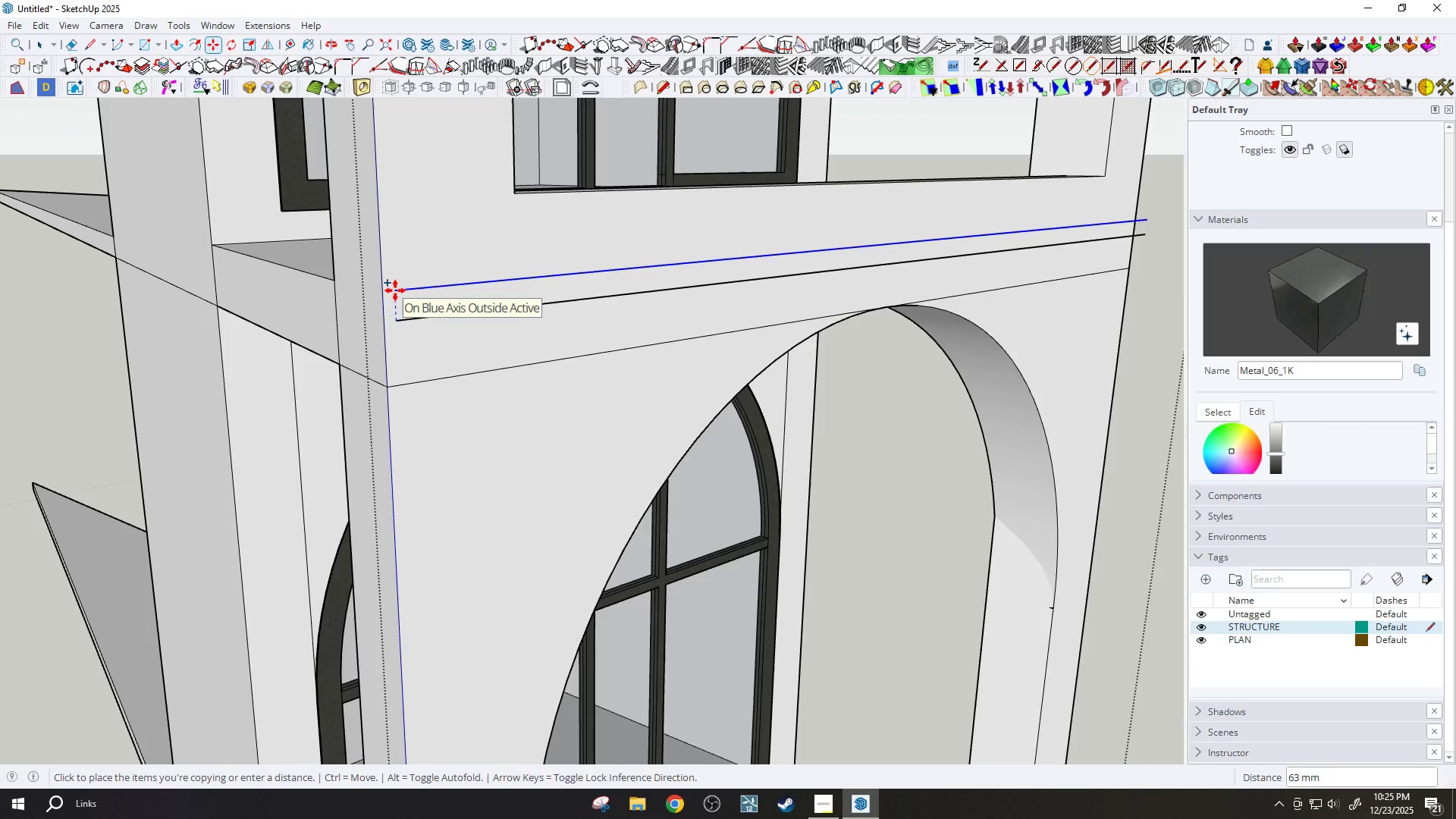 
type(50)
 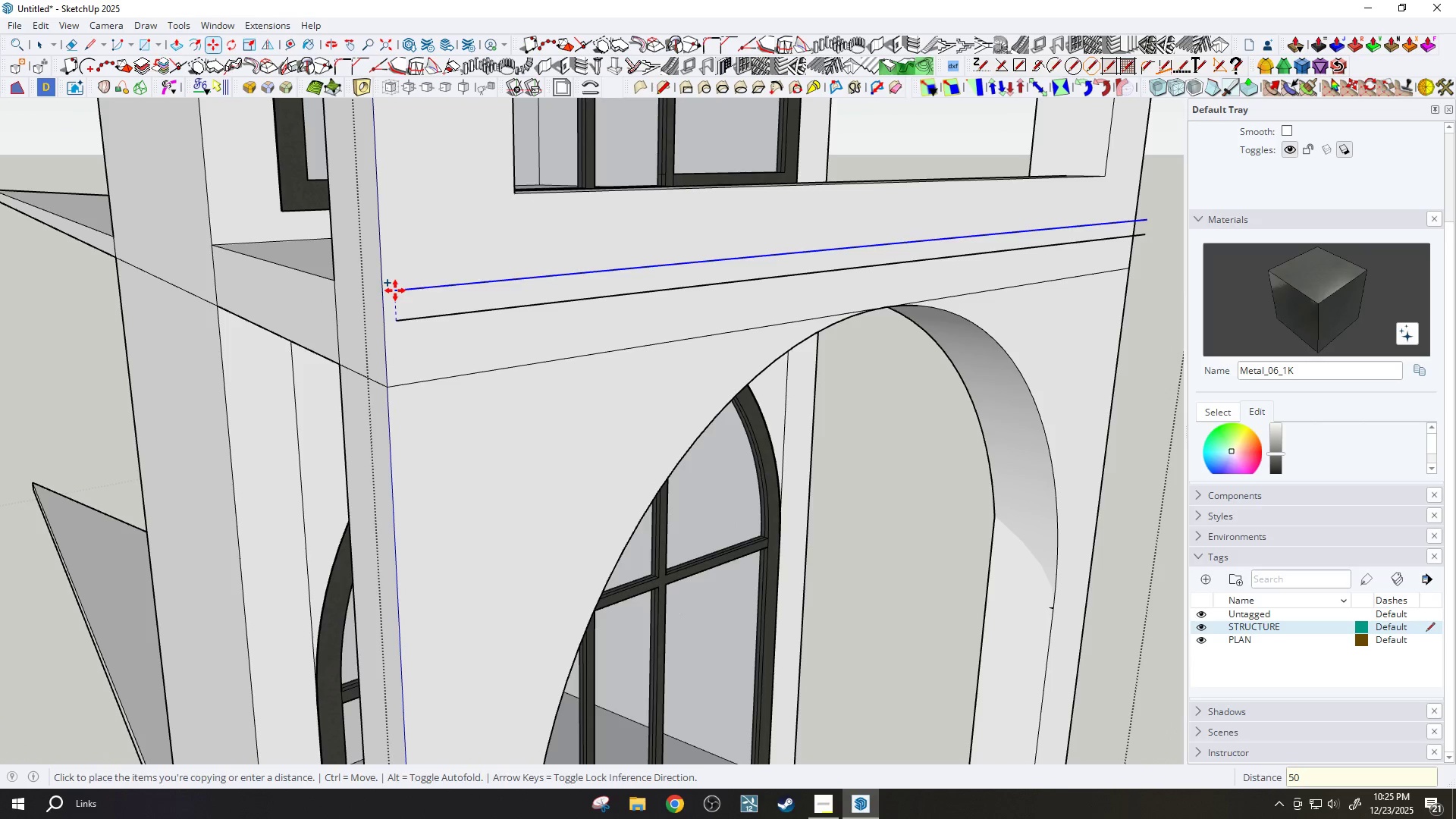 
key(Enter)
 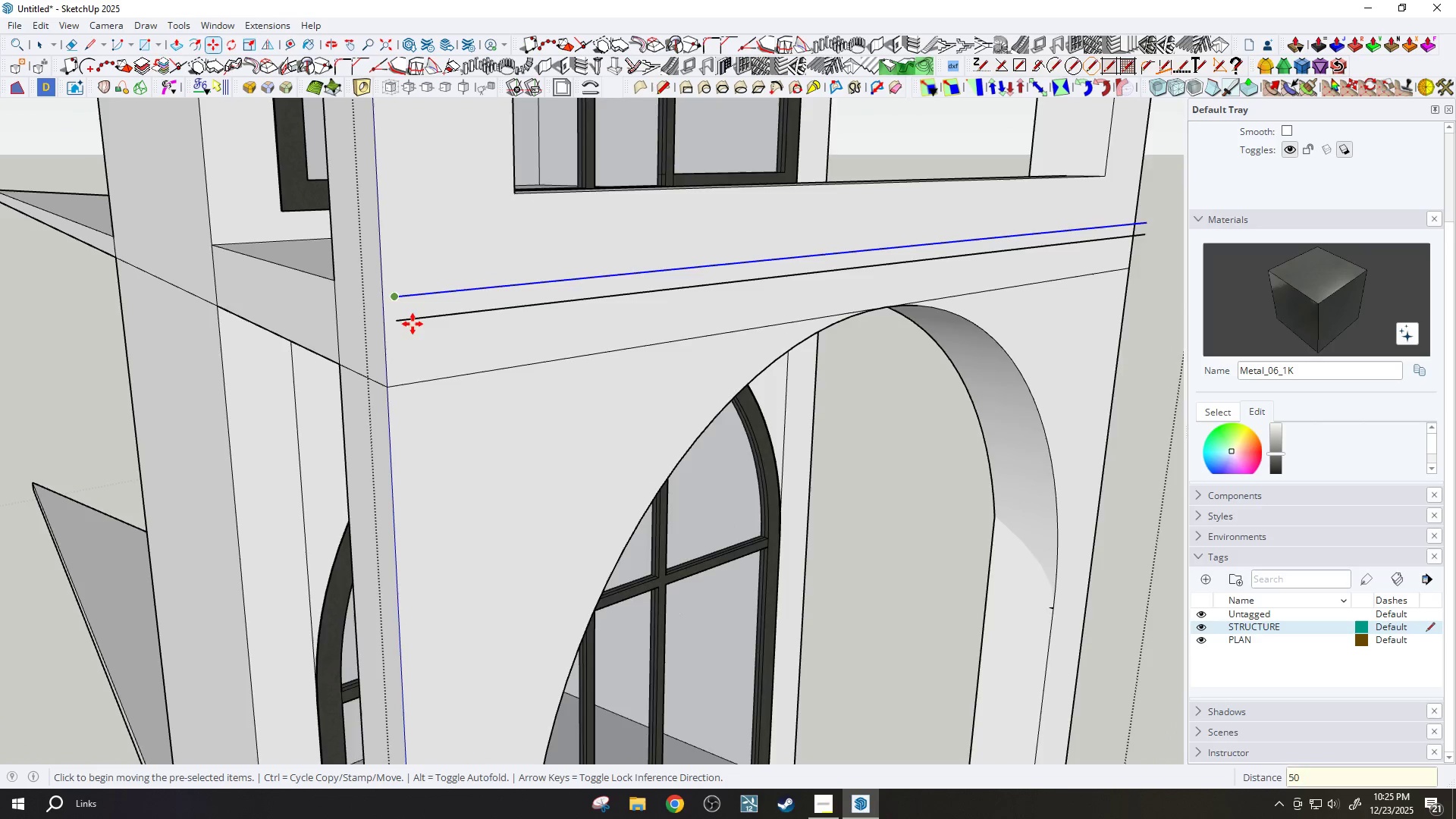 
scroll: coordinate [759, 415], scroll_direction: down, amount: 8.0
 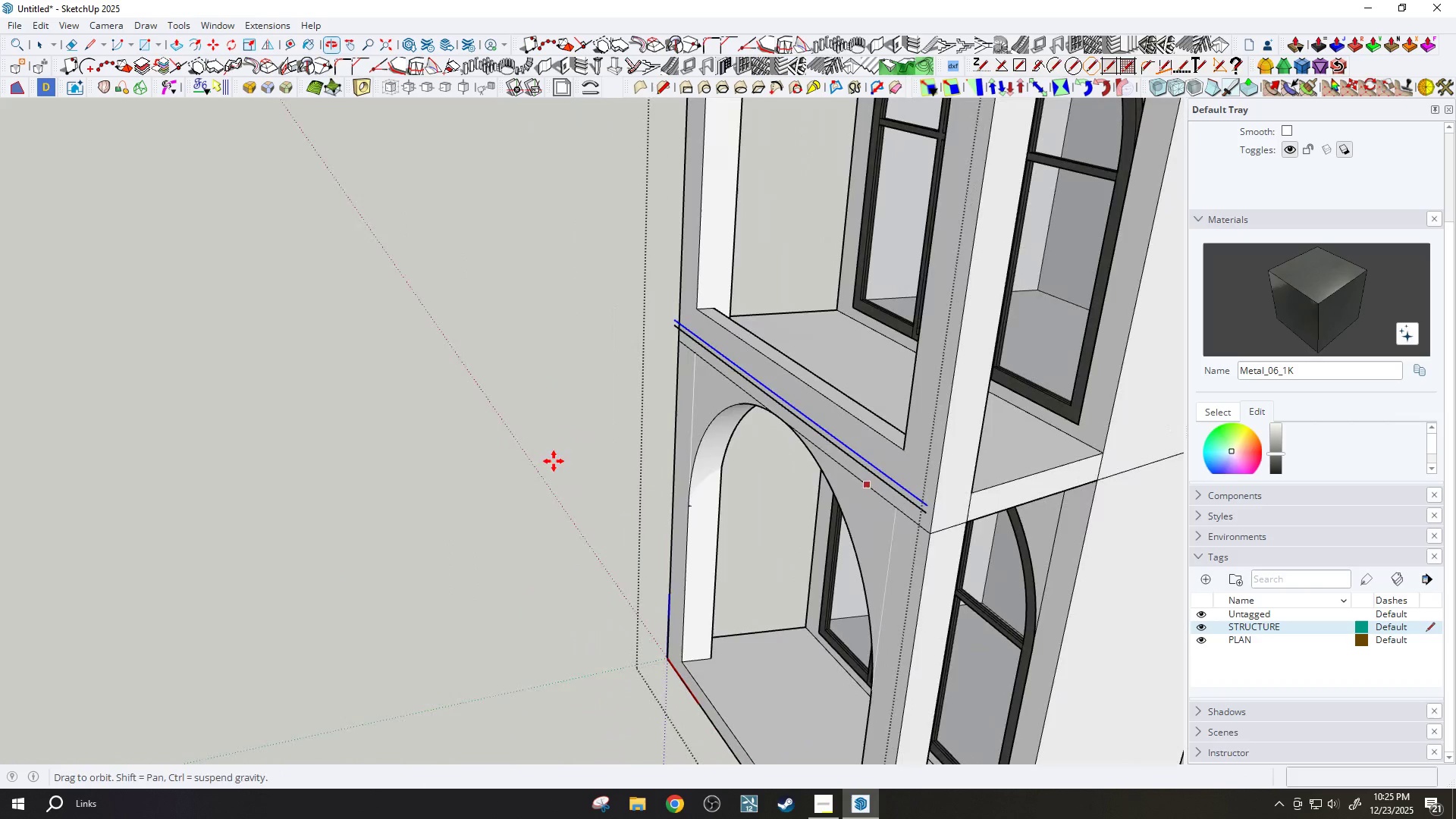 
key(L)
 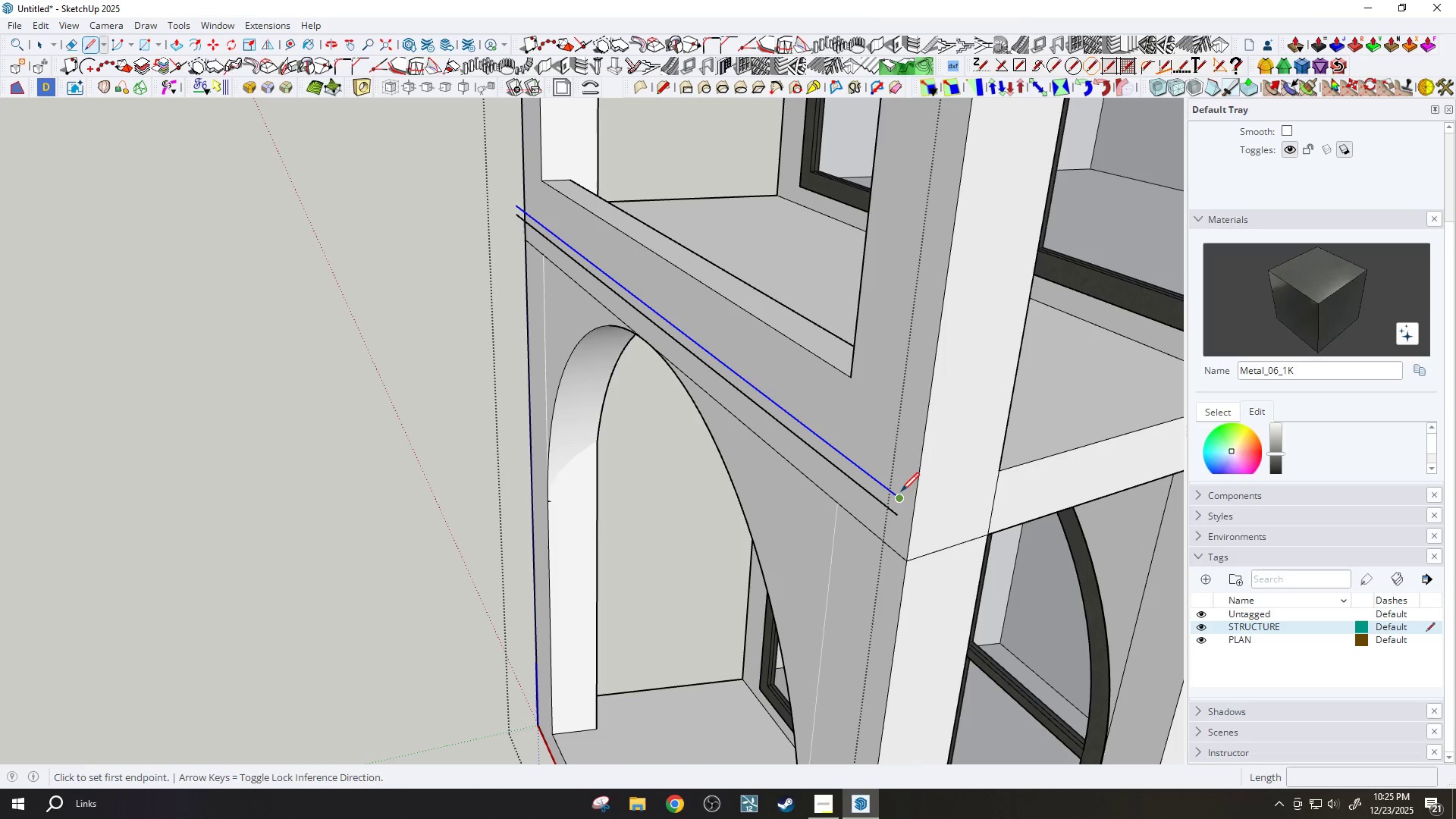 
scroll: coordinate [899, 482], scroll_direction: up, amount: 7.0
 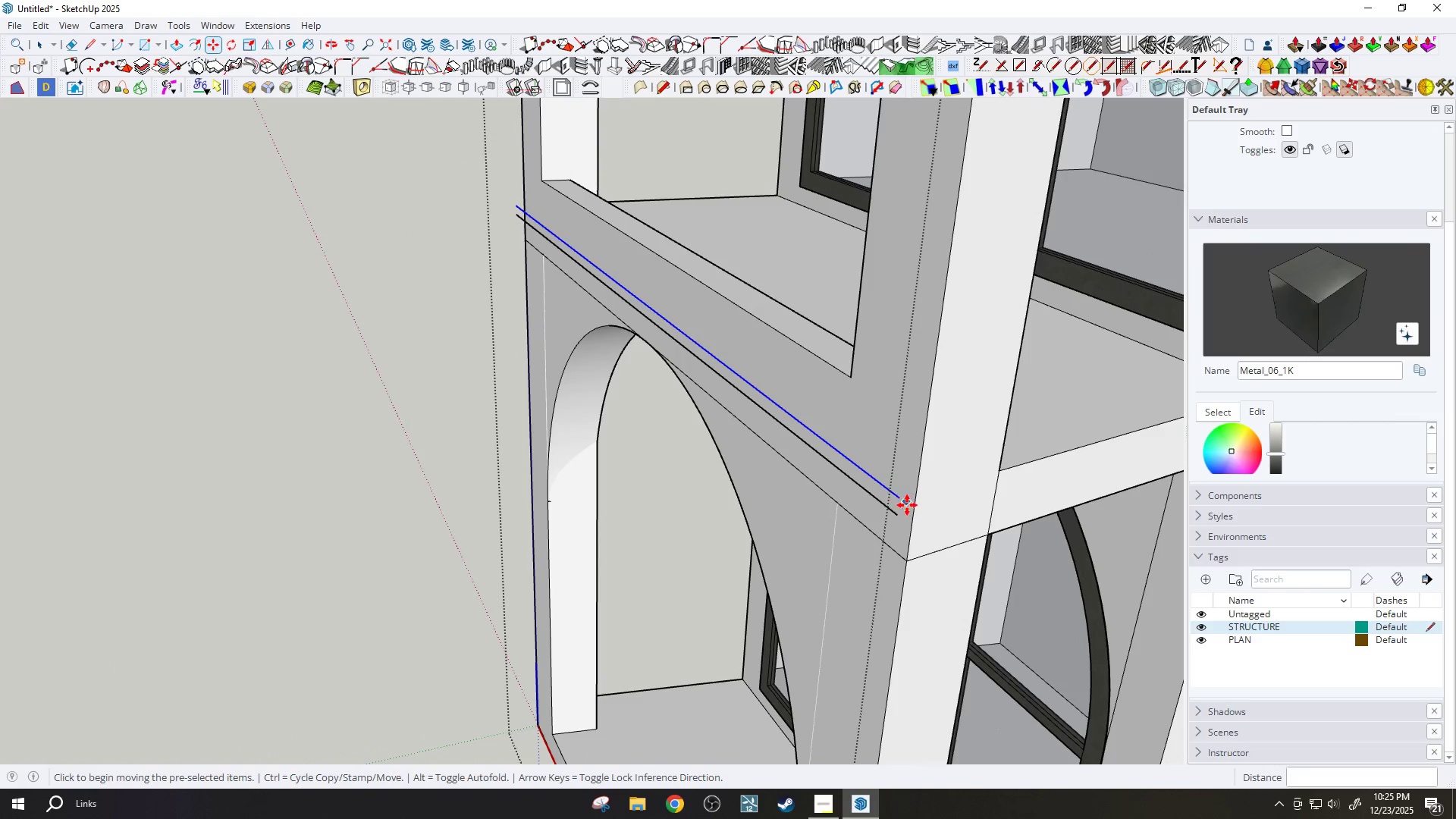 
left_click_drag(start_coordinate=[900, 492], to_coordinate=[901, 498])
 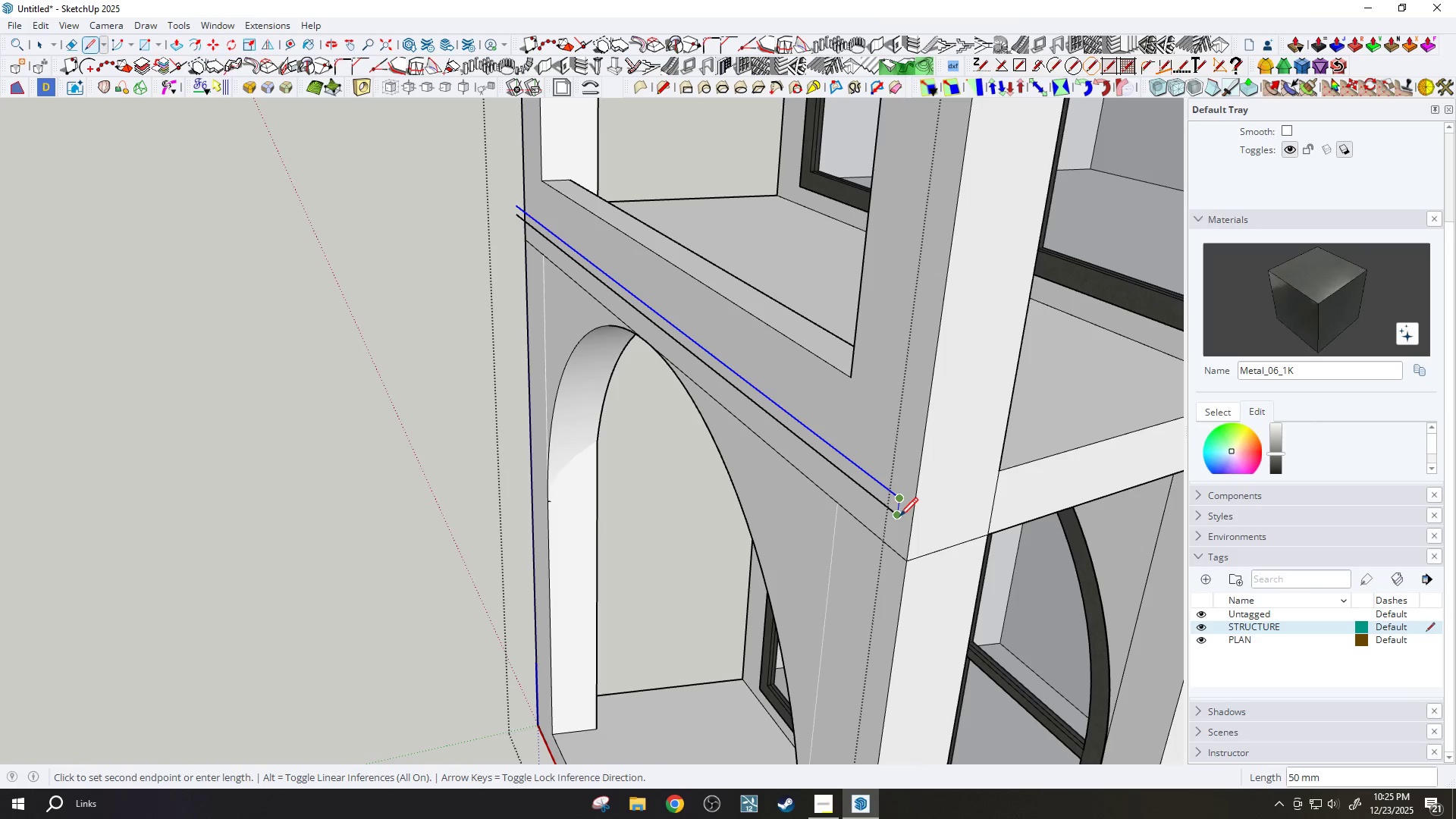 
double_click([899, 518])
 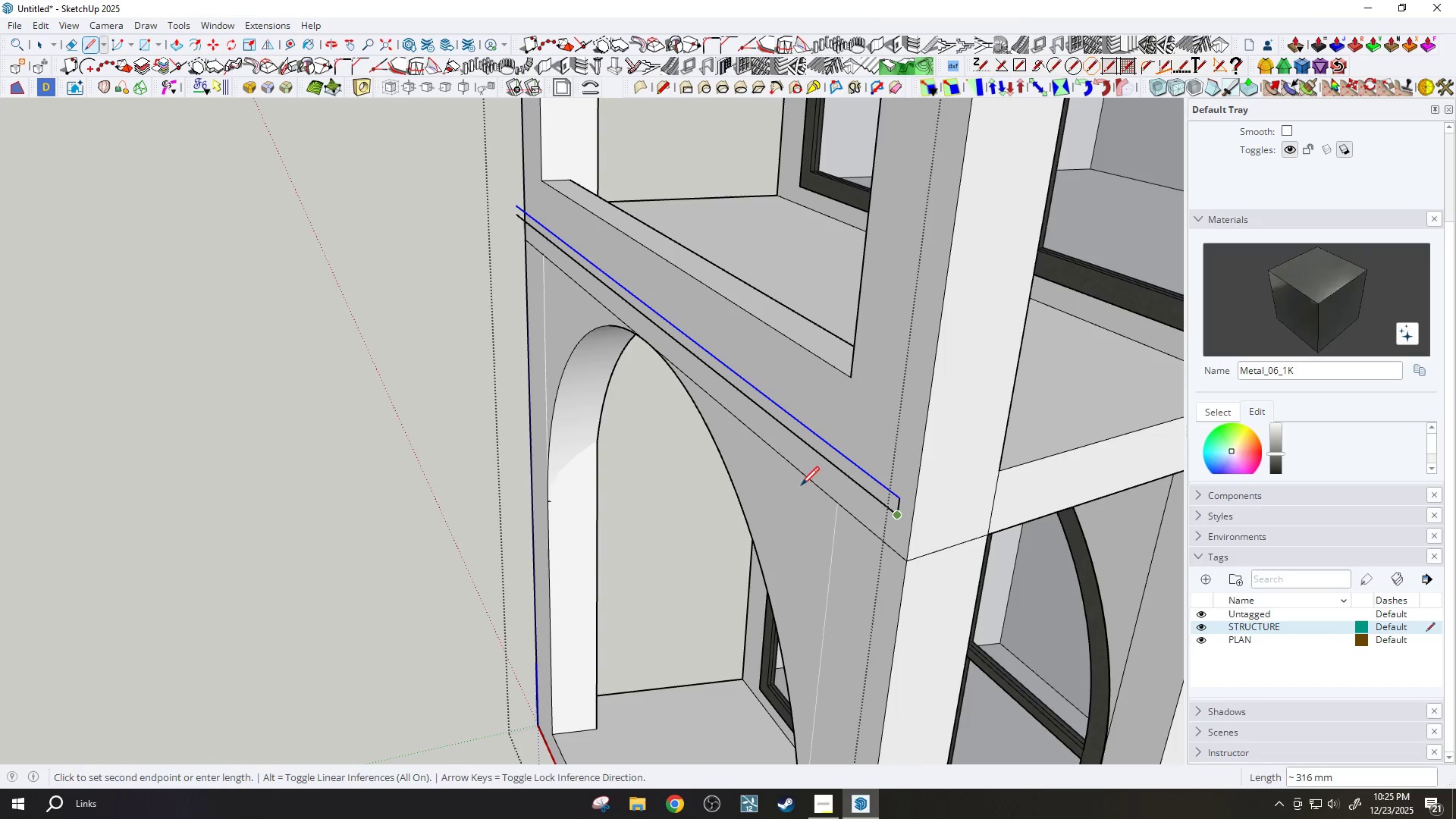 
scroll: coordinate [769, 470], scroll_direction: down, amount: 1.0
 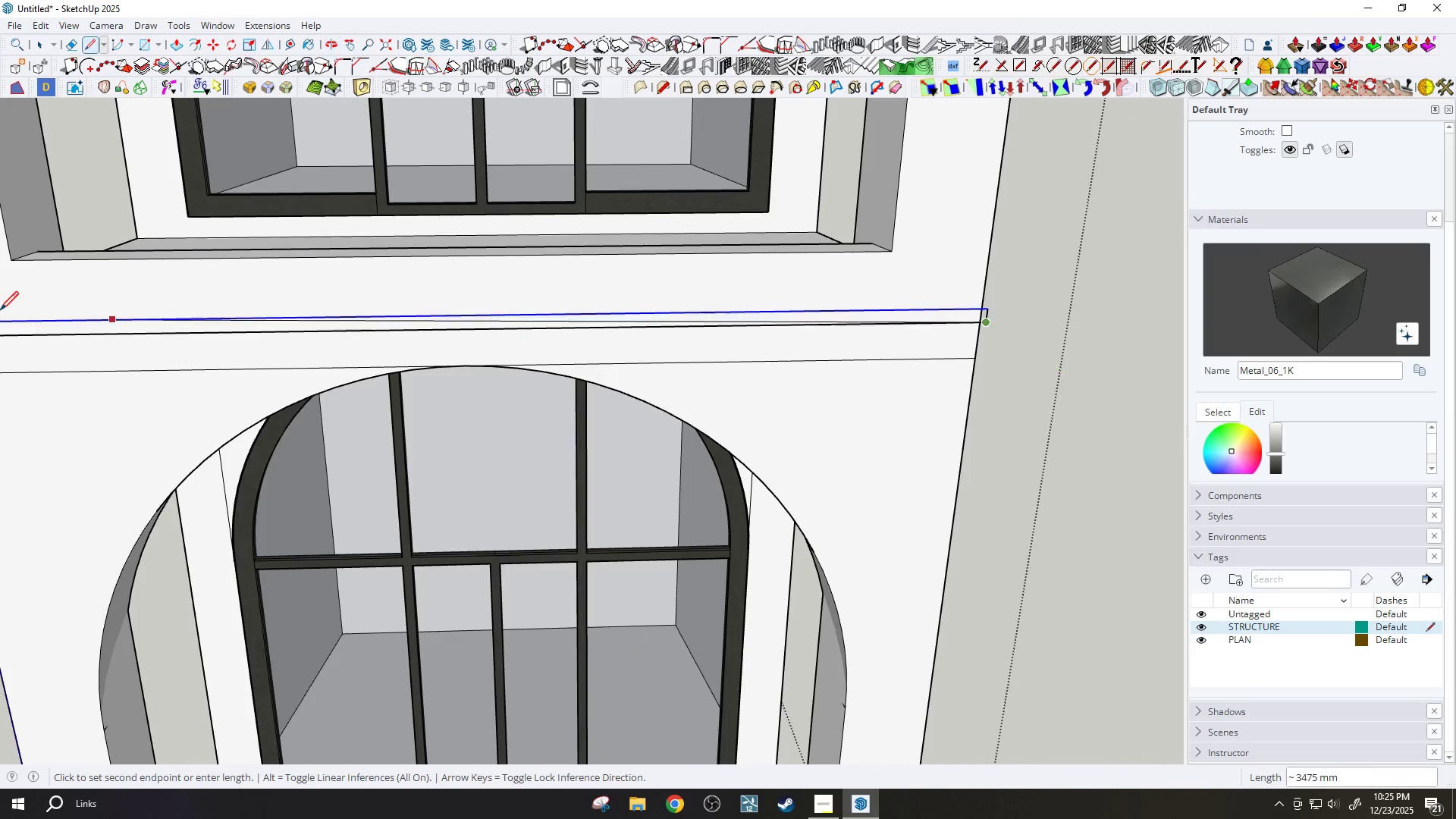 
scroll: coordinate [106, 338], scroll_direction: none, amount: 0.0
 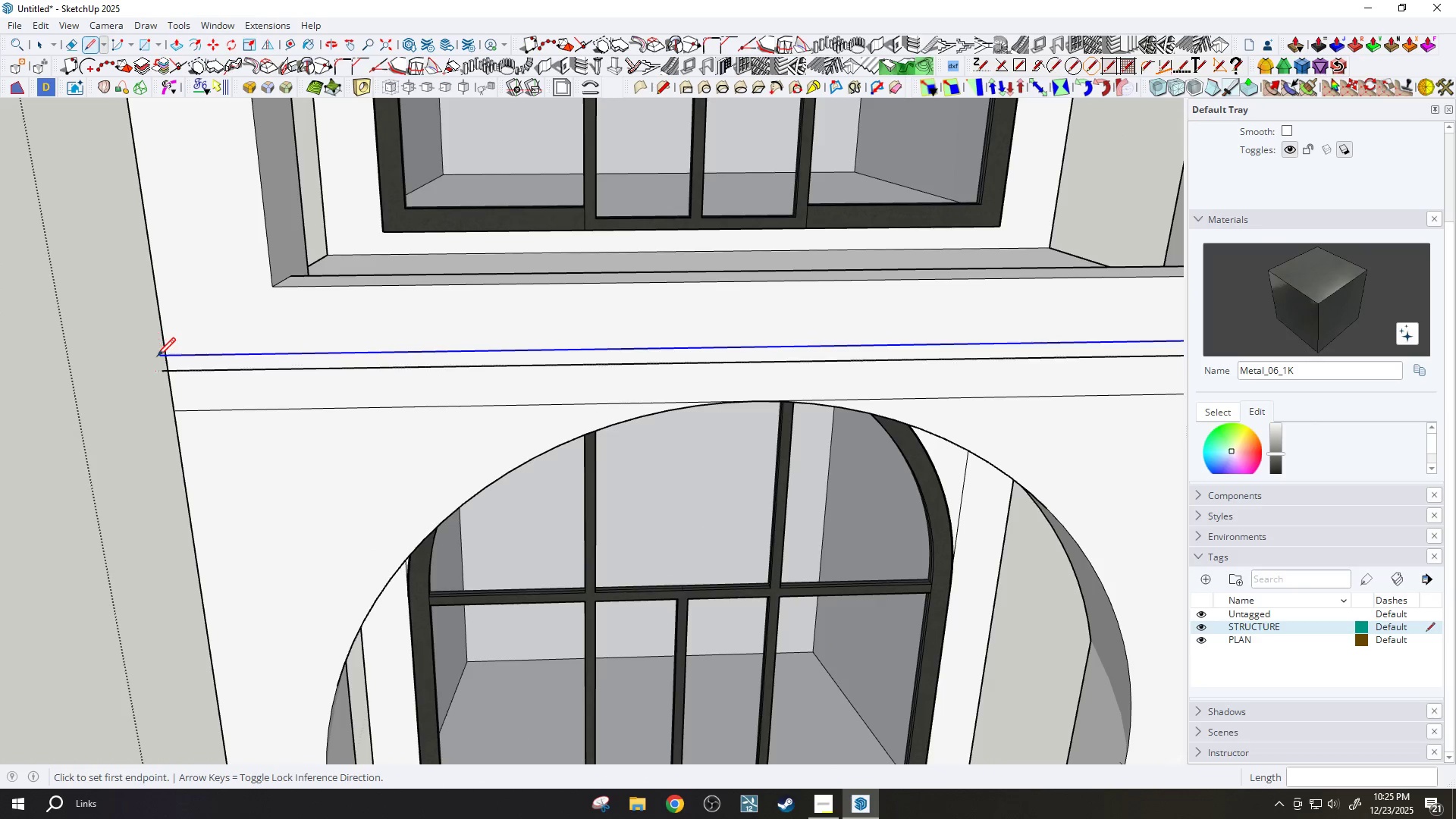 
left_click([157, 359])
 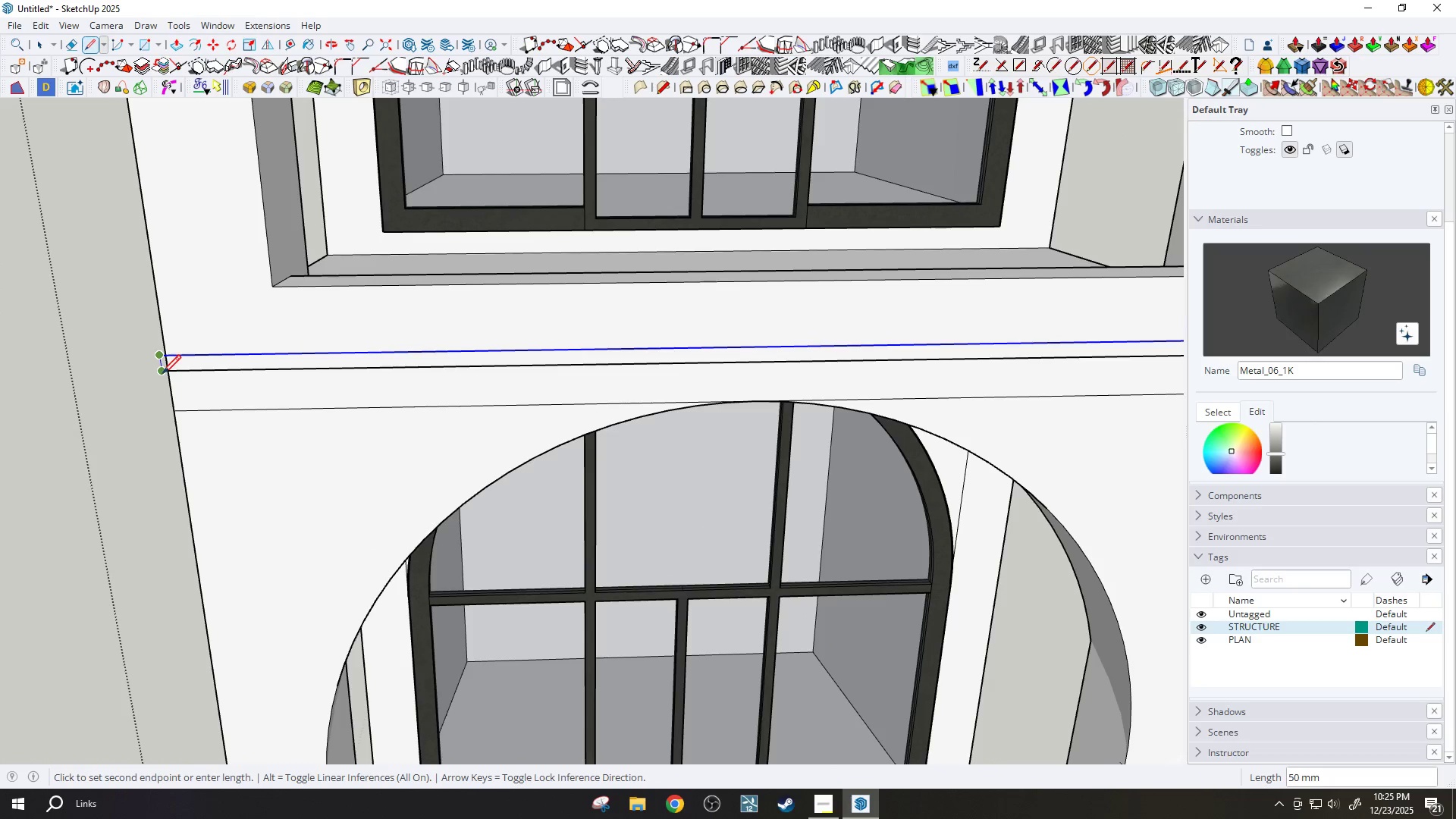 
left_click([162, 375])
 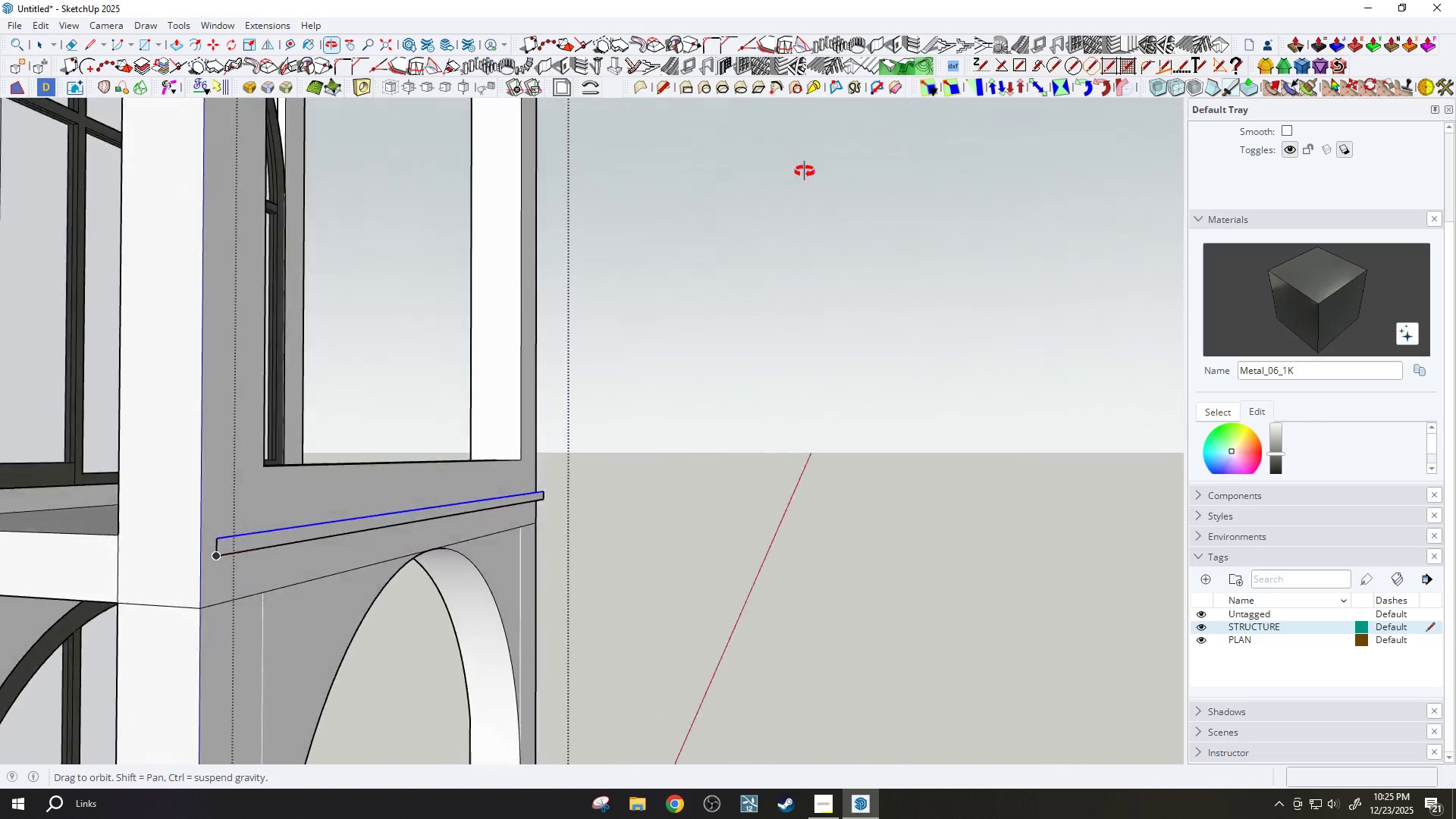 
key(Space)
 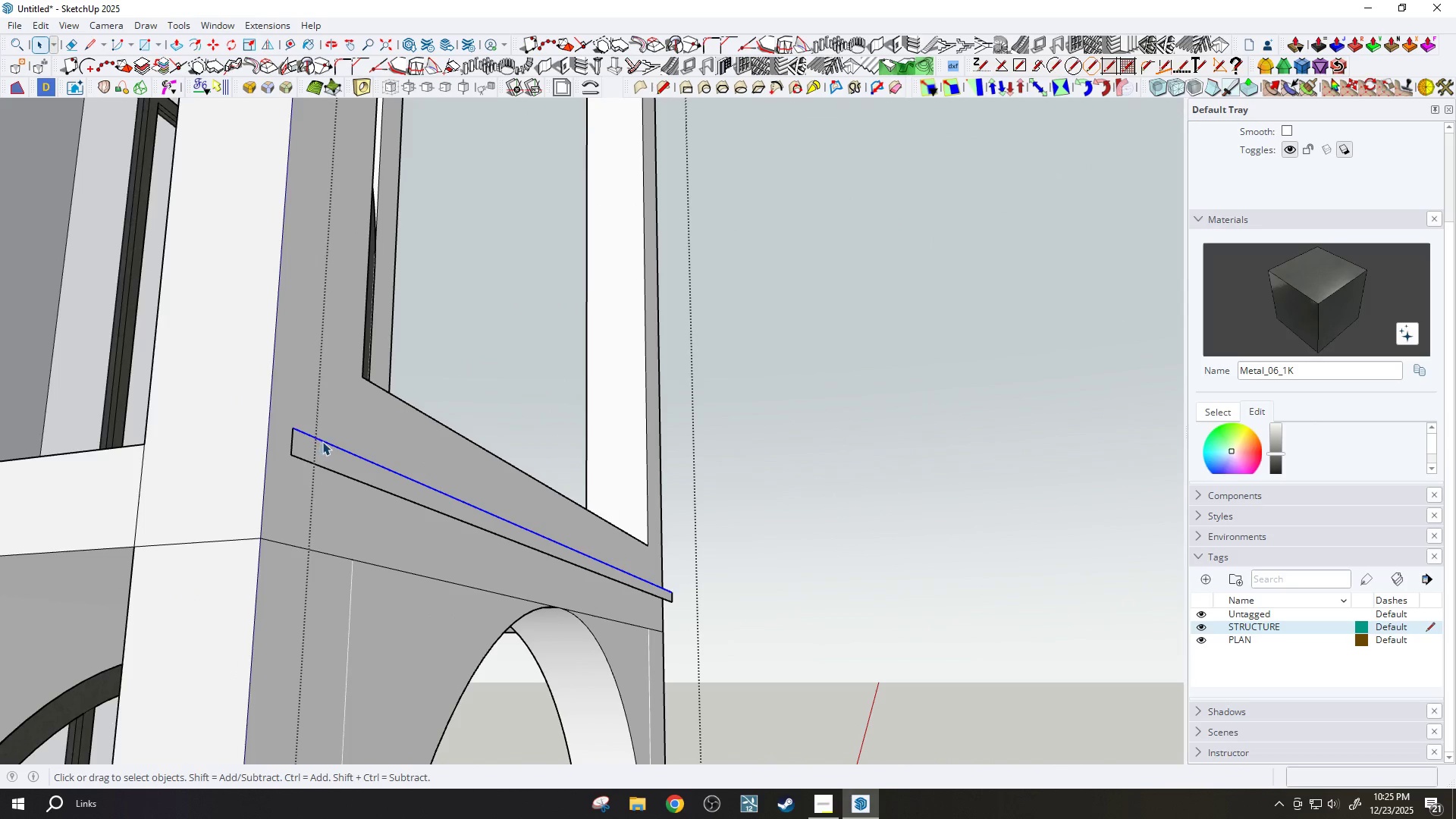 
scroll: coordinate [113, 642], scroll_direction: up, amount: 3.0
 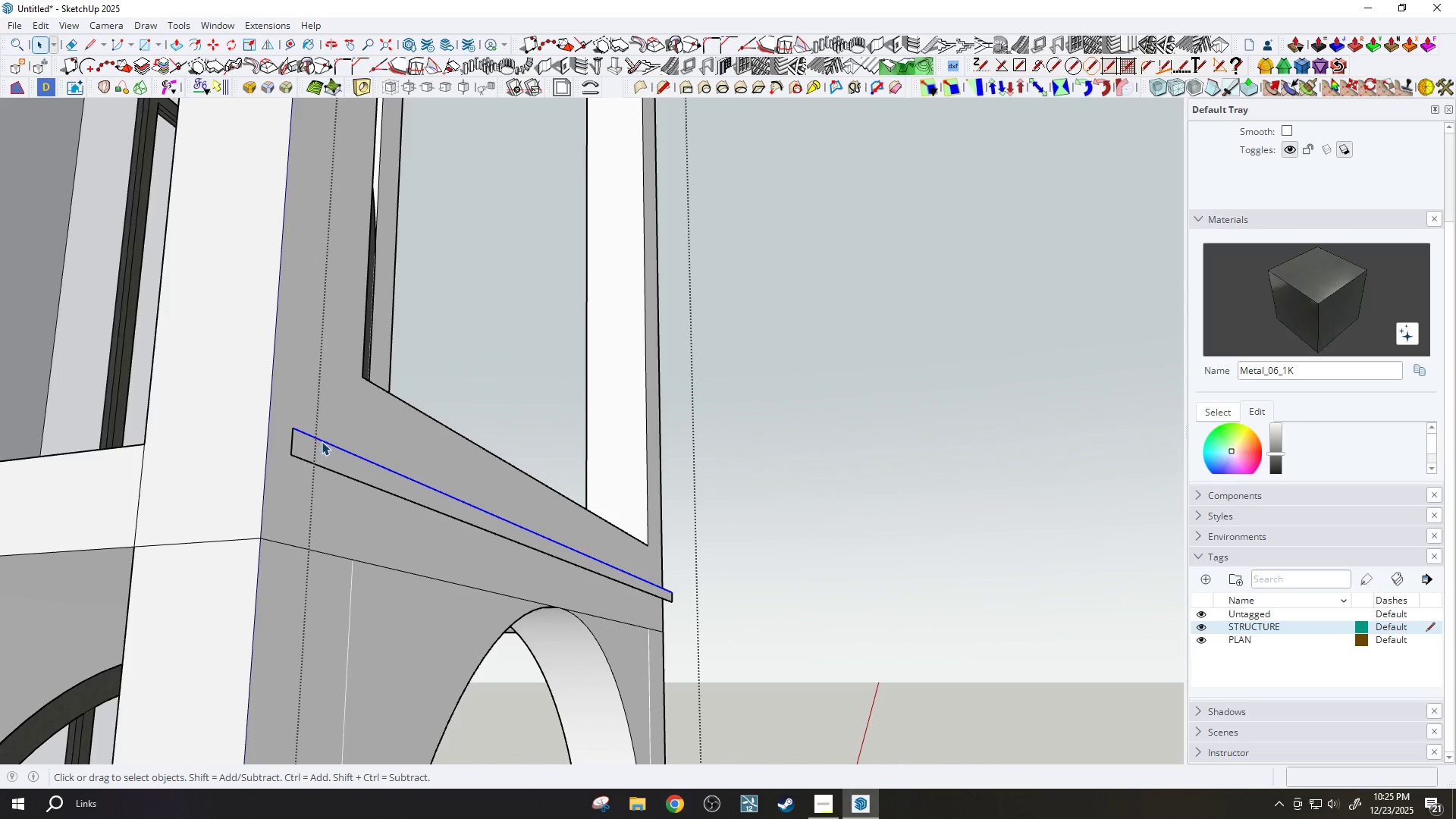 
double_click([319, 454])
 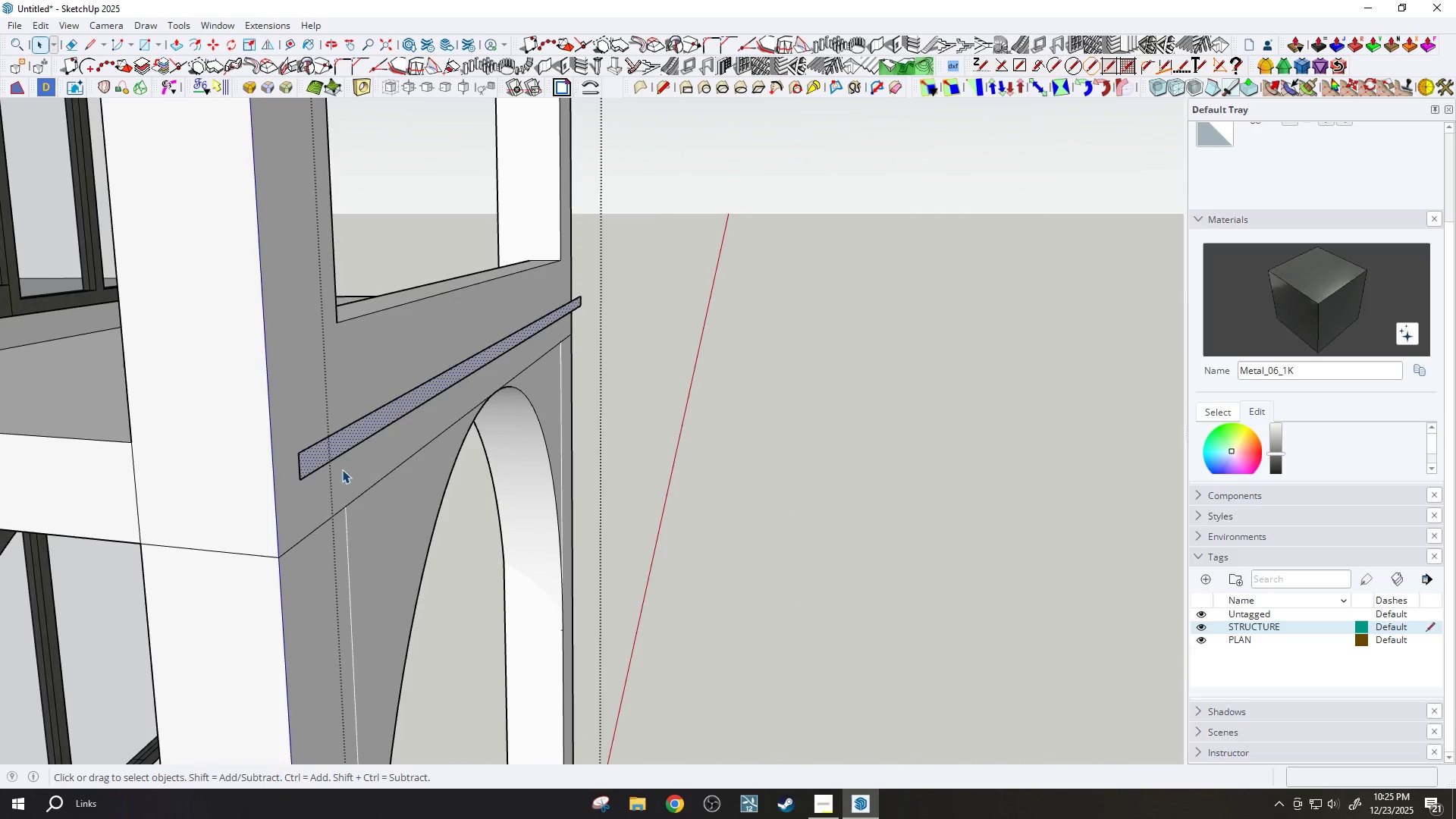 
left_click([339, 438])
 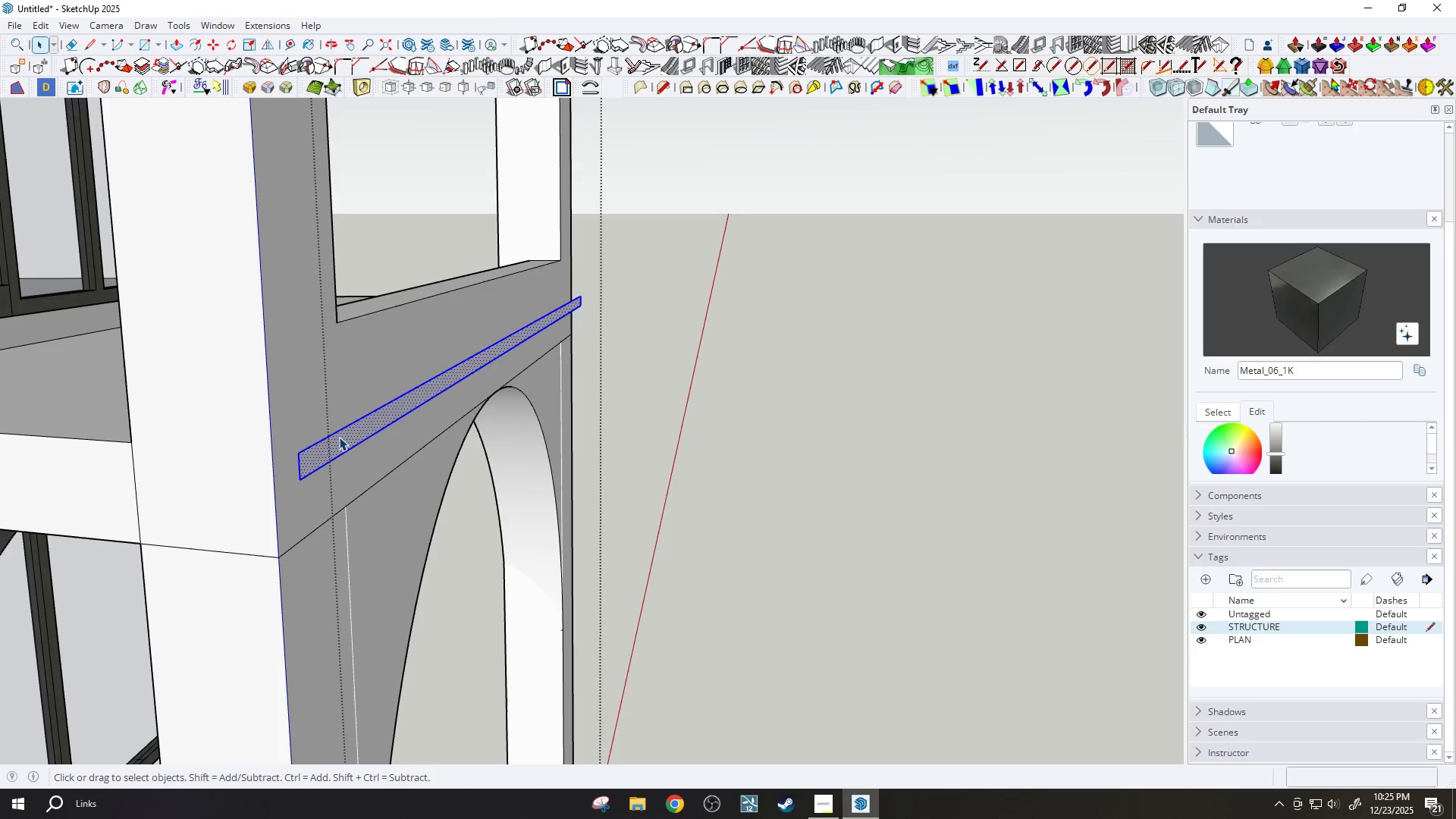 
right_click([339, 437])
 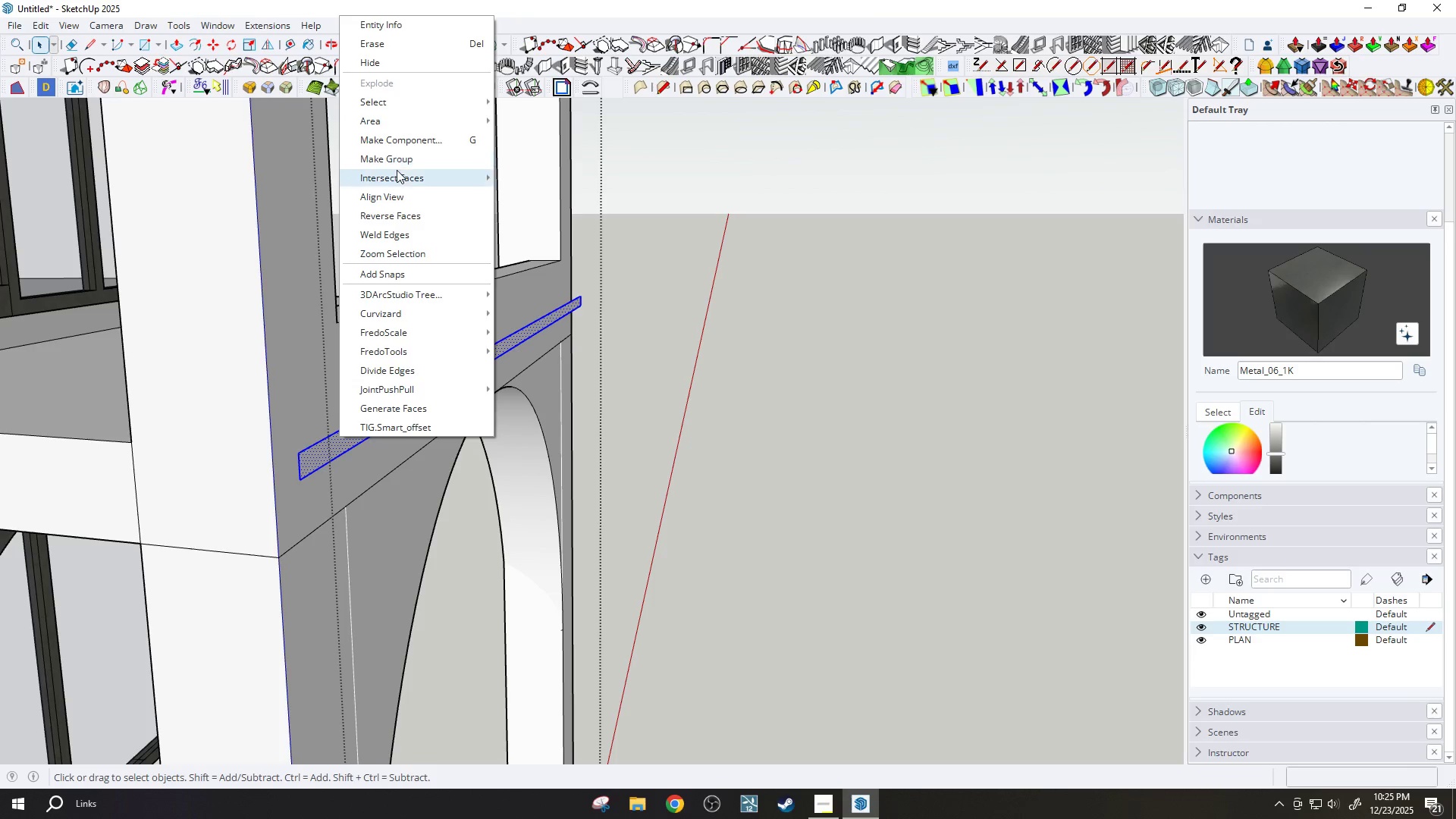 
double_click([397, 169])
 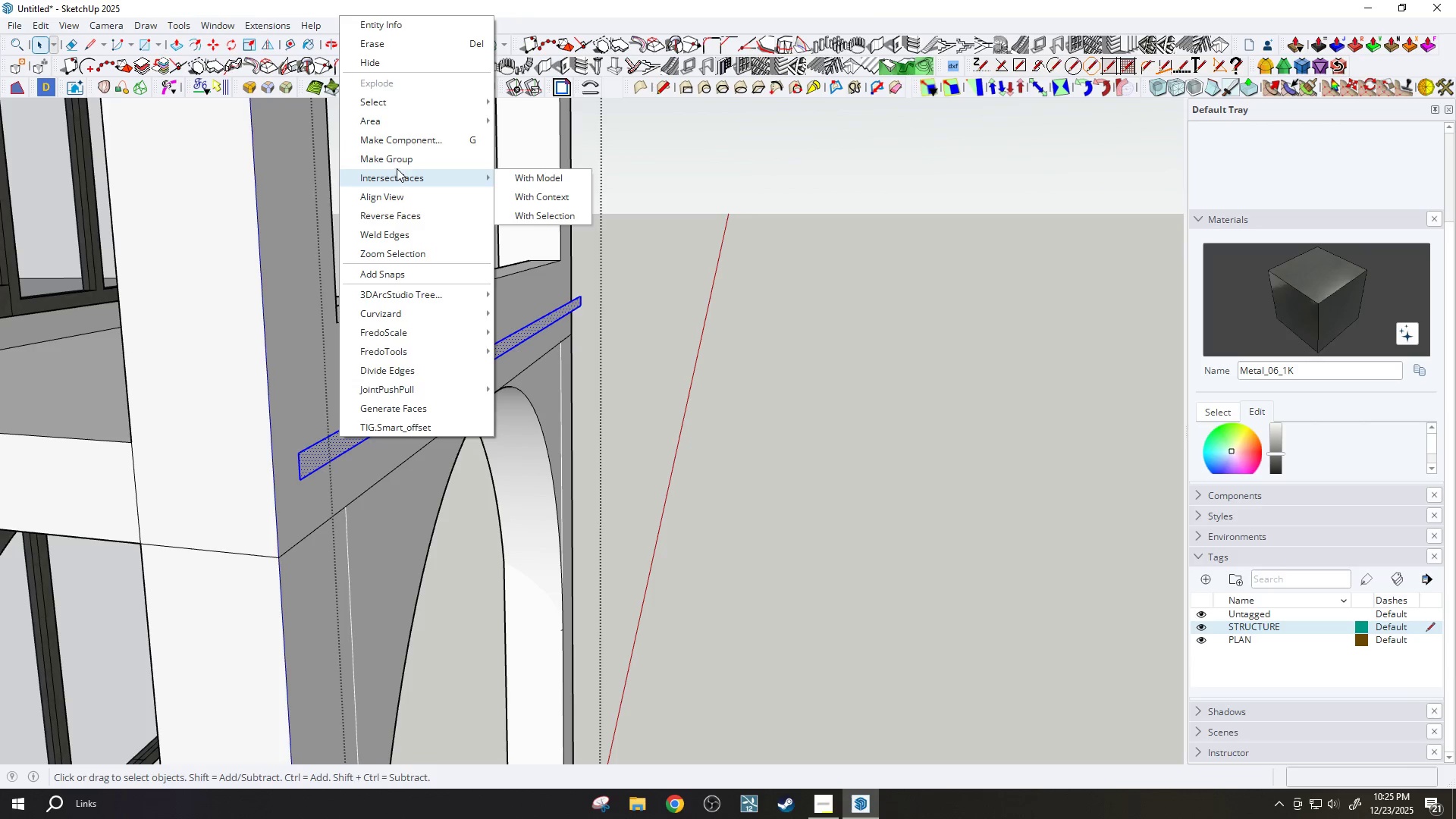 
triple_click([395, 162])
 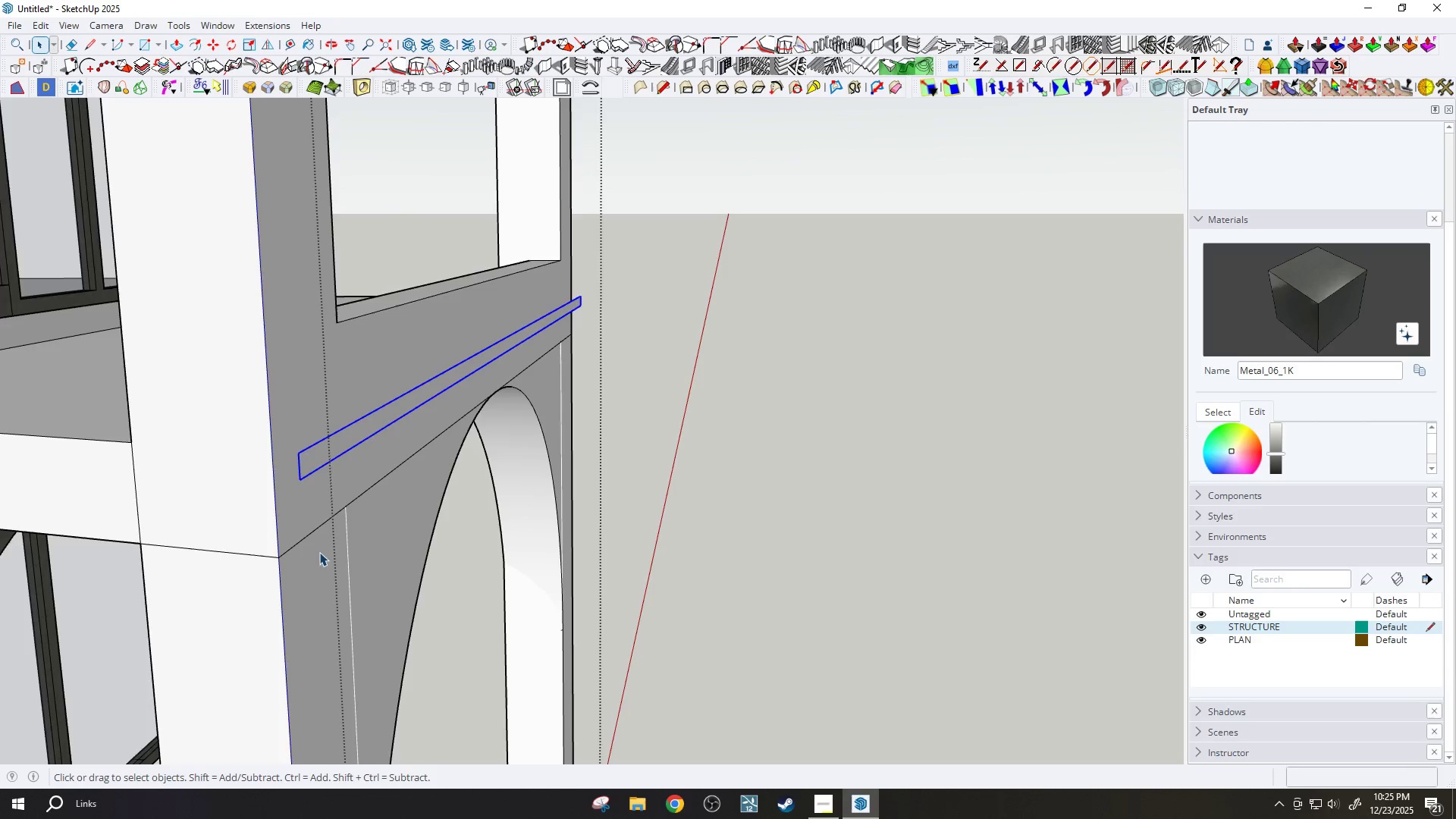 
left_click([316, 423])
 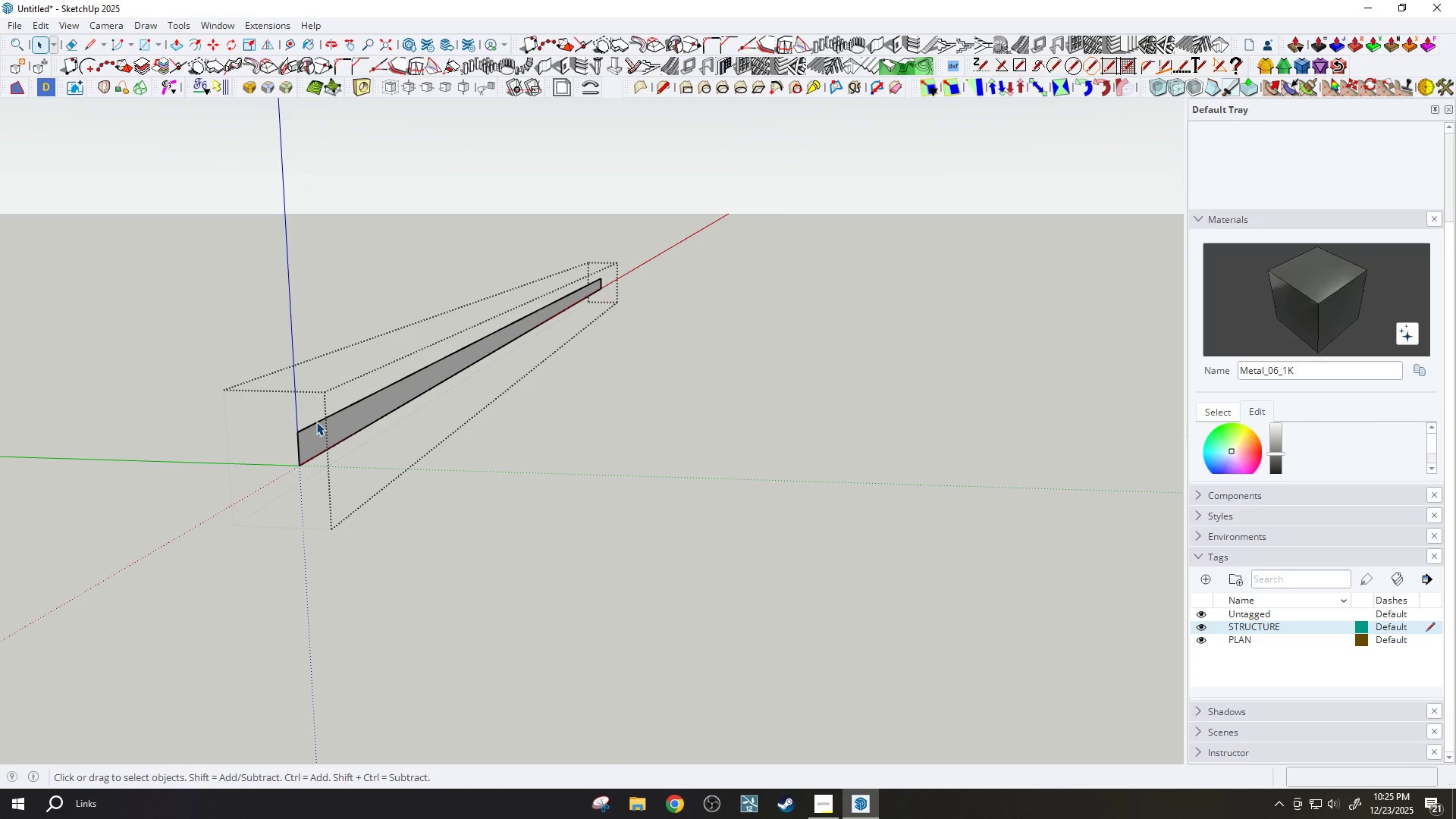 
scroll: coordinate [306, 518], scroll_direction: up, amount: 2.0
 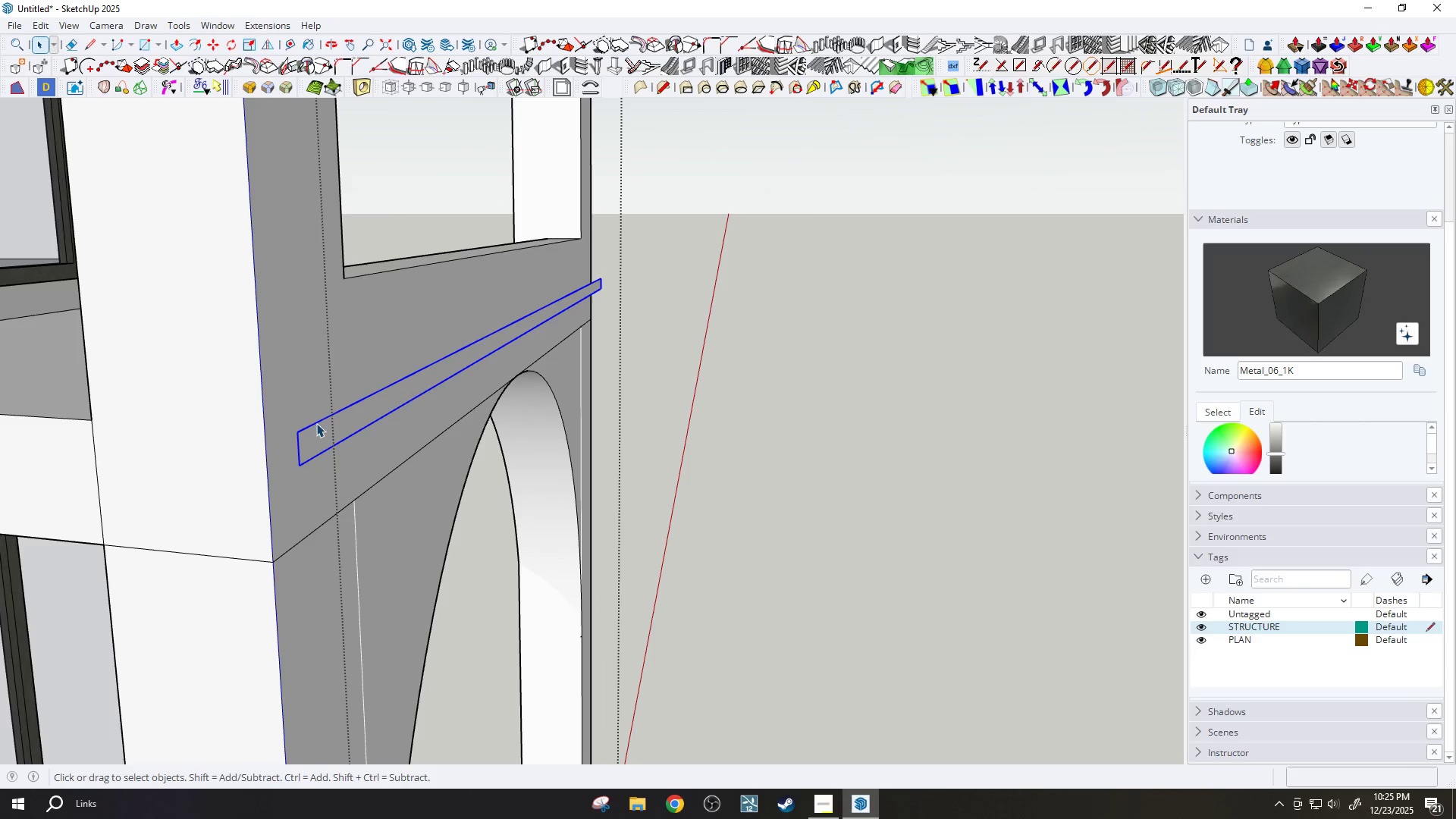 
key(P)
 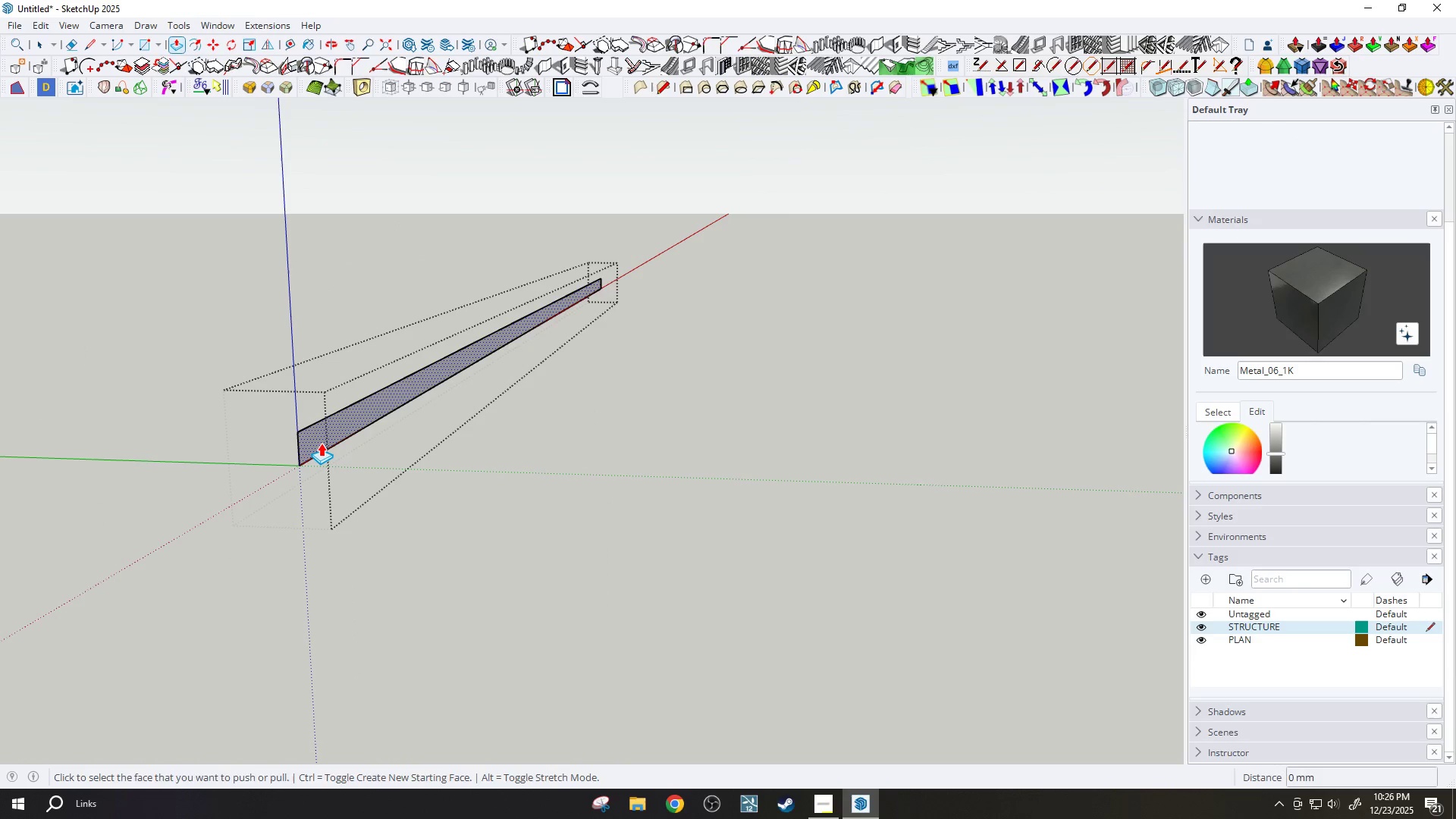 
left_click([321, 443])
 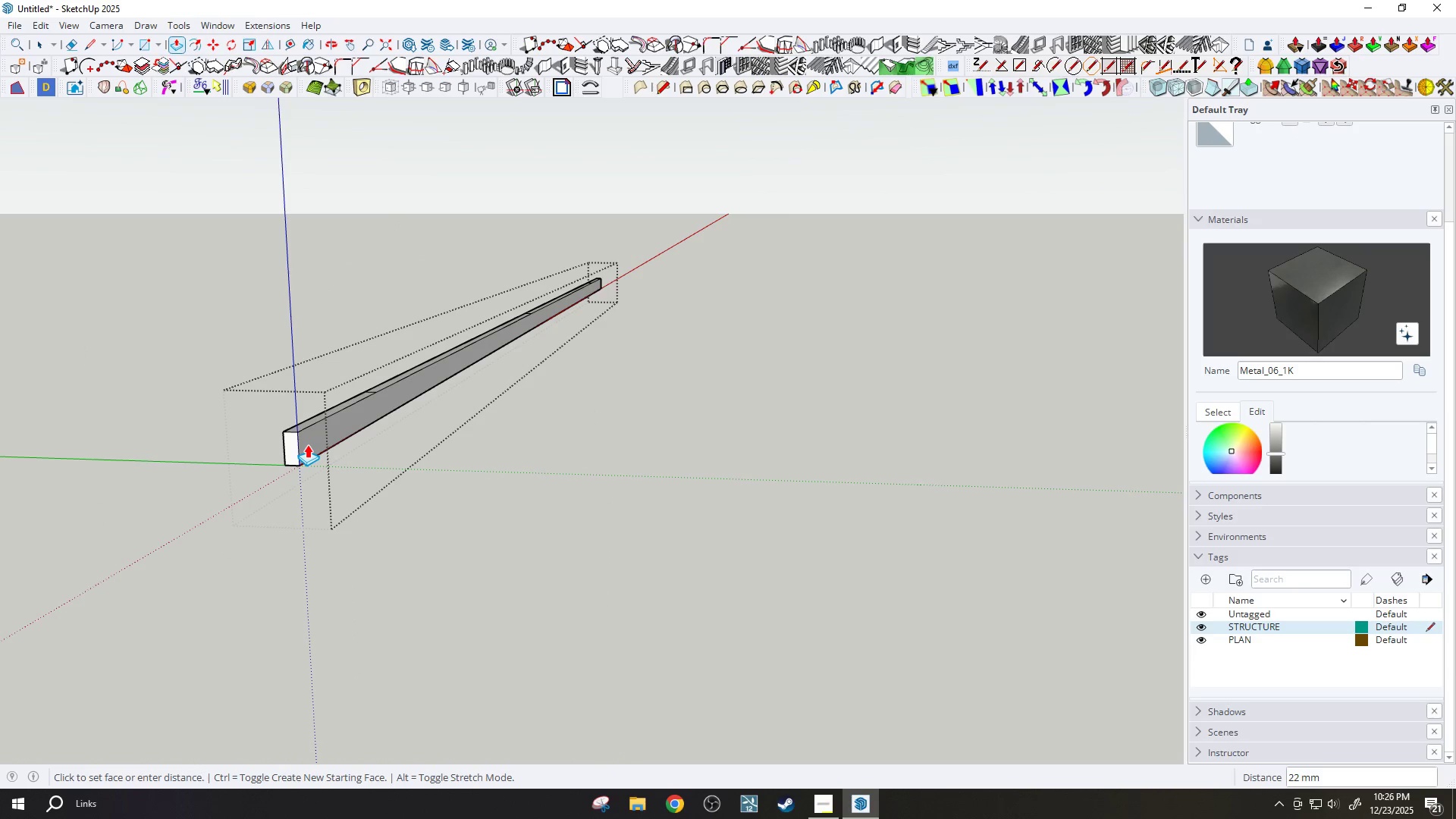 
key(Period)
 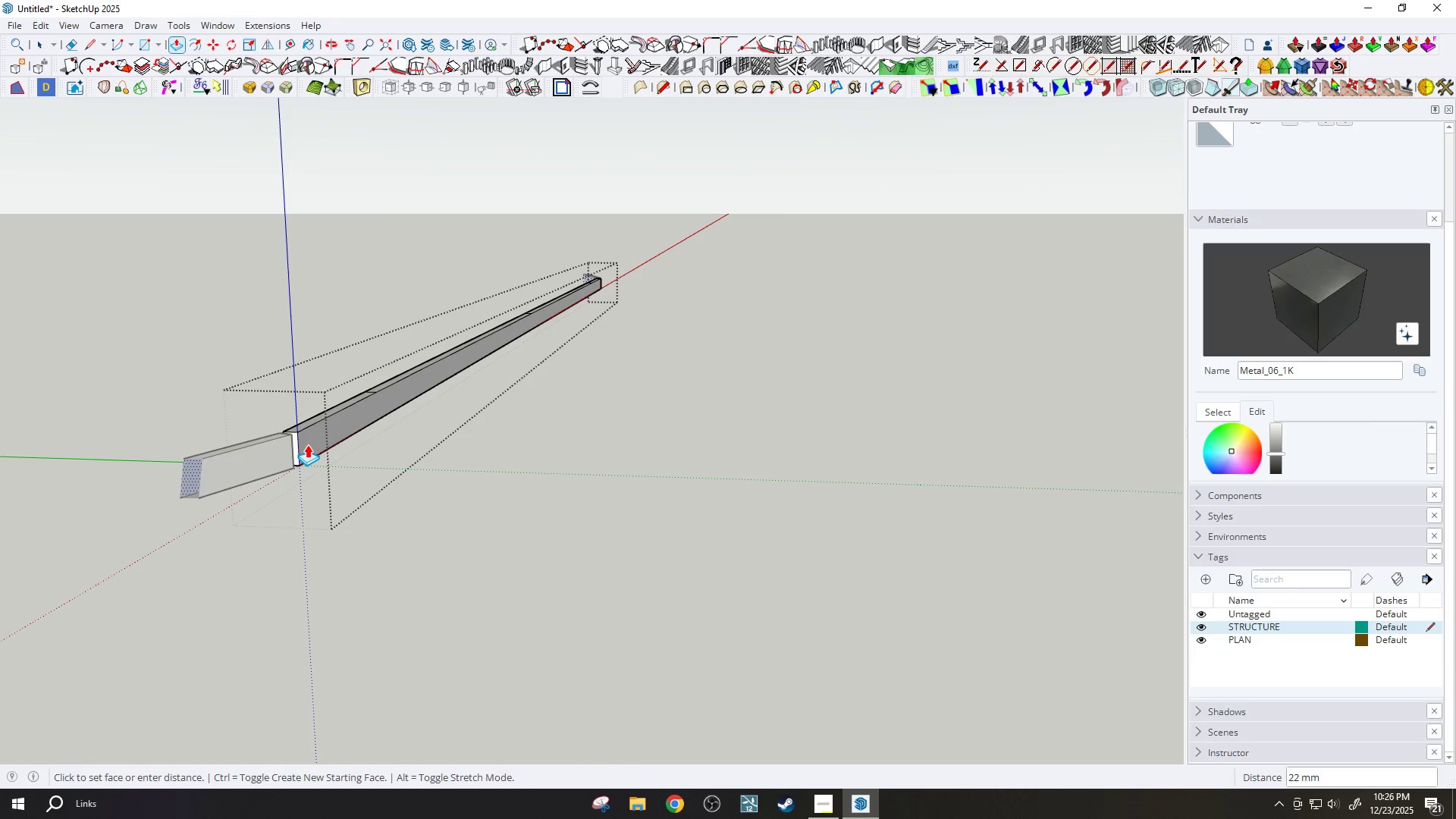 
key(Period)
 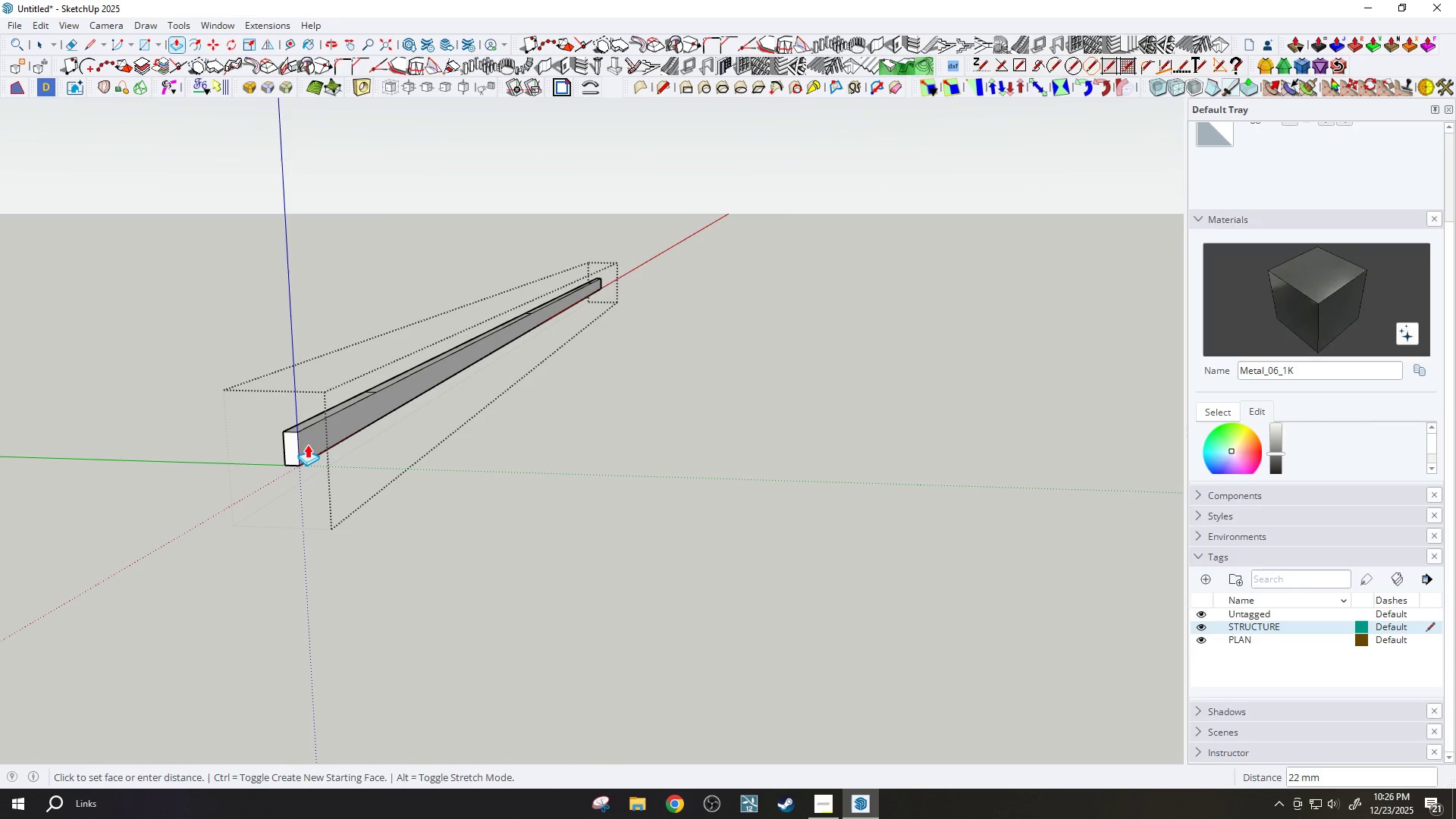 
key(Period)
 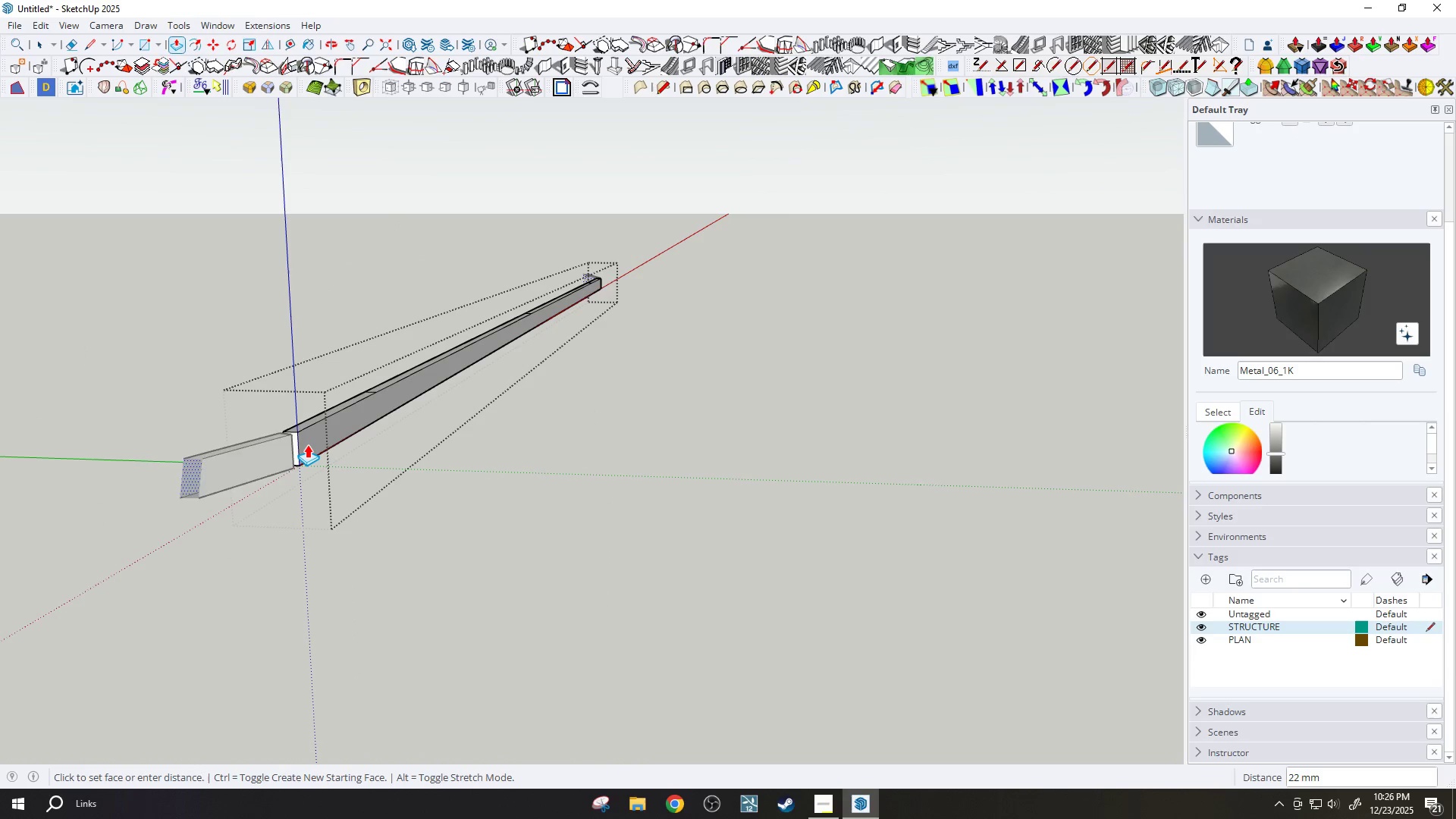 
key(Period)
 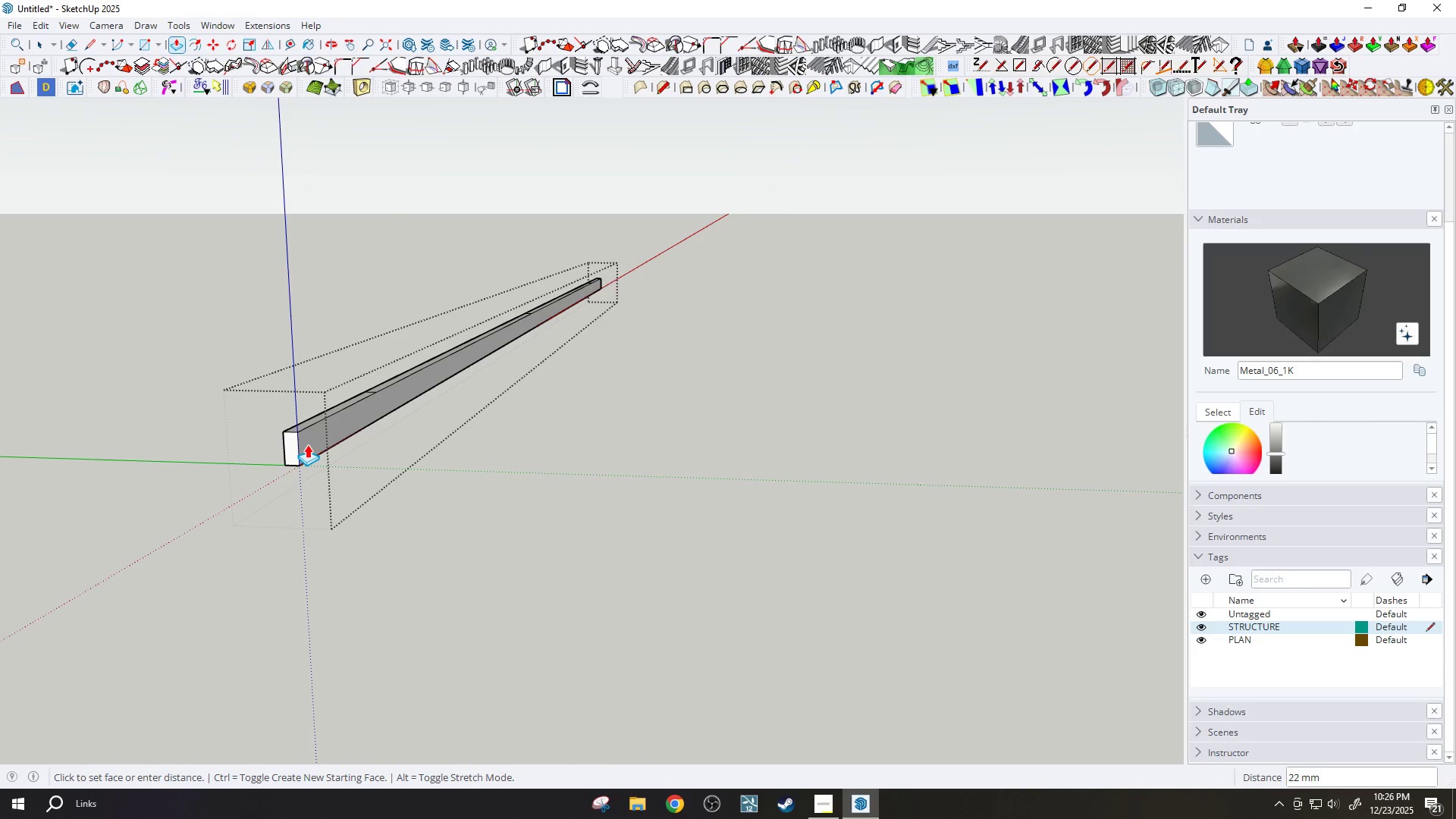 
key(Period)
 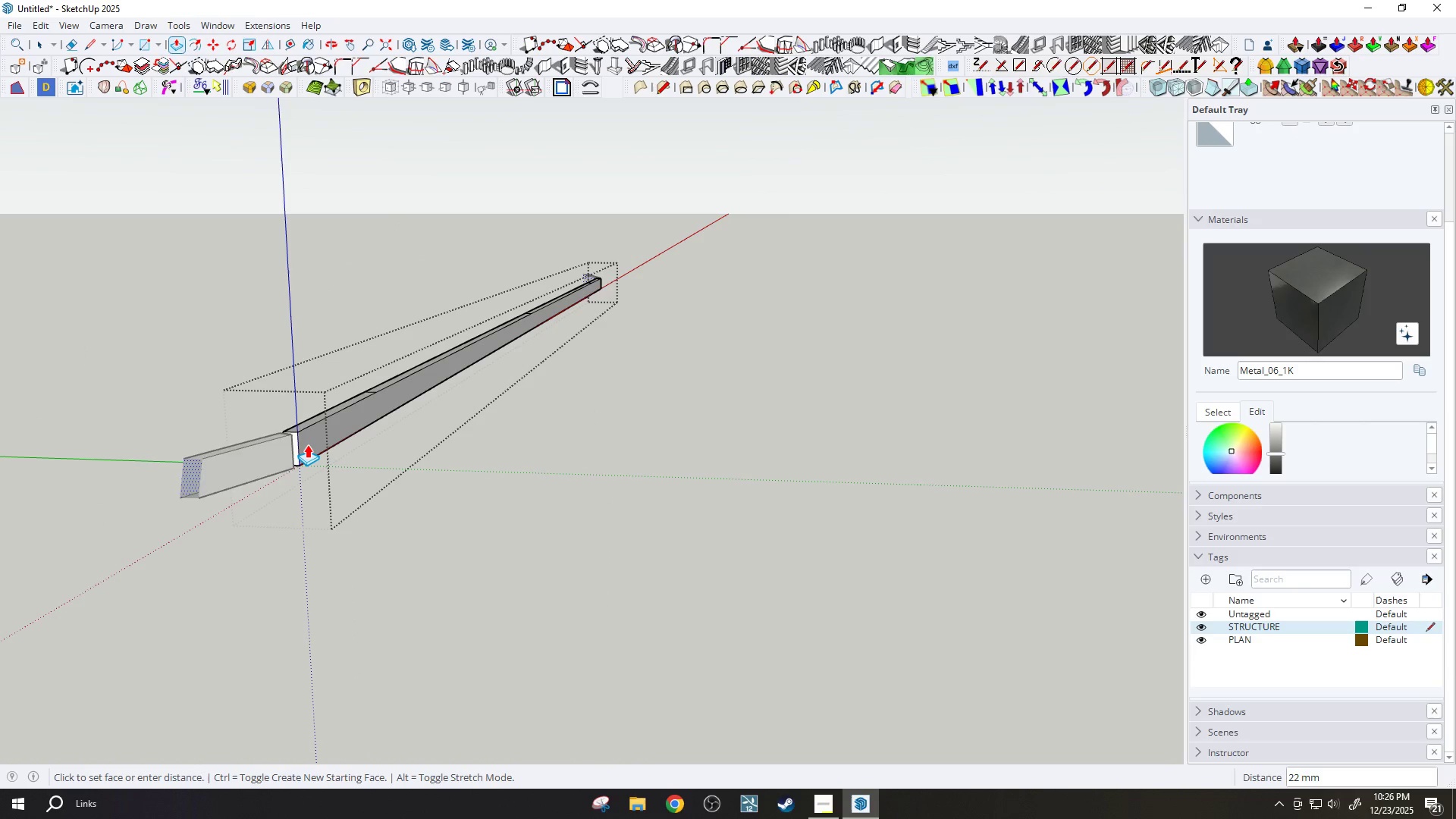 
key(Period)
 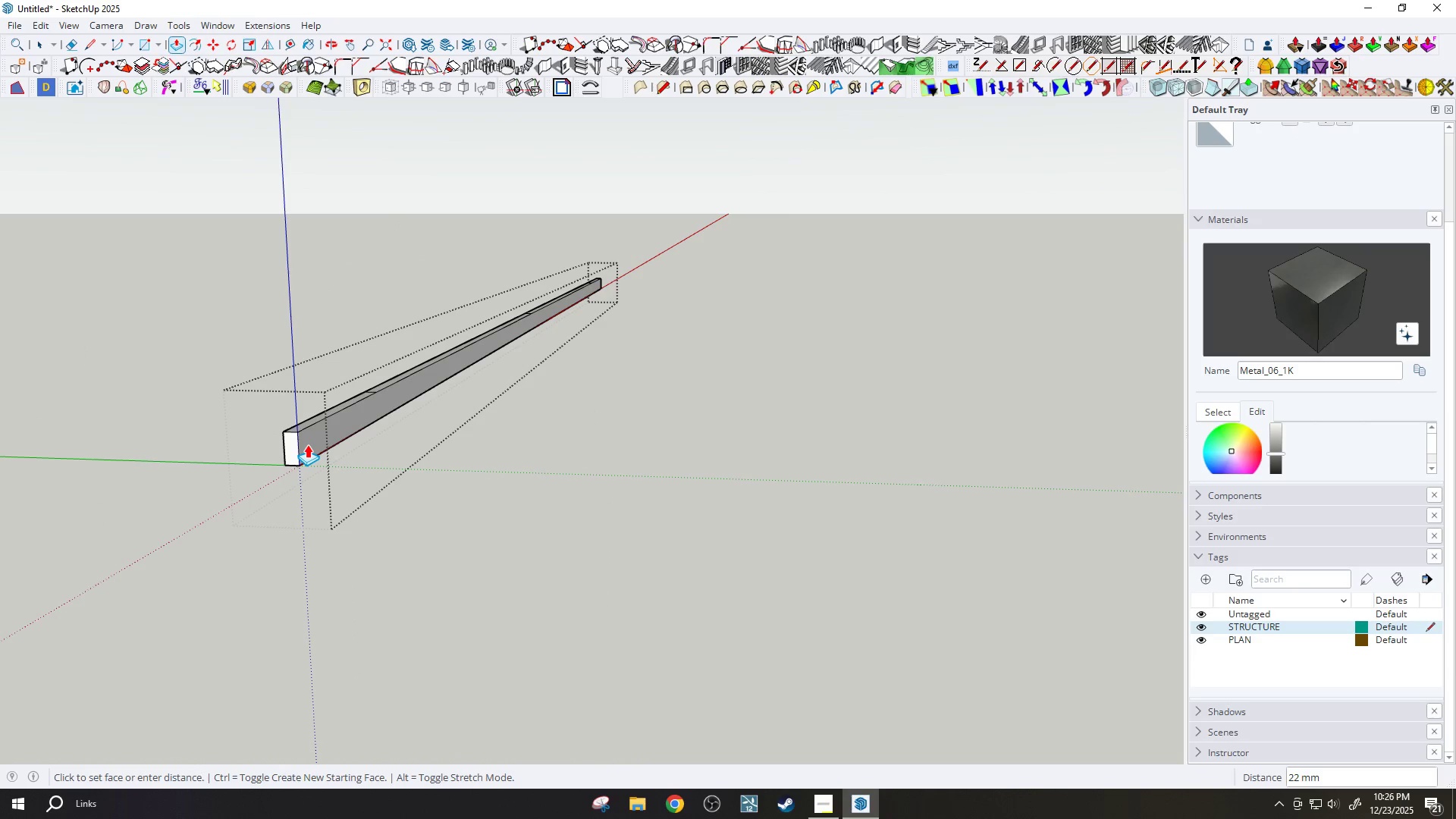 
right_click([307, 444])
 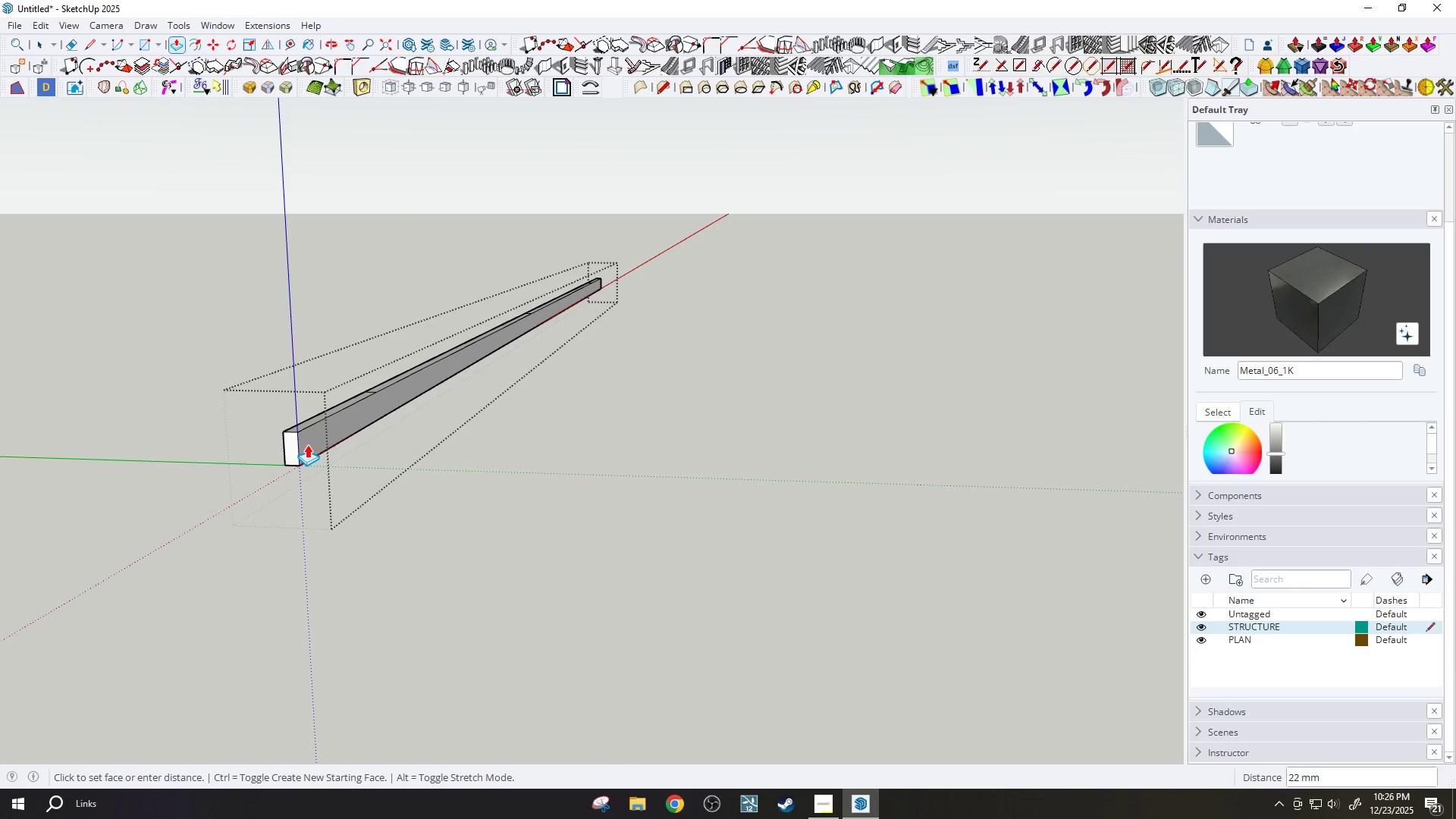 
key(Slash)
 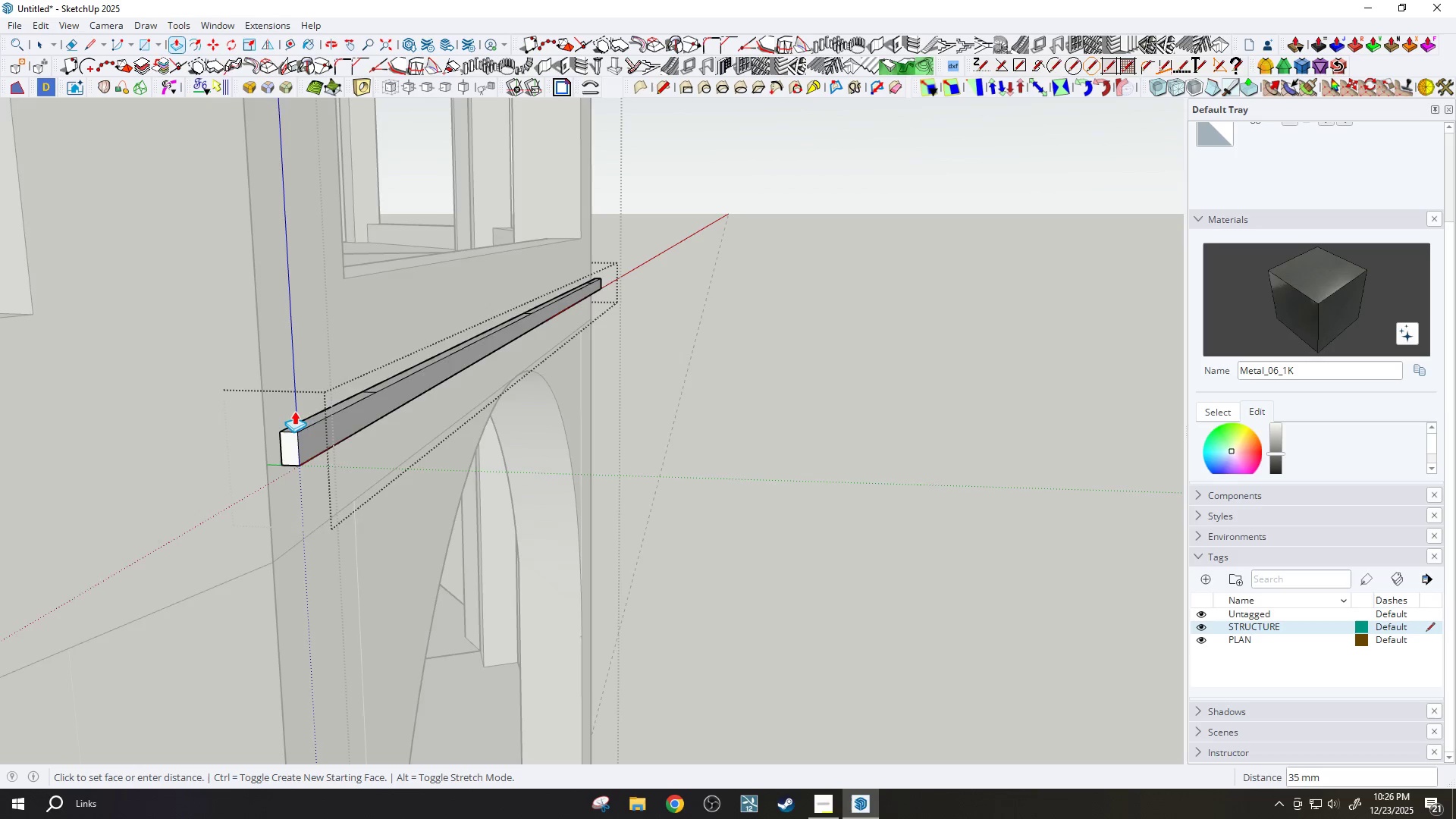 
scroll: coordinate [299, 415], scroll_direction: up, amount: 3.0
 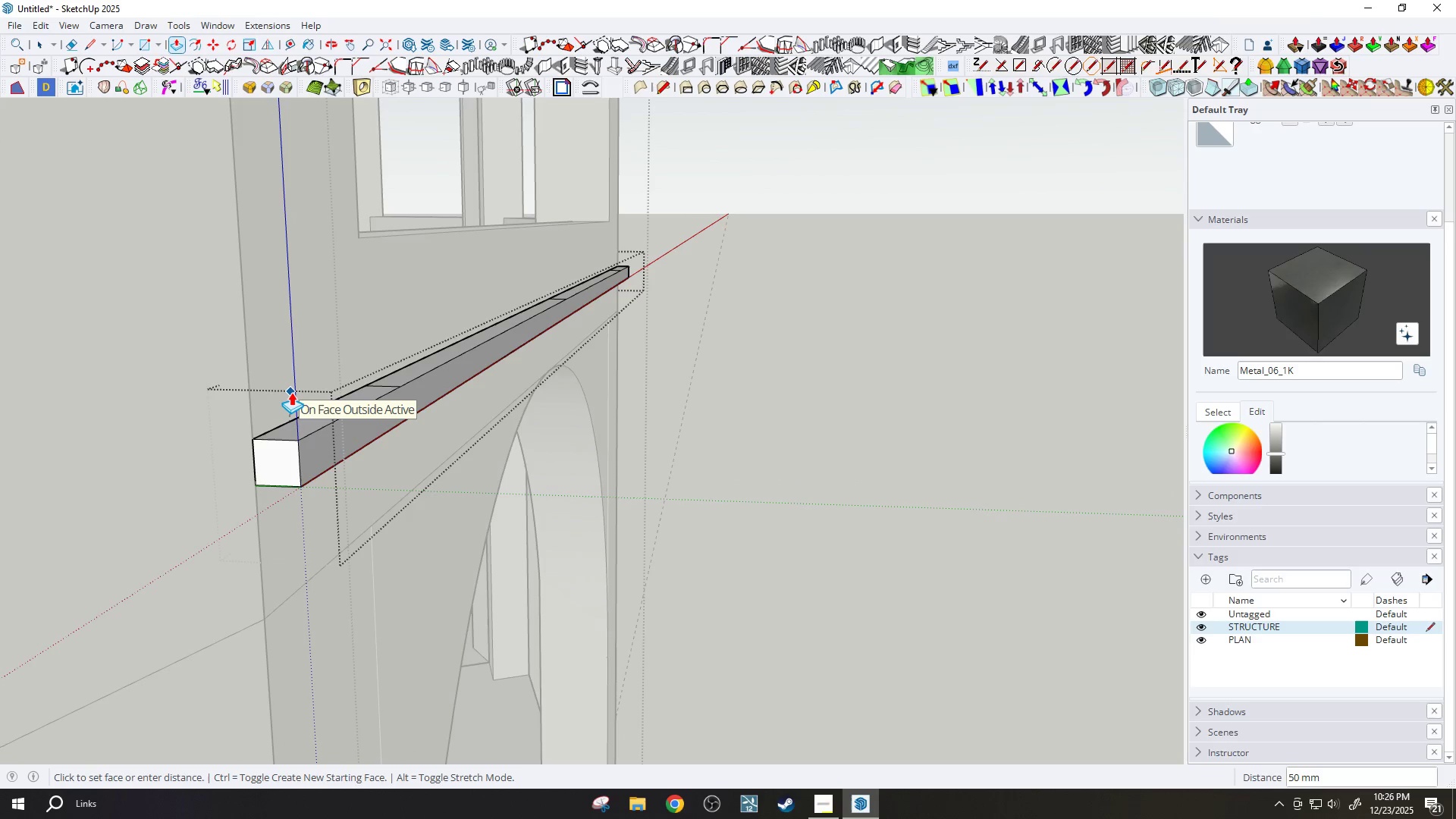 
left_click([290, 392])
 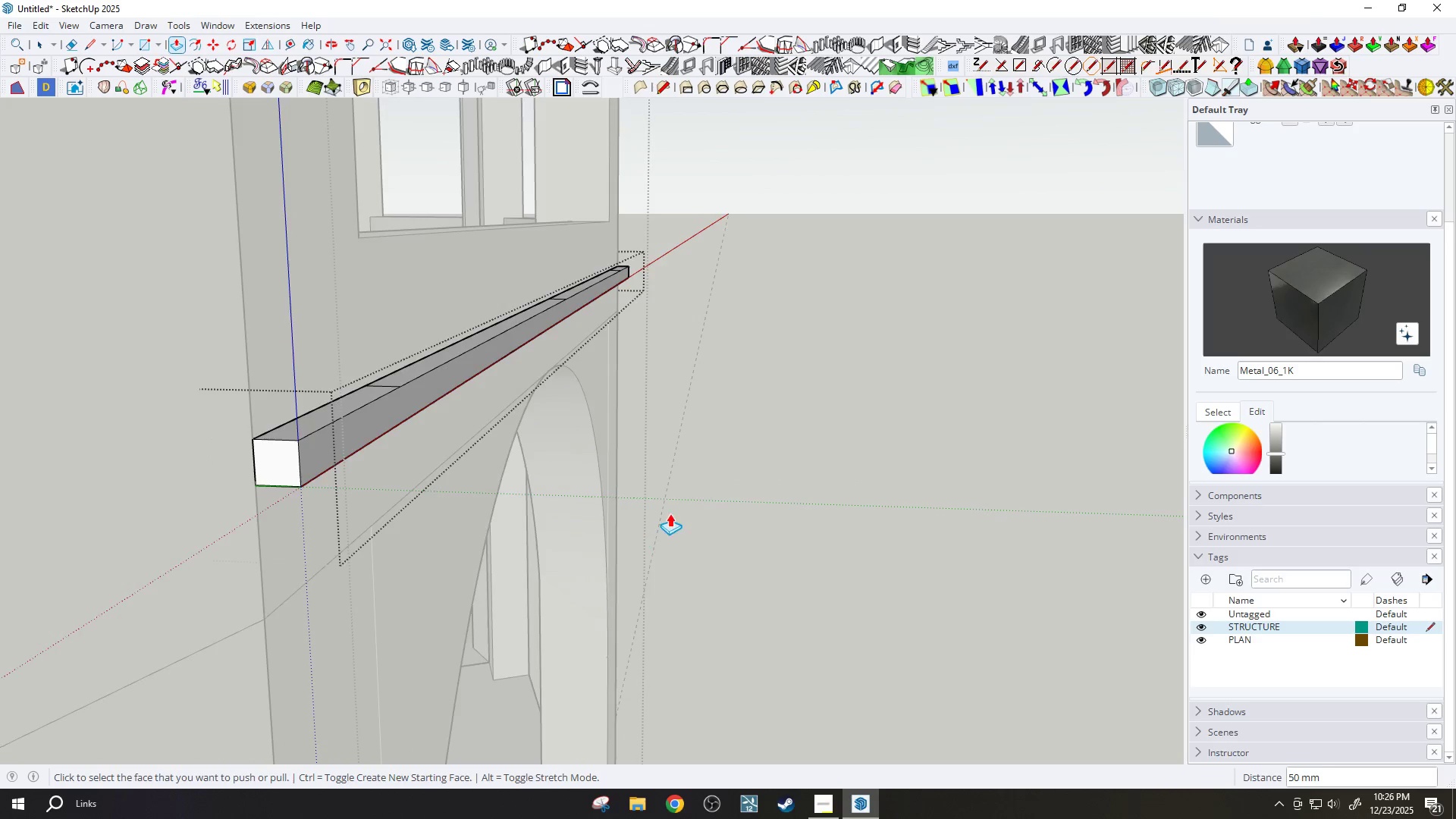 
scroll: coordinate [328, 410], scroll_direction: down, amount: 7.0
 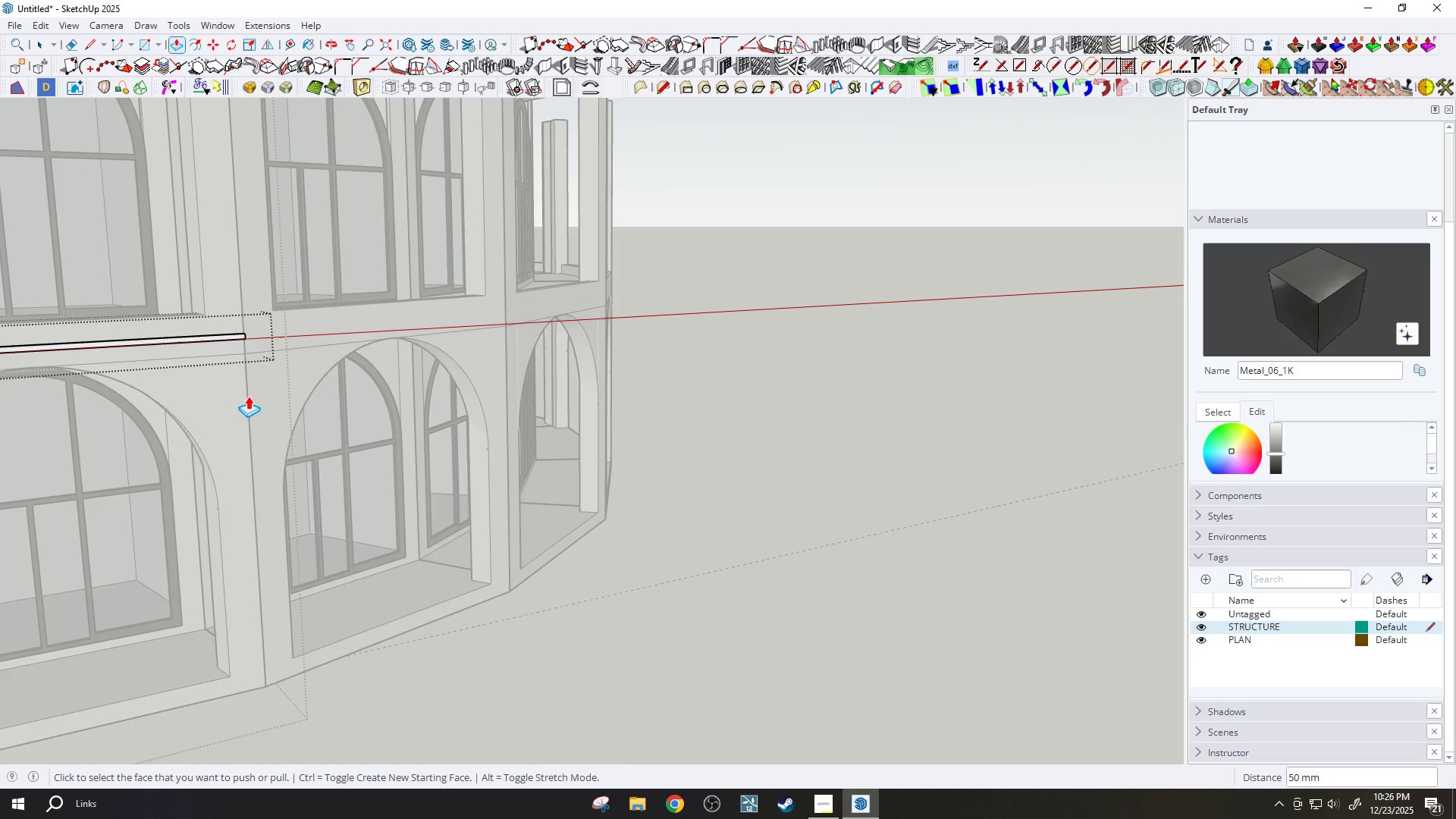 
key(H)
 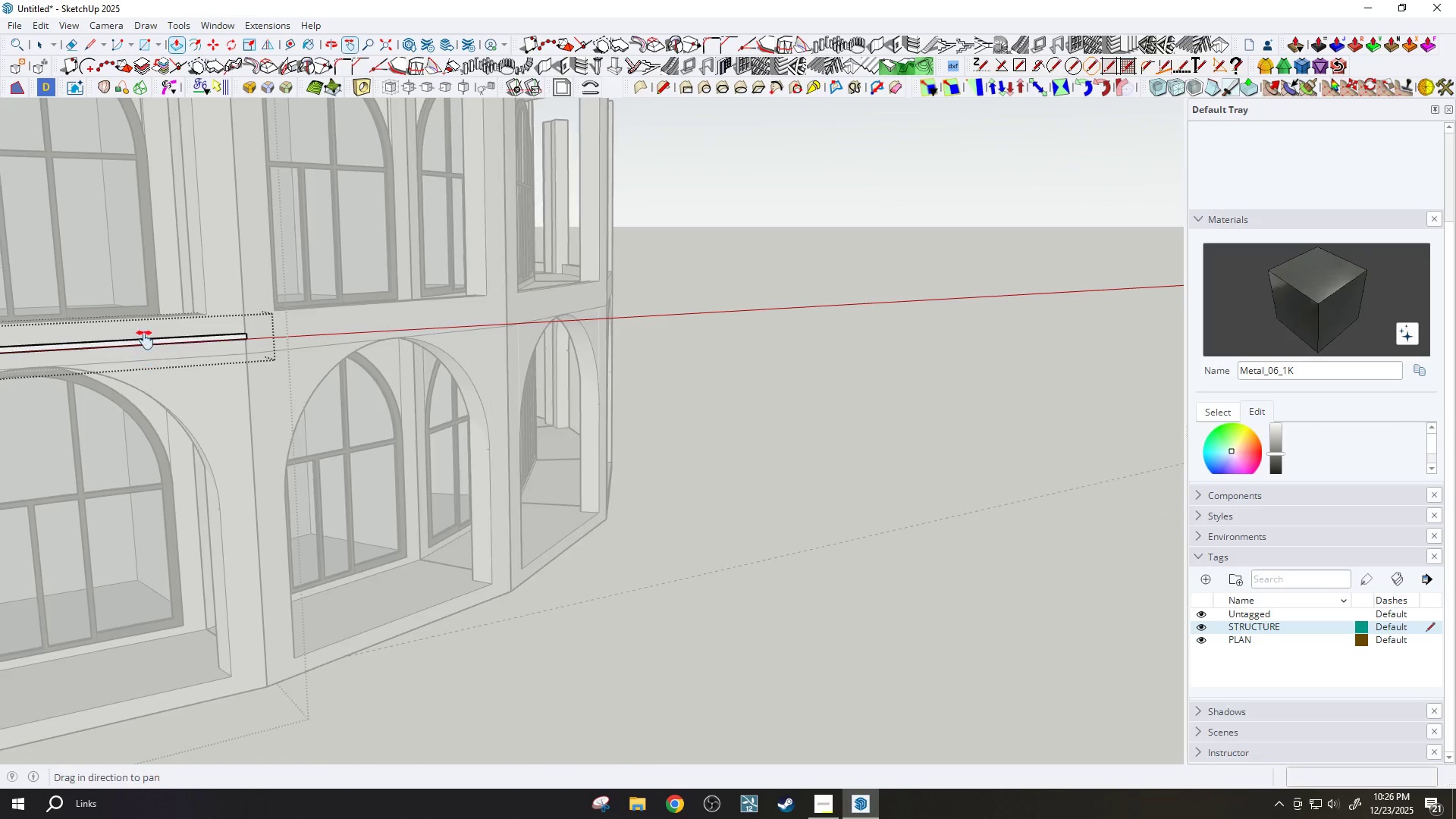 
left_click_drag(start_coordinate=[132, 337], to_coordinate=[403, 363])
 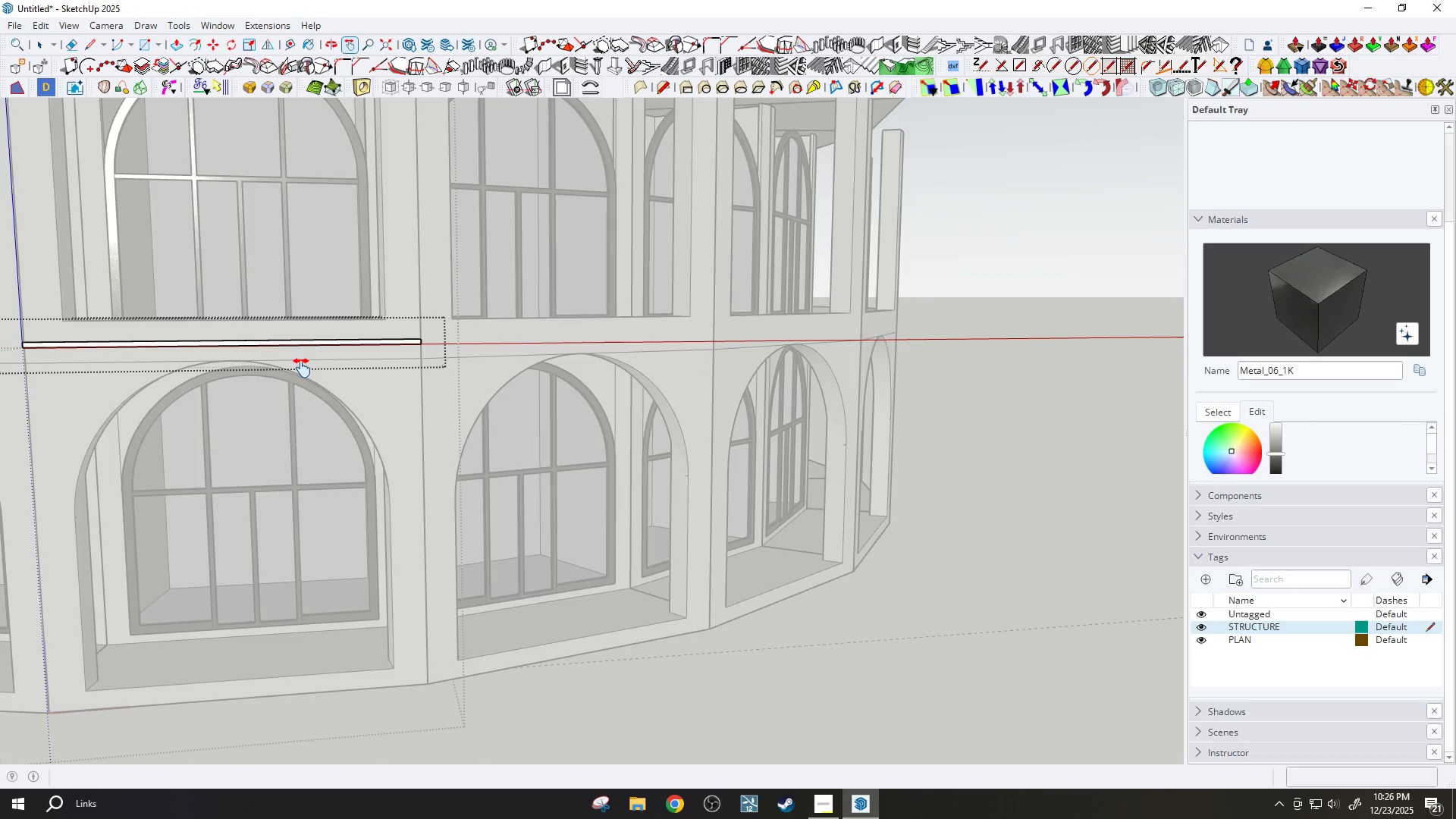 
left_click_drag(start_coordinate=[249, 336], to_coordinate=[487, 387])
 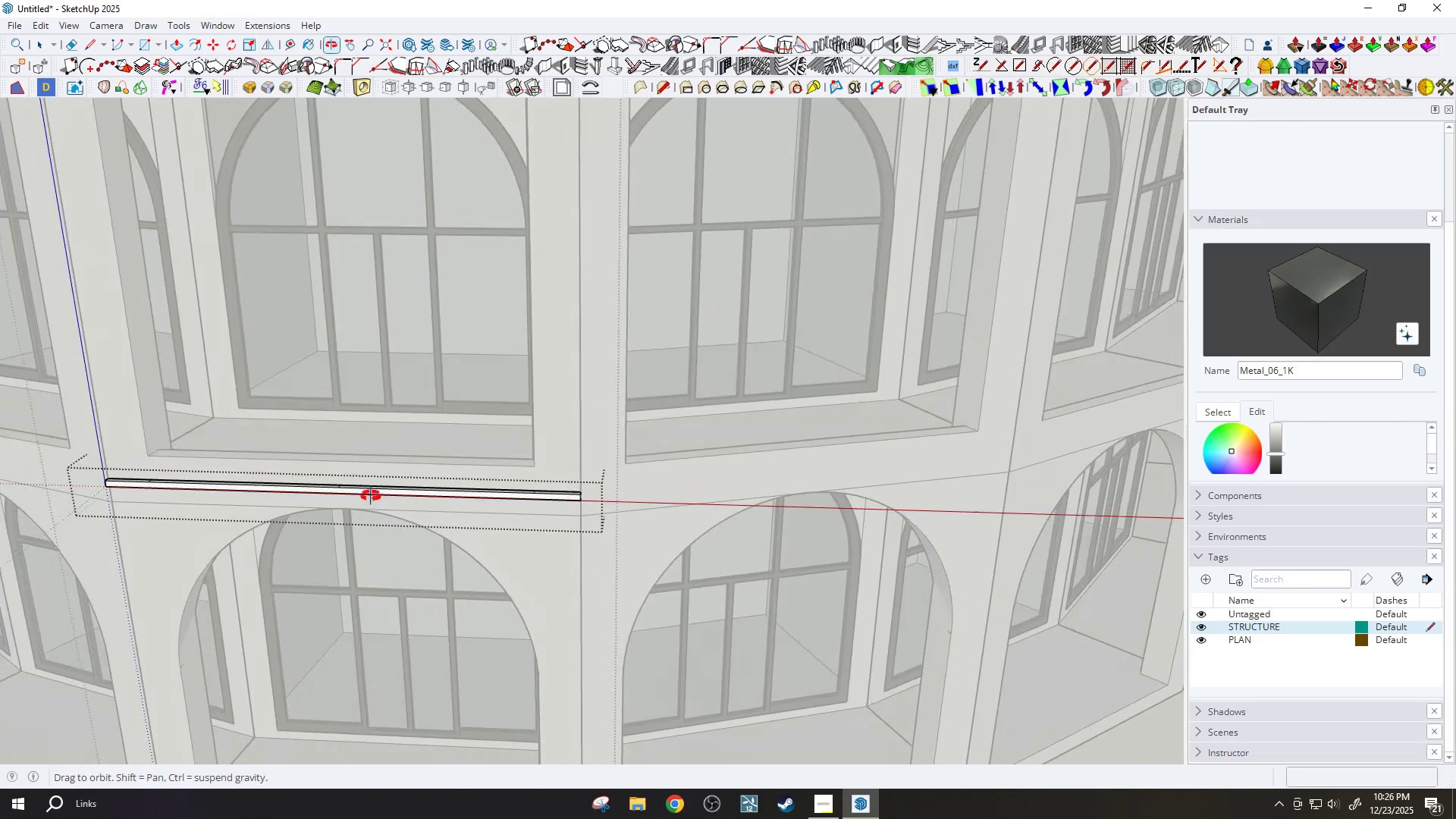 
scroll: coordinate [228, 344], scroll_direction: up, amount: 3.0
 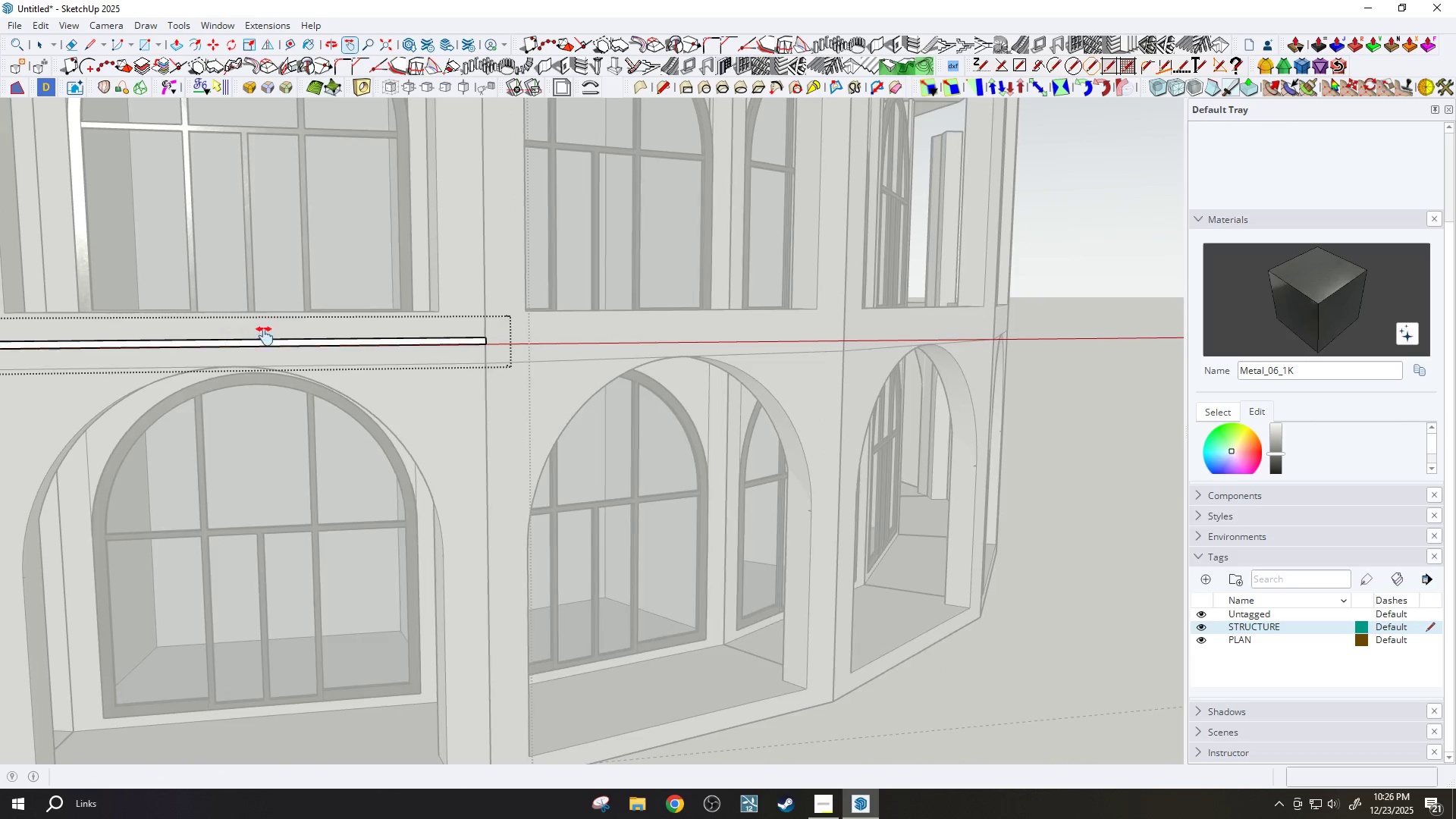 
left_click_drag(start_coordinate=[152, 485], to_coordinate=[394, 435])
 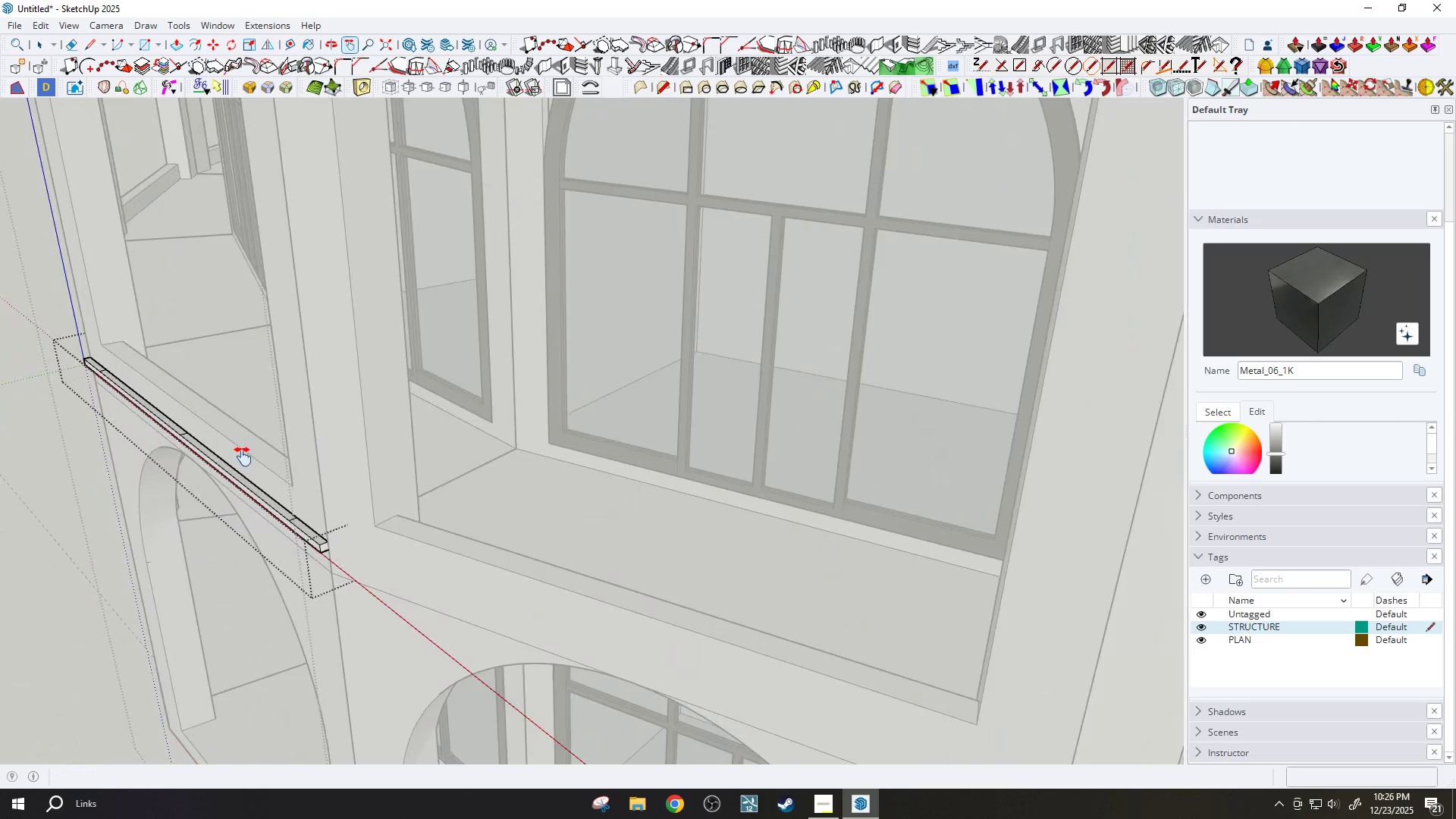 
scroll: coordinate [143, 486], scroll_direction: up, amount: 3.0
 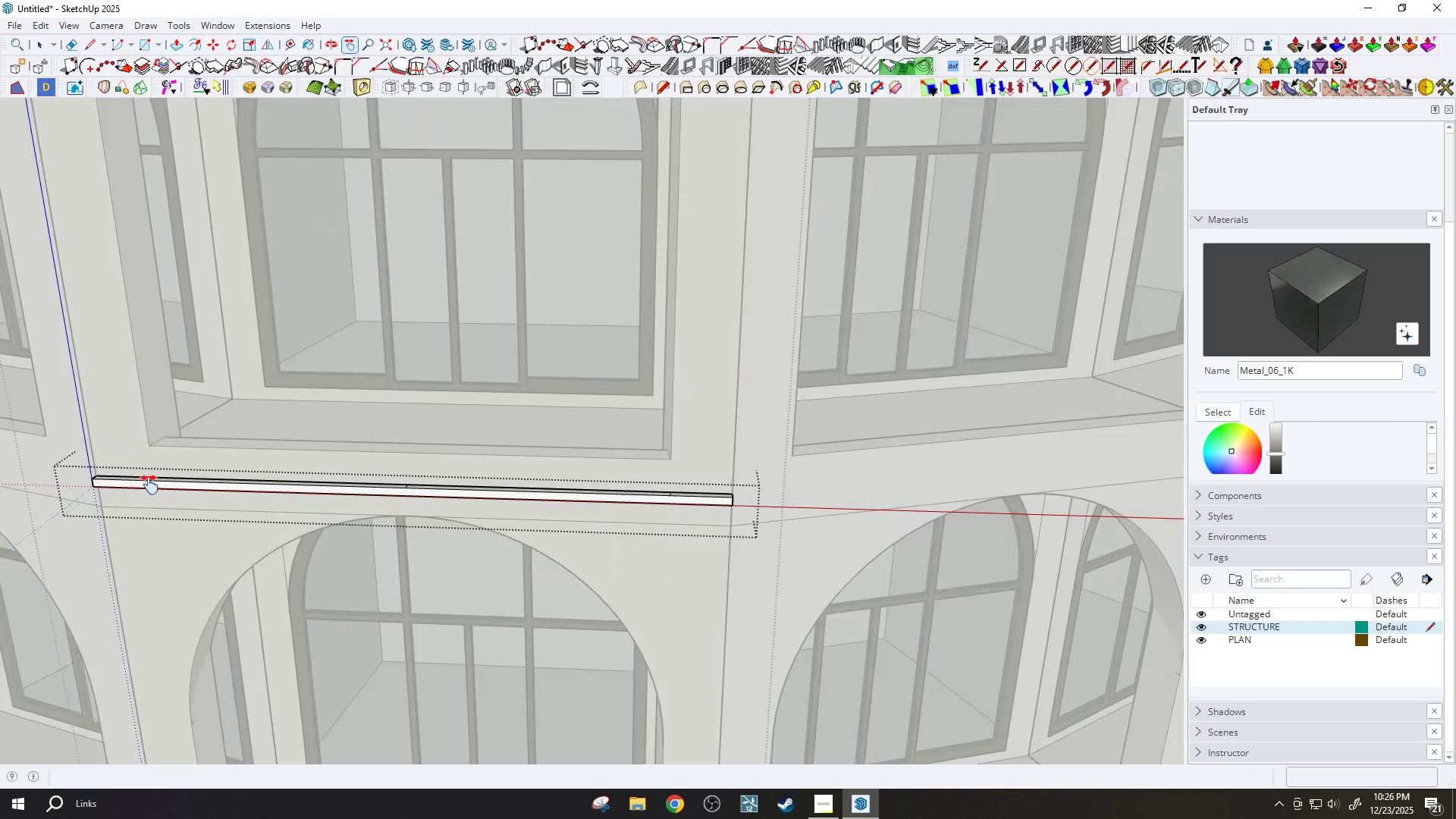 
left_click_drag(start_coordinate=[289, 453], to_coordinate=[668, 447])
 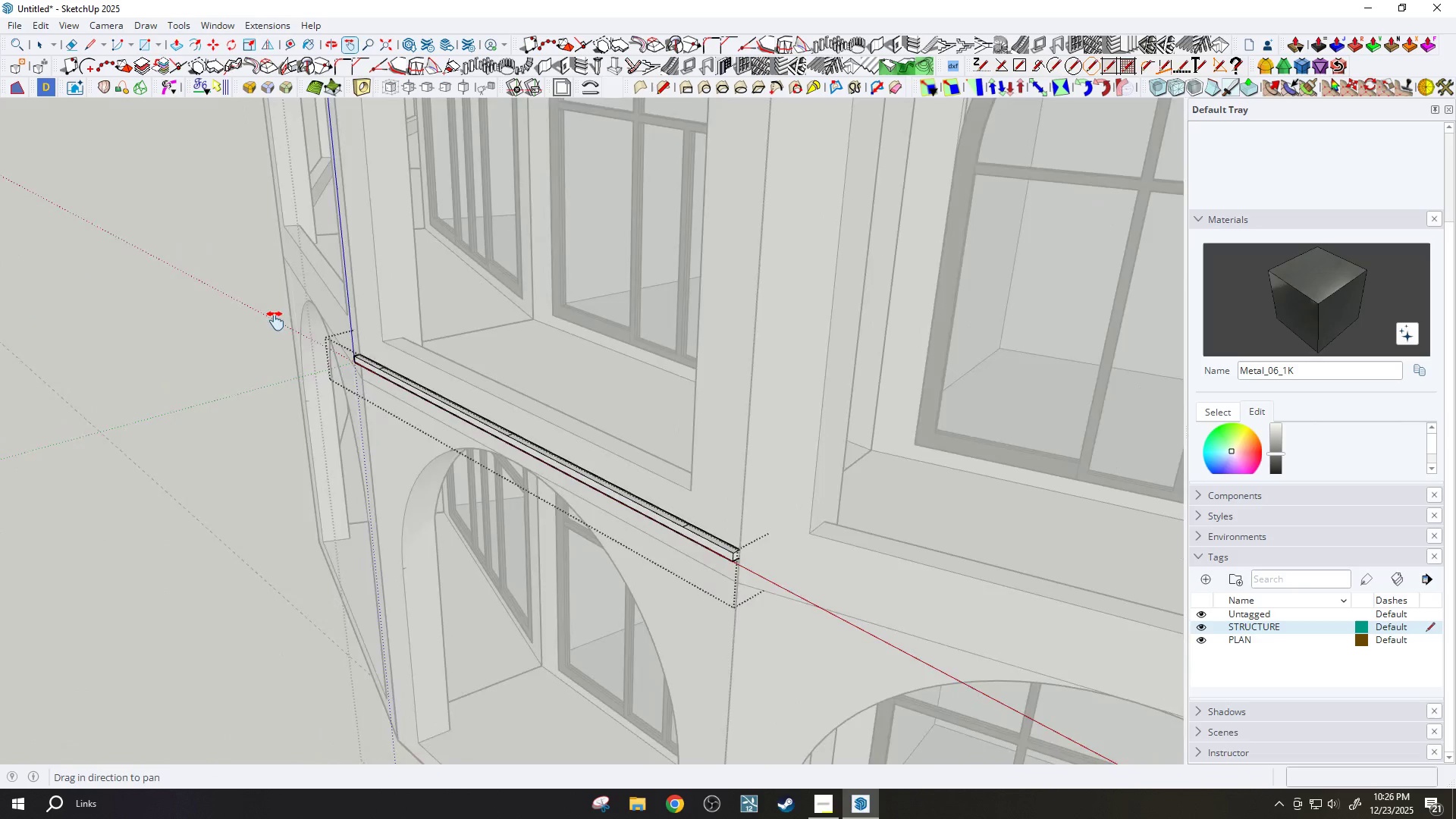 
scroll: coordinate [601, 287], scroll_direction: up, amount: 9.0
 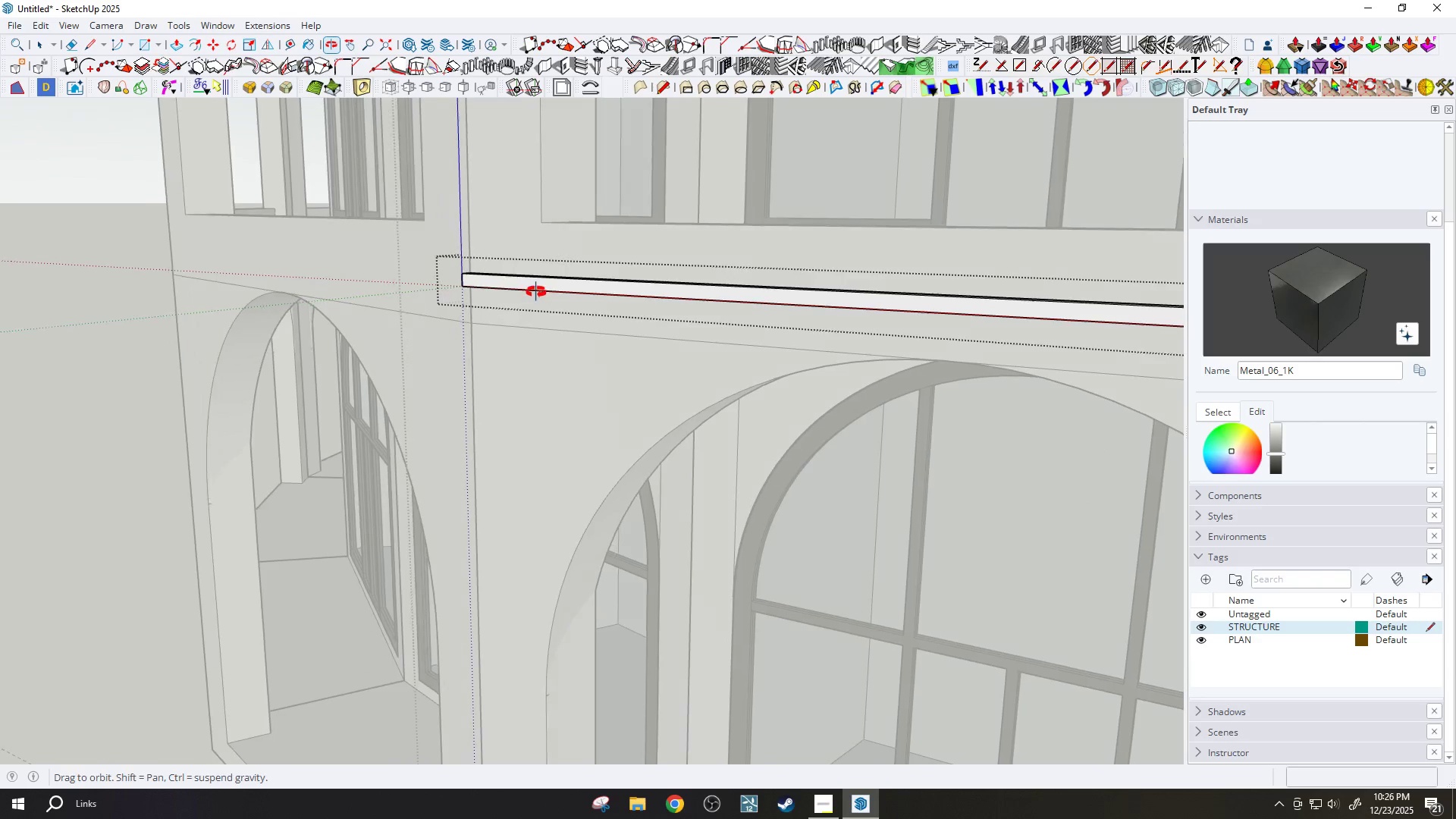 
key(Space)
 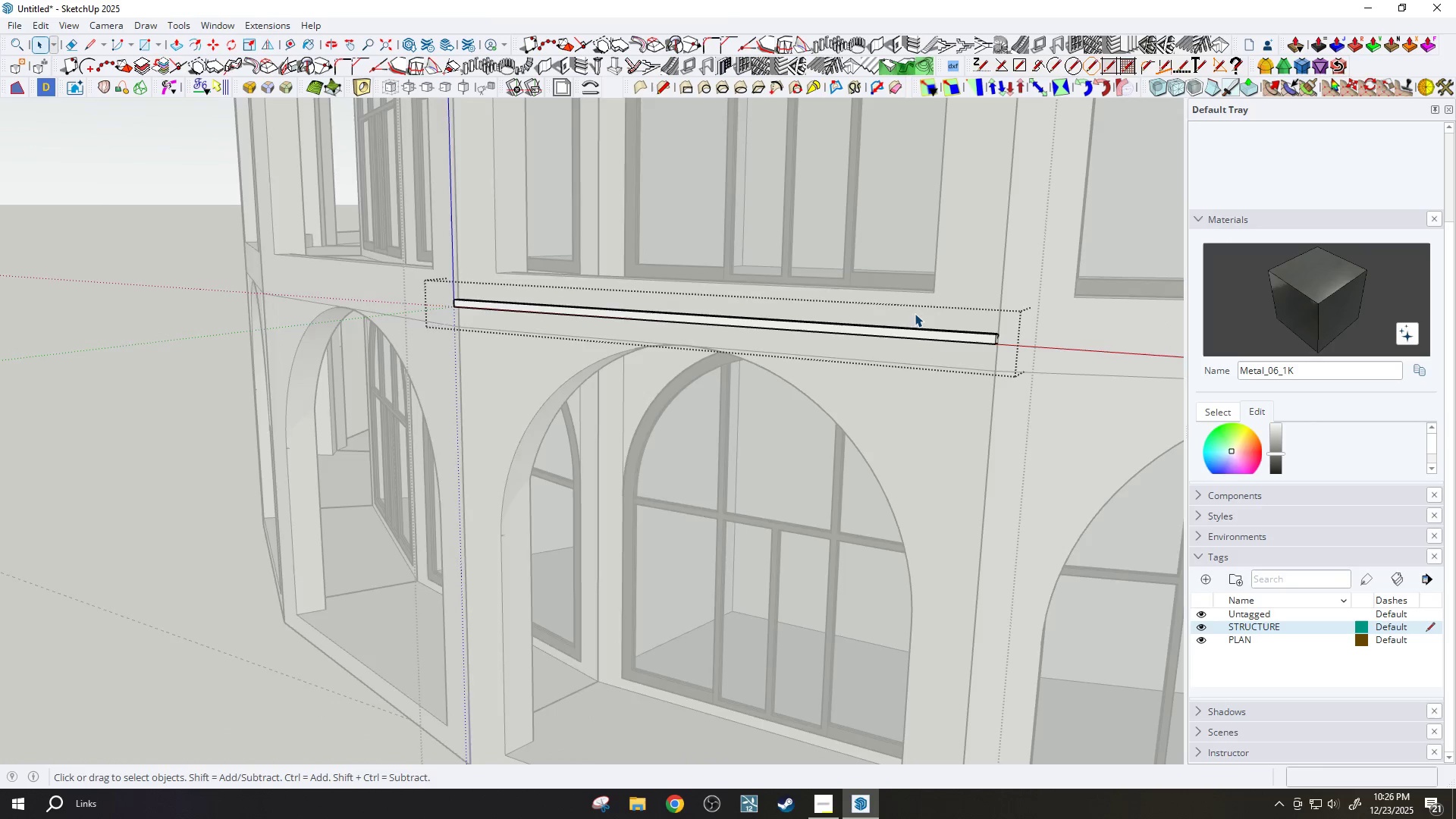 
scroll: coordinate [1184, 388], scroll_direction: down, amount: 5.0
 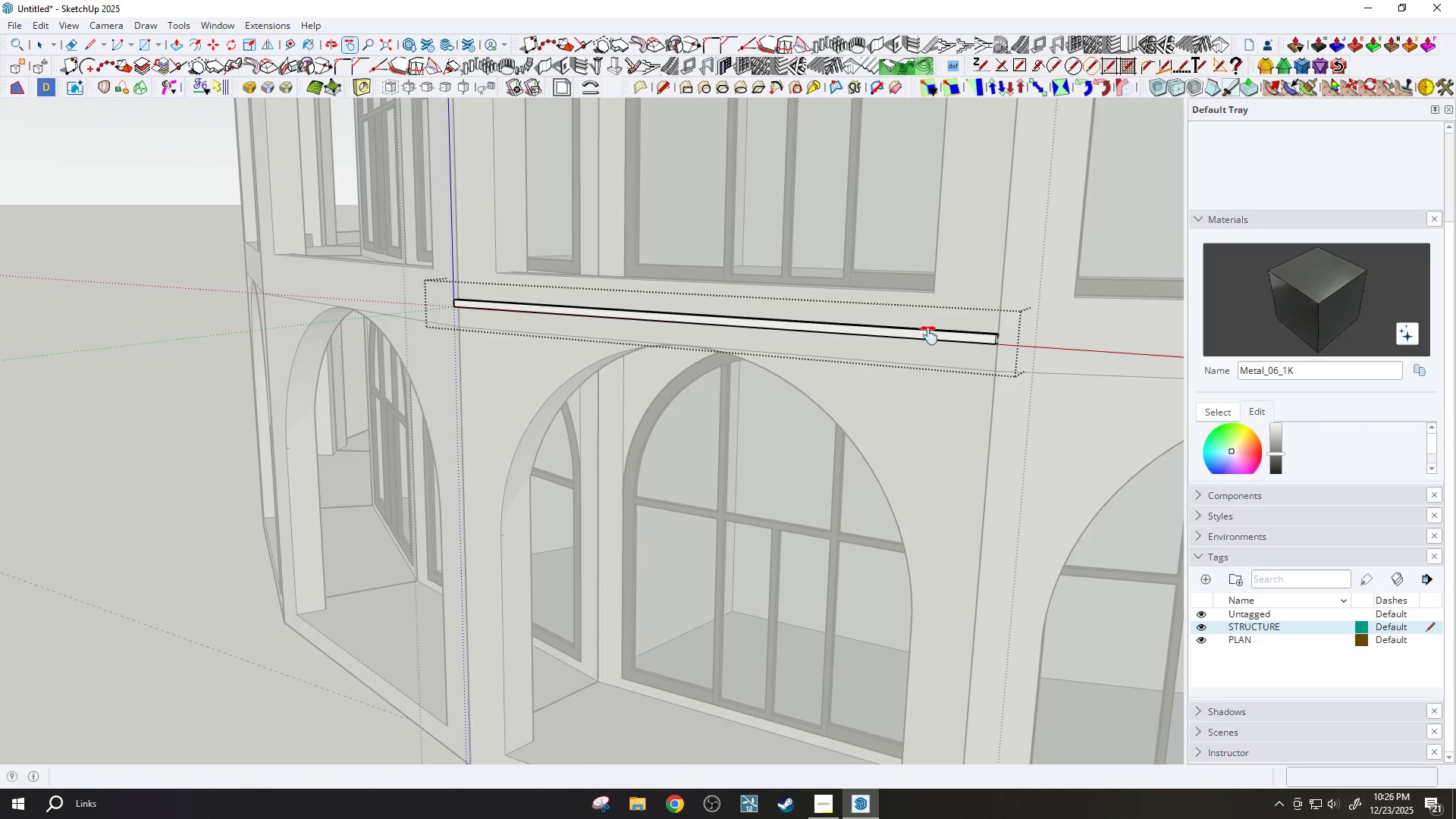 
key(Escape)
 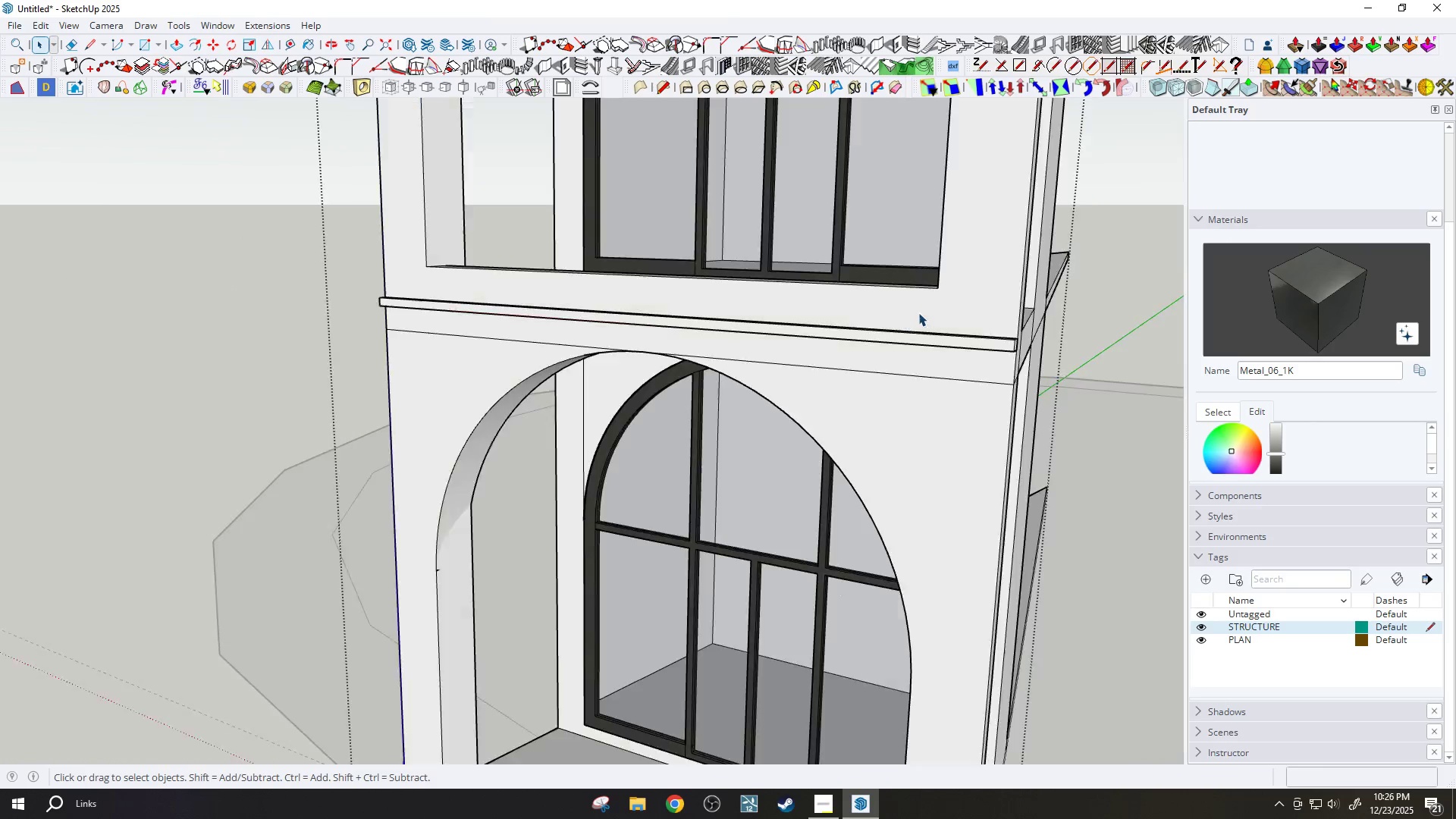 
scroll: coordinate [921, 312], scroll_direction: up, amount: 3.0
 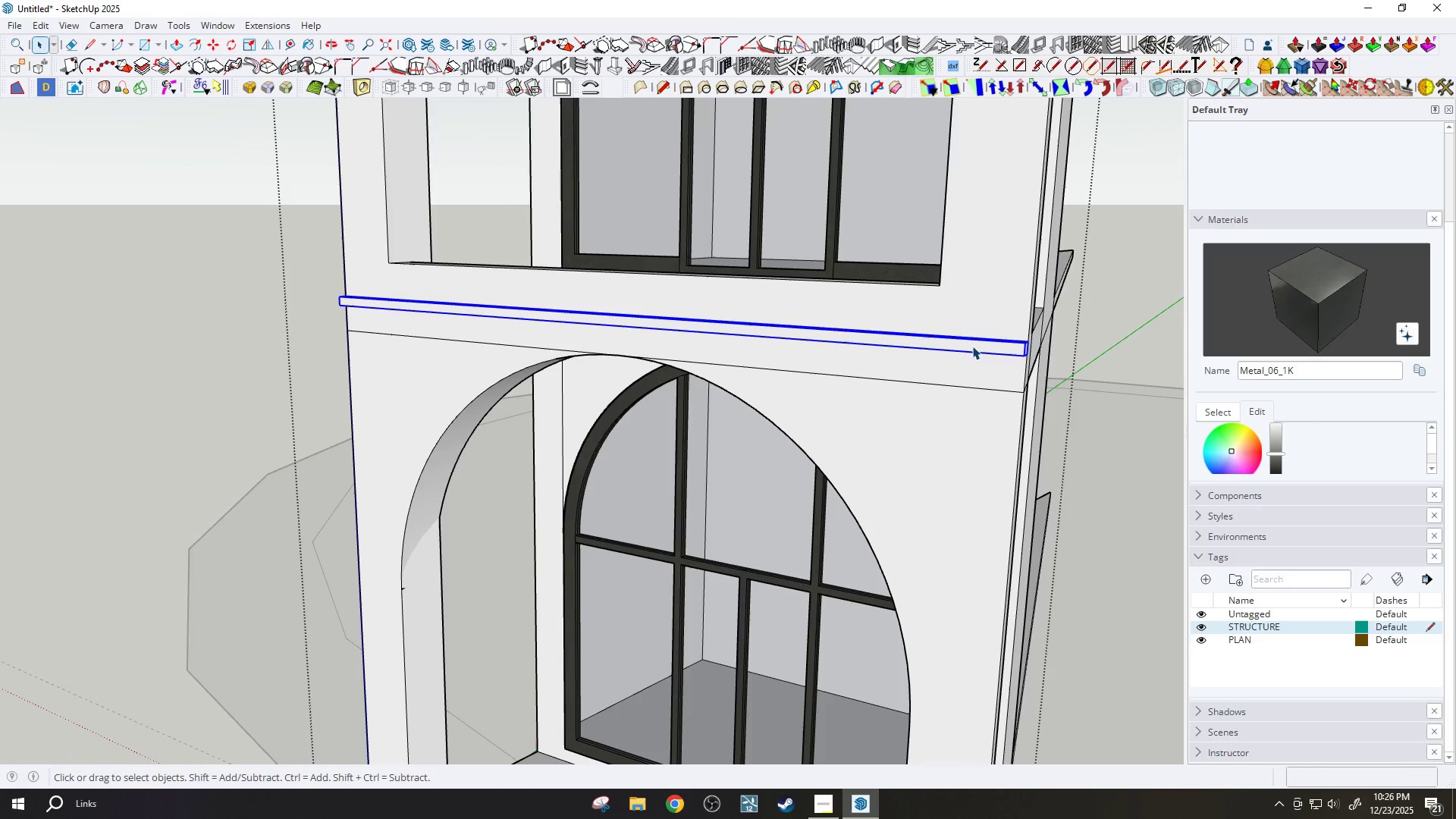 
double_click([976, 338])
 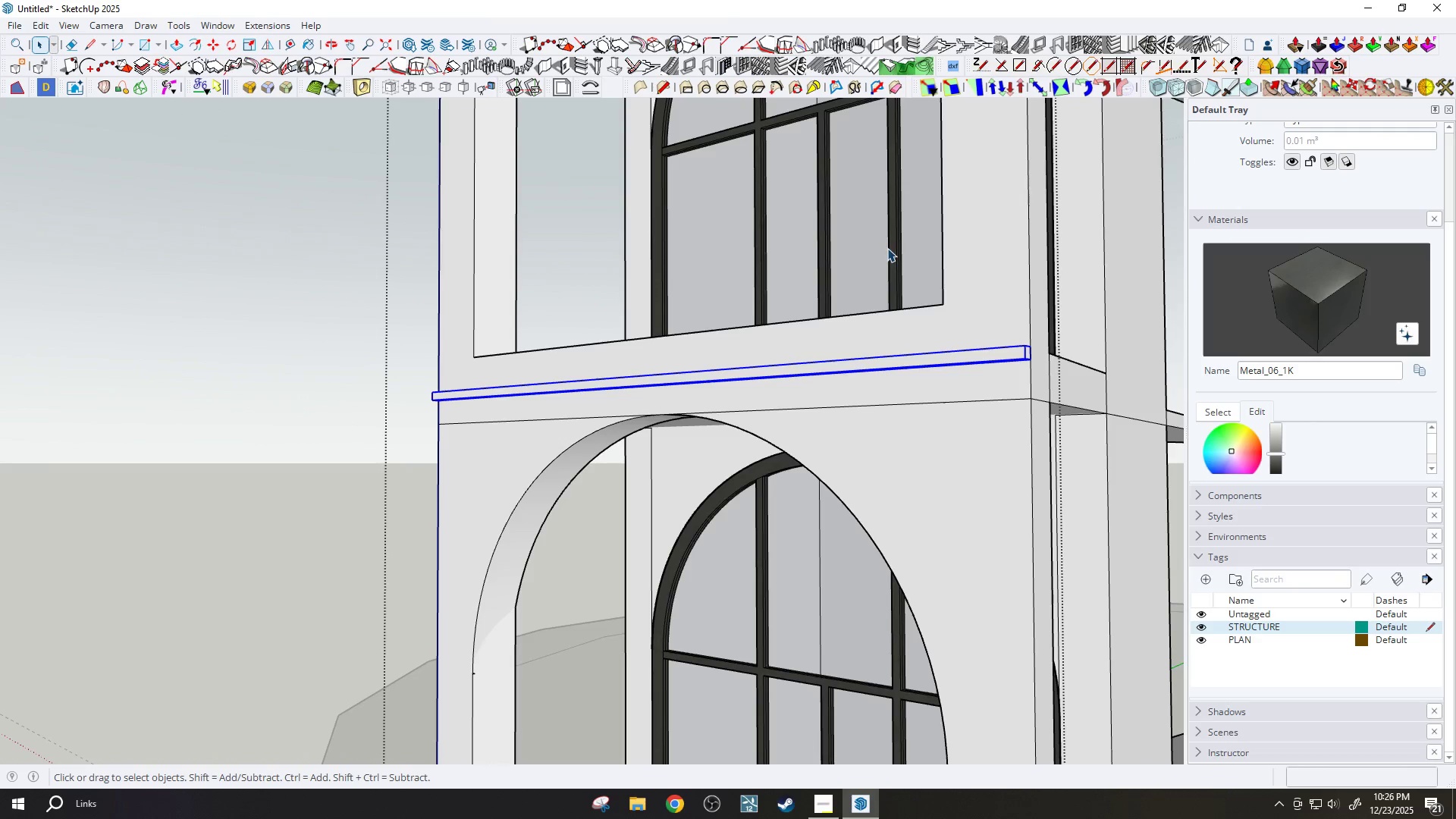 
scroll: coordinate [827, 384], scroll_direction: up, amount: 1.0
 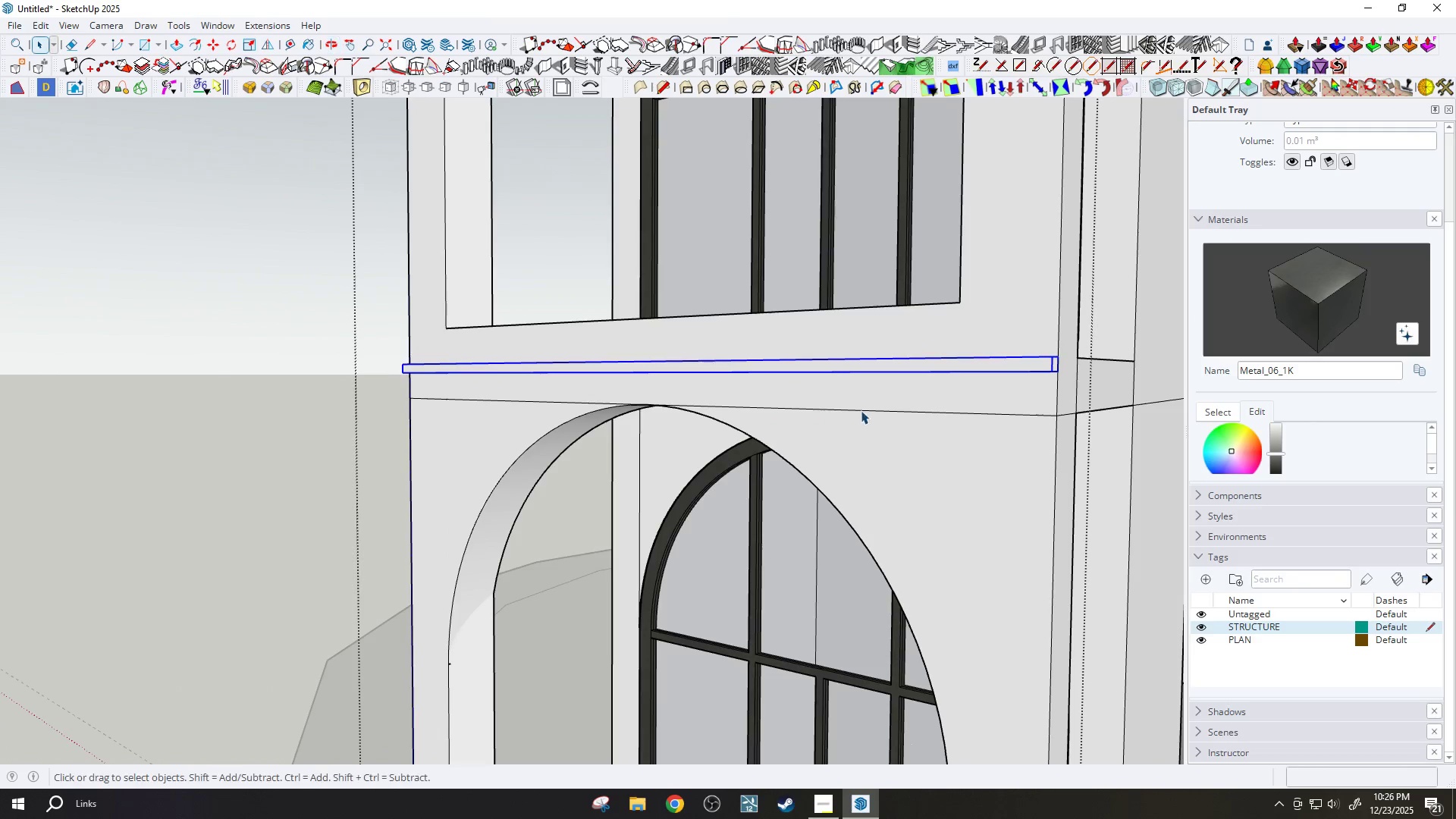 
double_click([861, 407])
 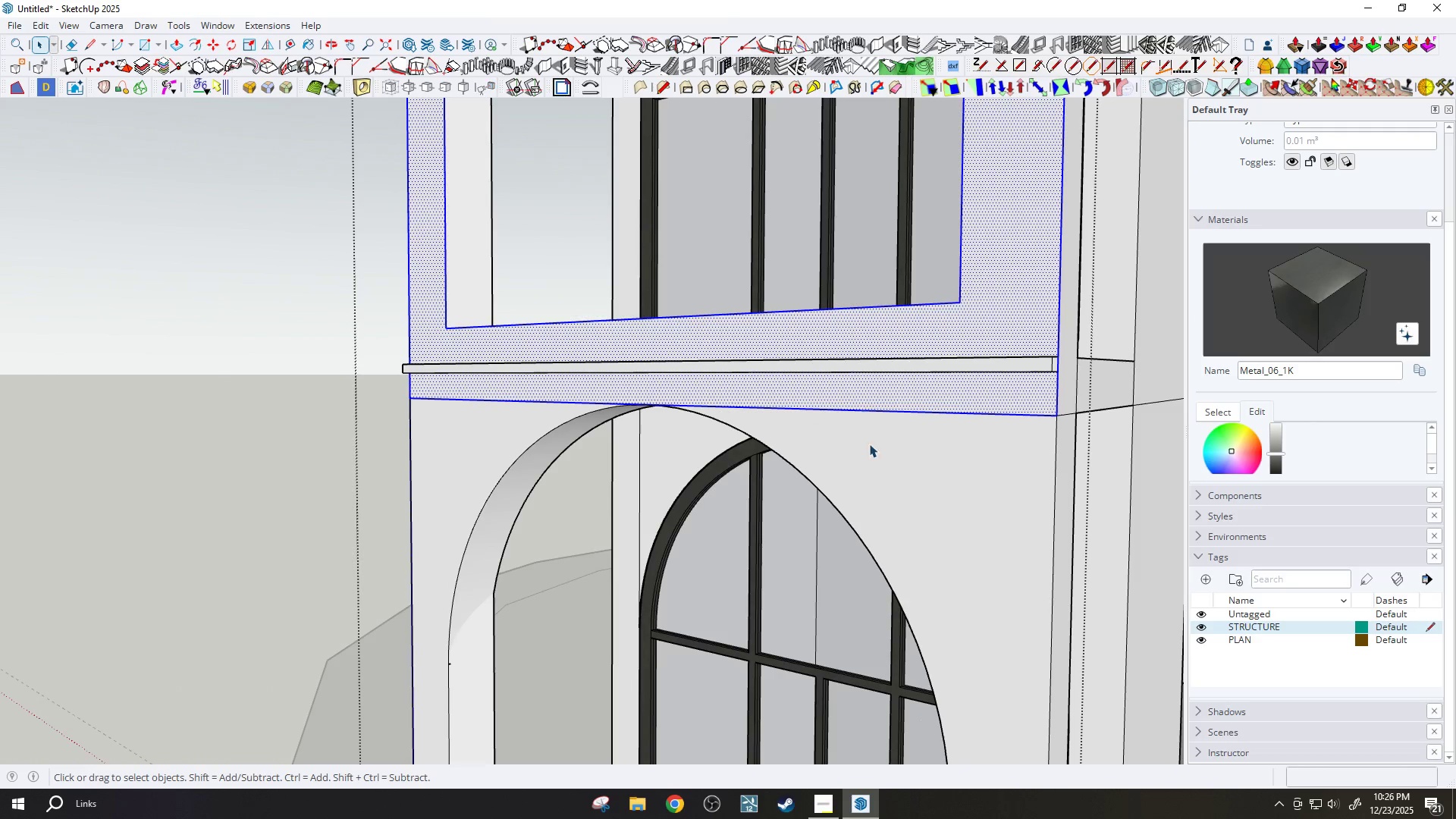 
left_click([873, 449])
 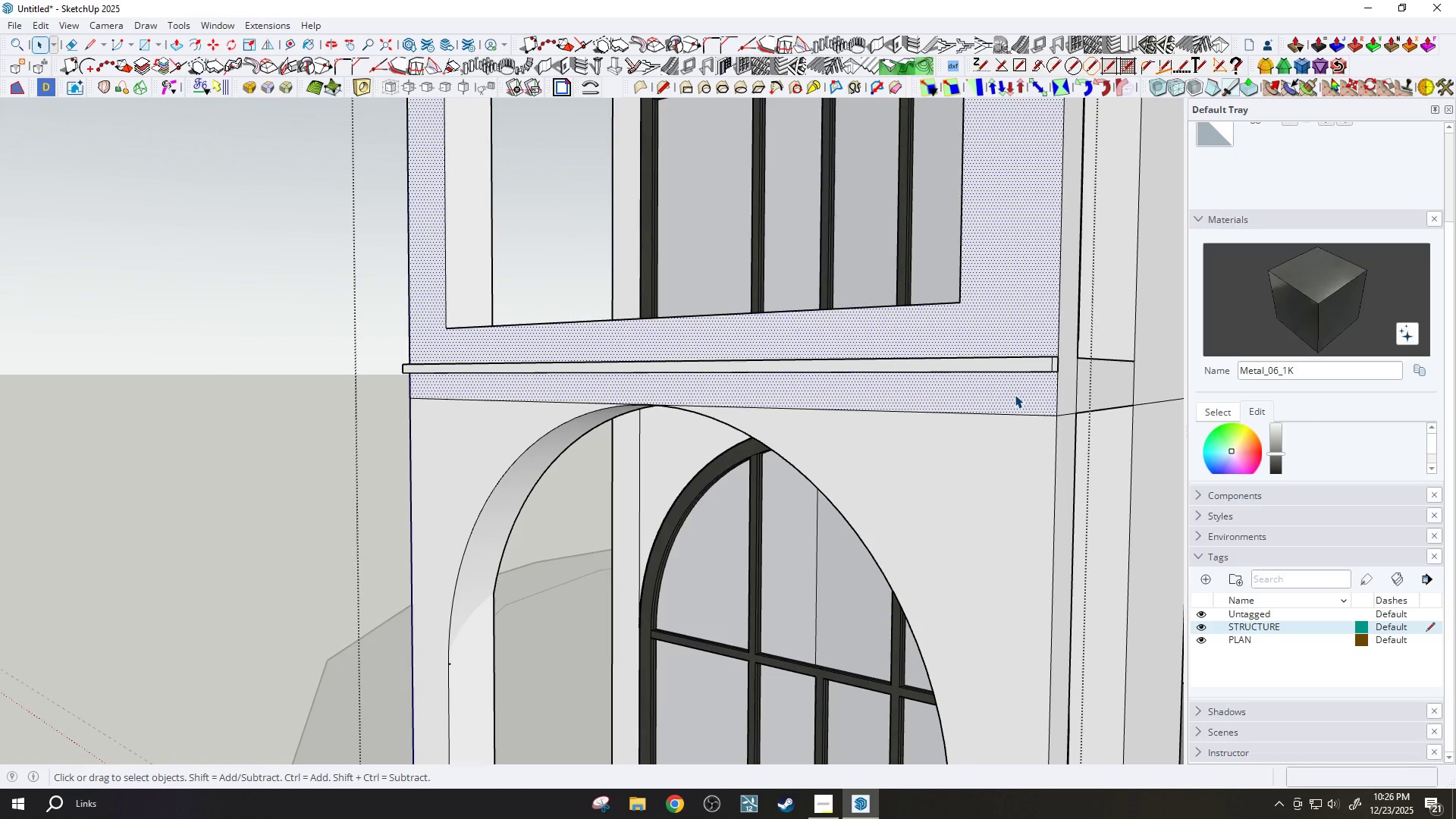 
key(E)
 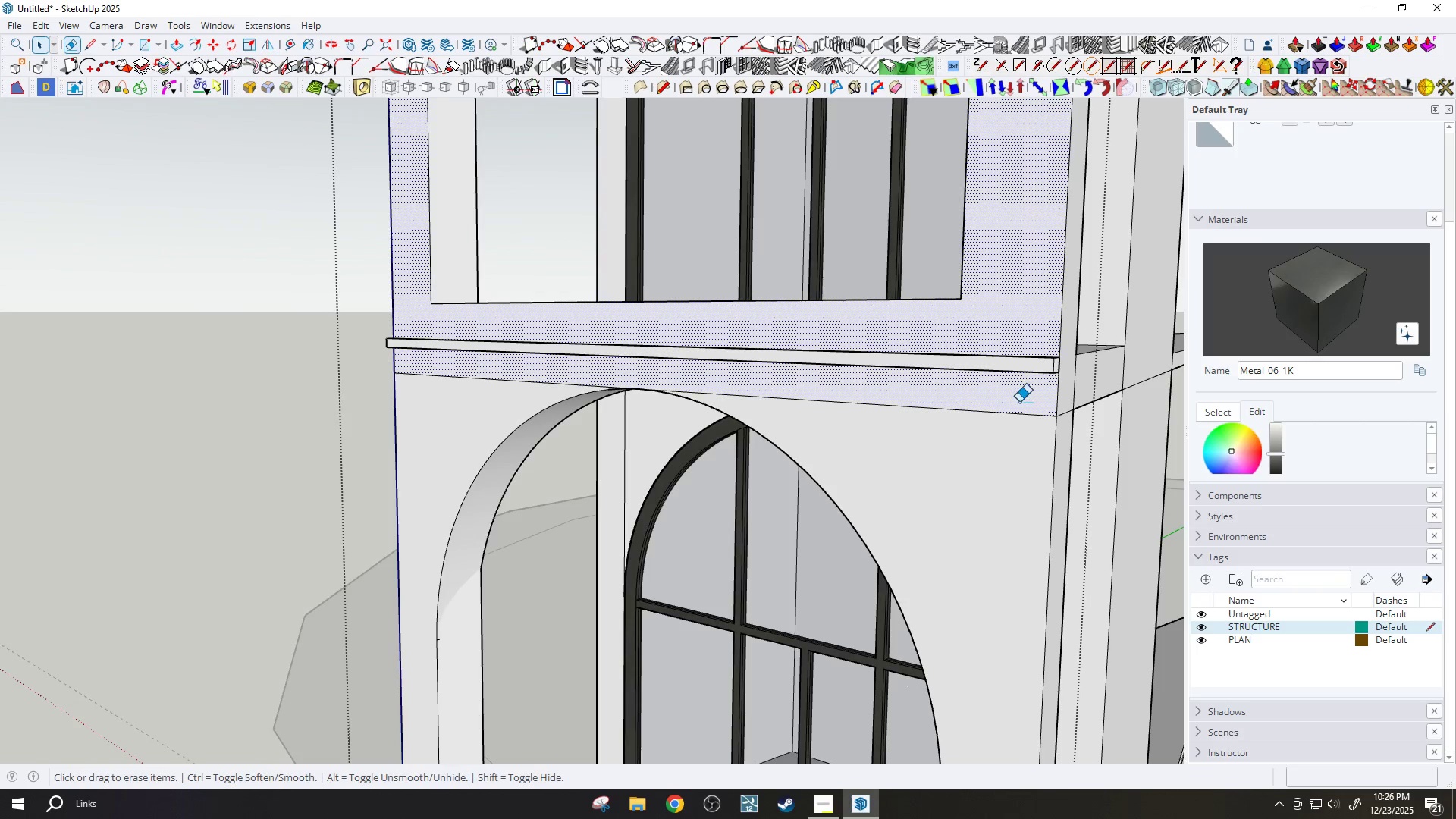 
hold_key(key=ShiftLeft, duration=1.42)
 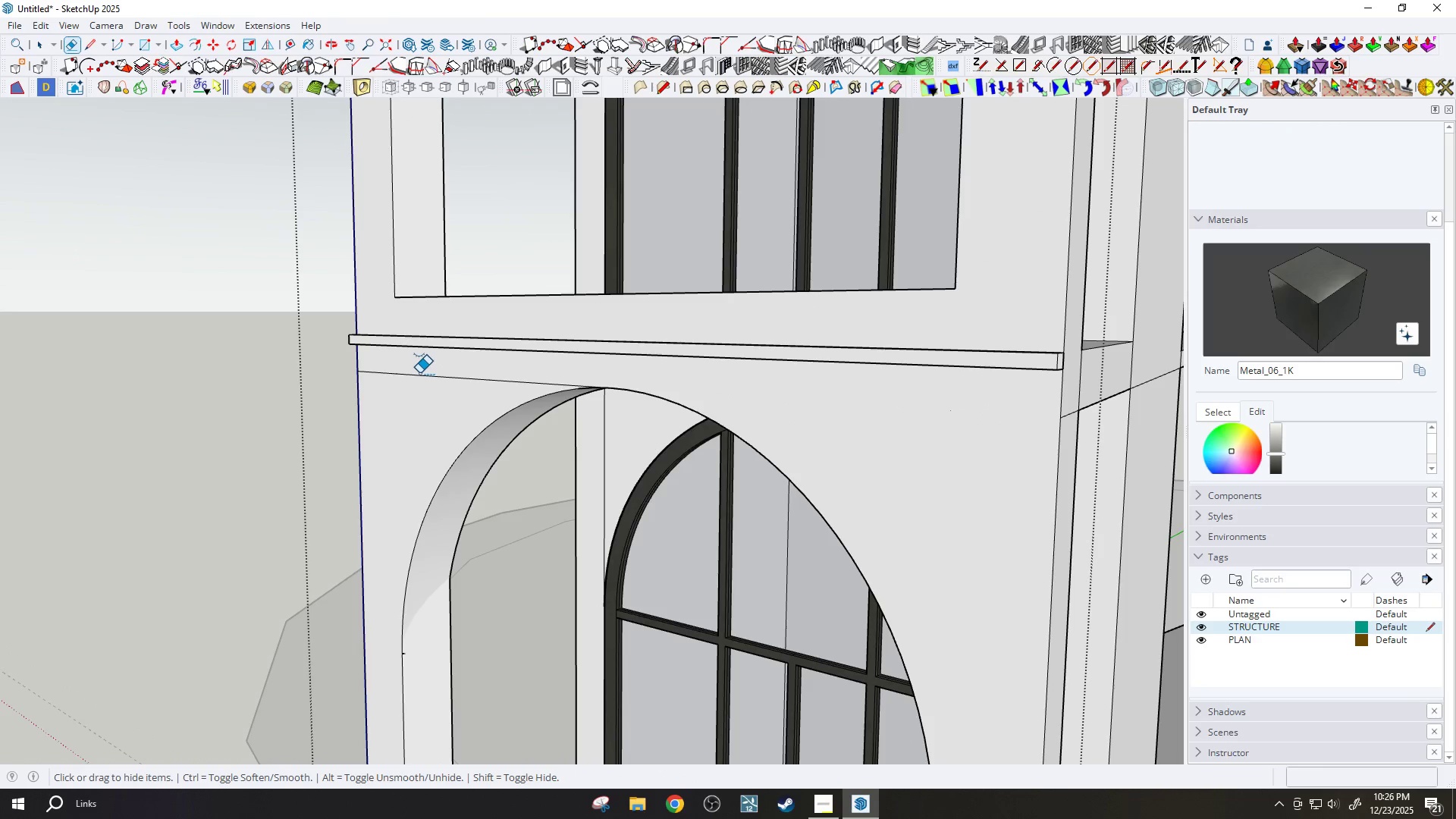 
scroll: coordinate [1019, 402], scroll_direction: up, amount: 1.0
 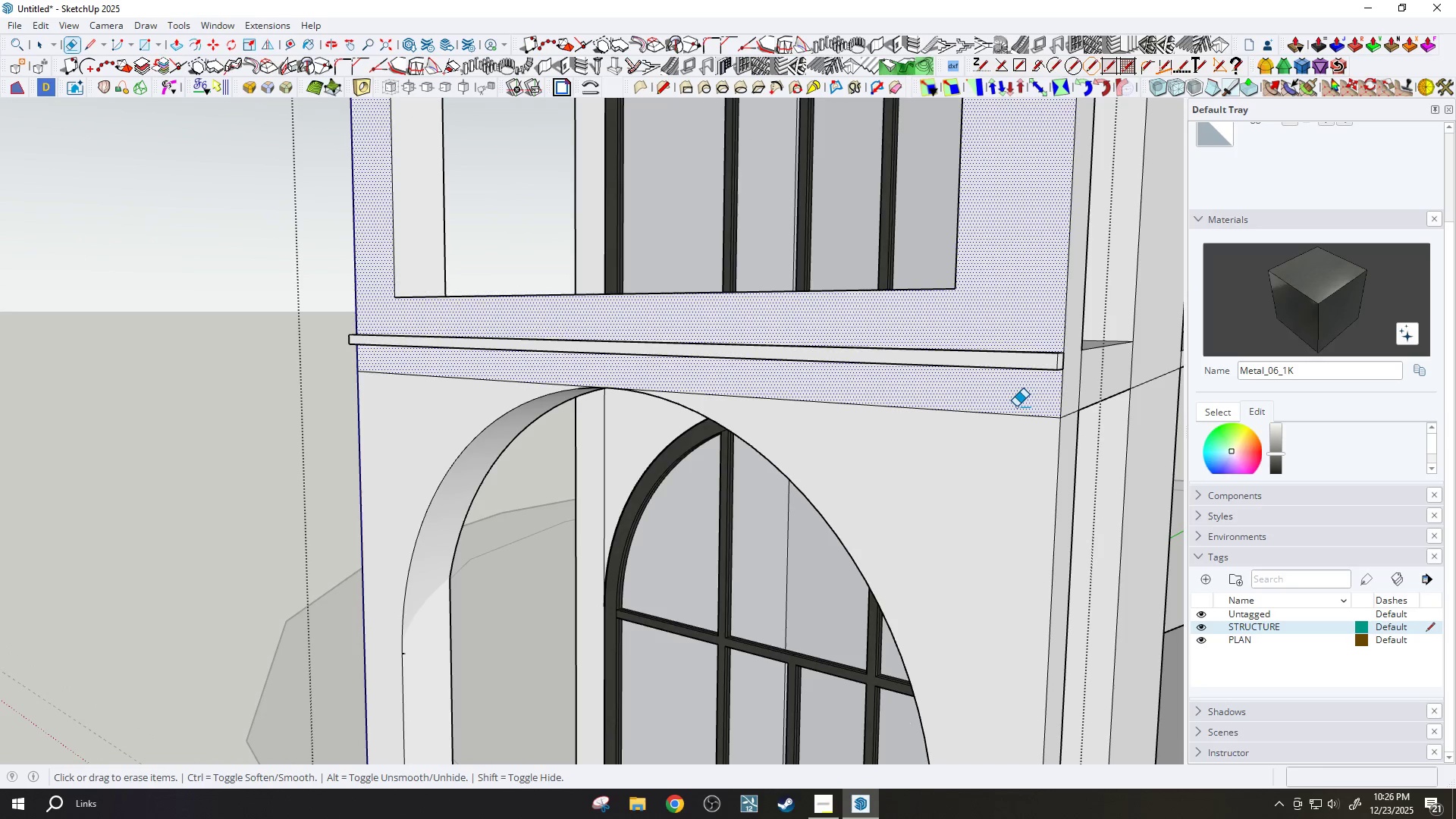 
left_click_drag(start_coordinate=[1021, 412], to_coordinate=[1034, 432])
 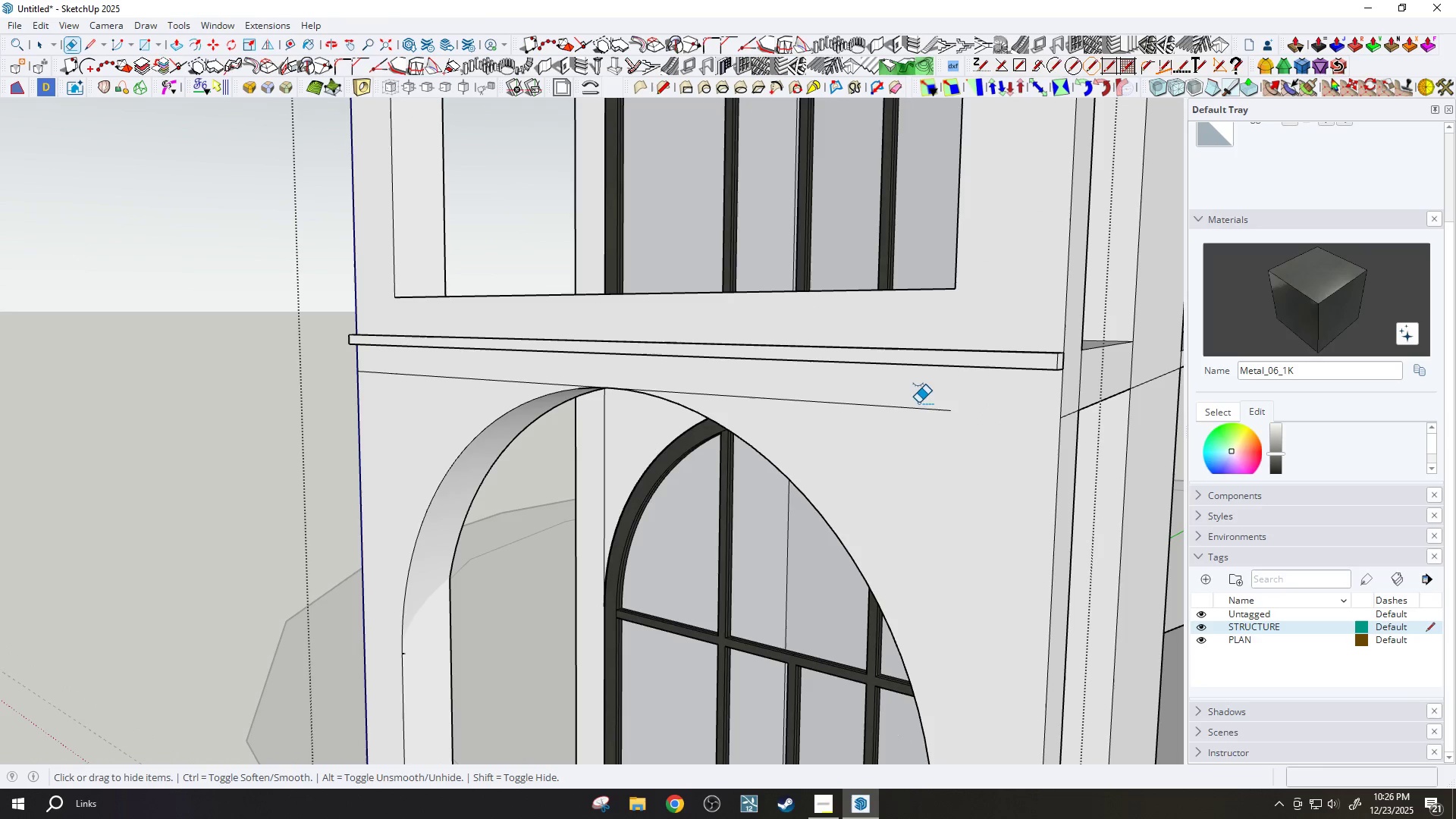 
left_click_drag(start_coordinate=[917, 400], to_coordinate=[847, 422])
 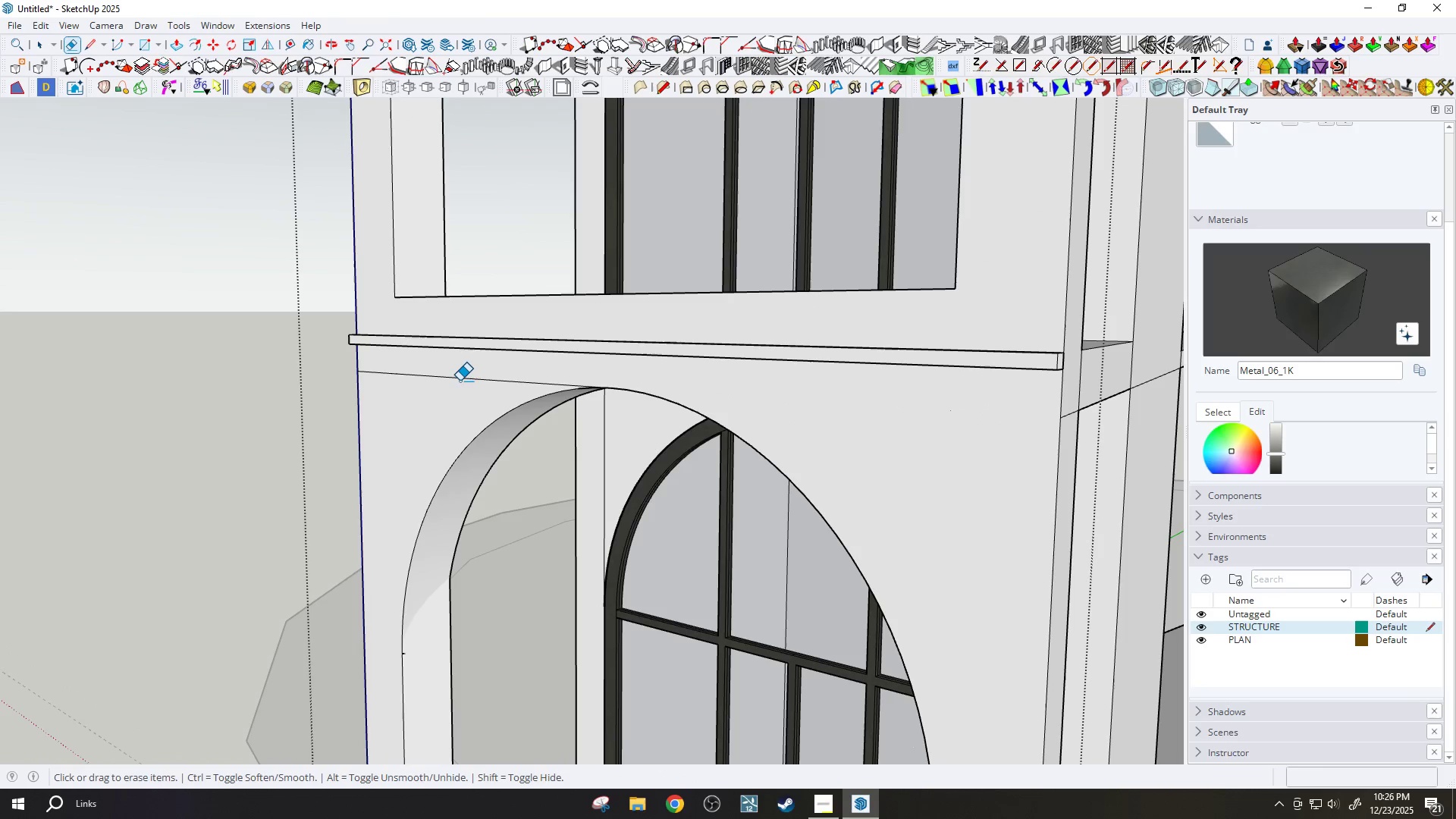 
hold_key(key=ShiftLeft, duration=1.5)
left_click_drag(start_coordinate=[462, 381], to_coordinate=[447, 382])
 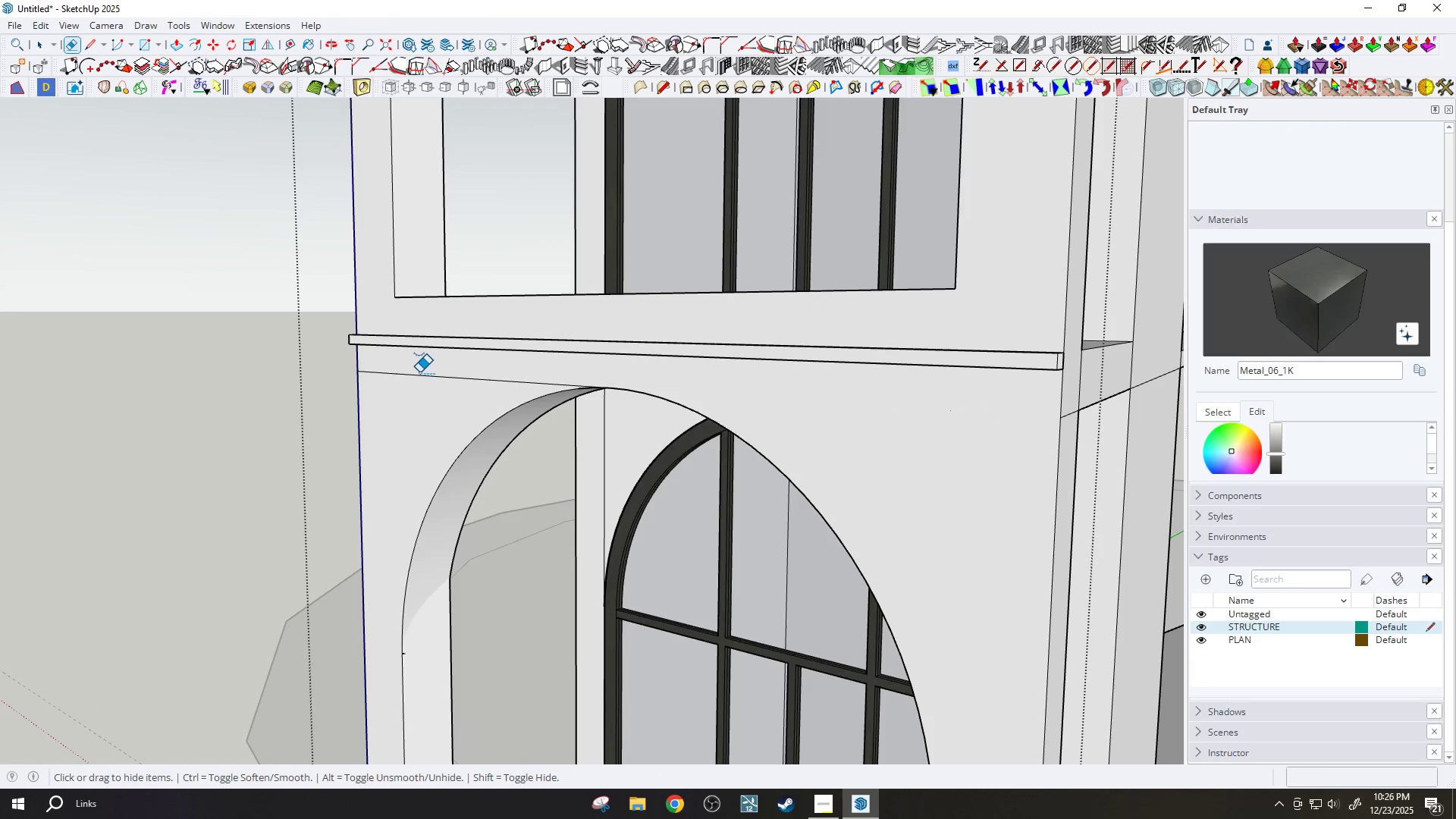 
left_click_drag(start_coordinate=[419, 372], to_coordinate=[420, 380])
 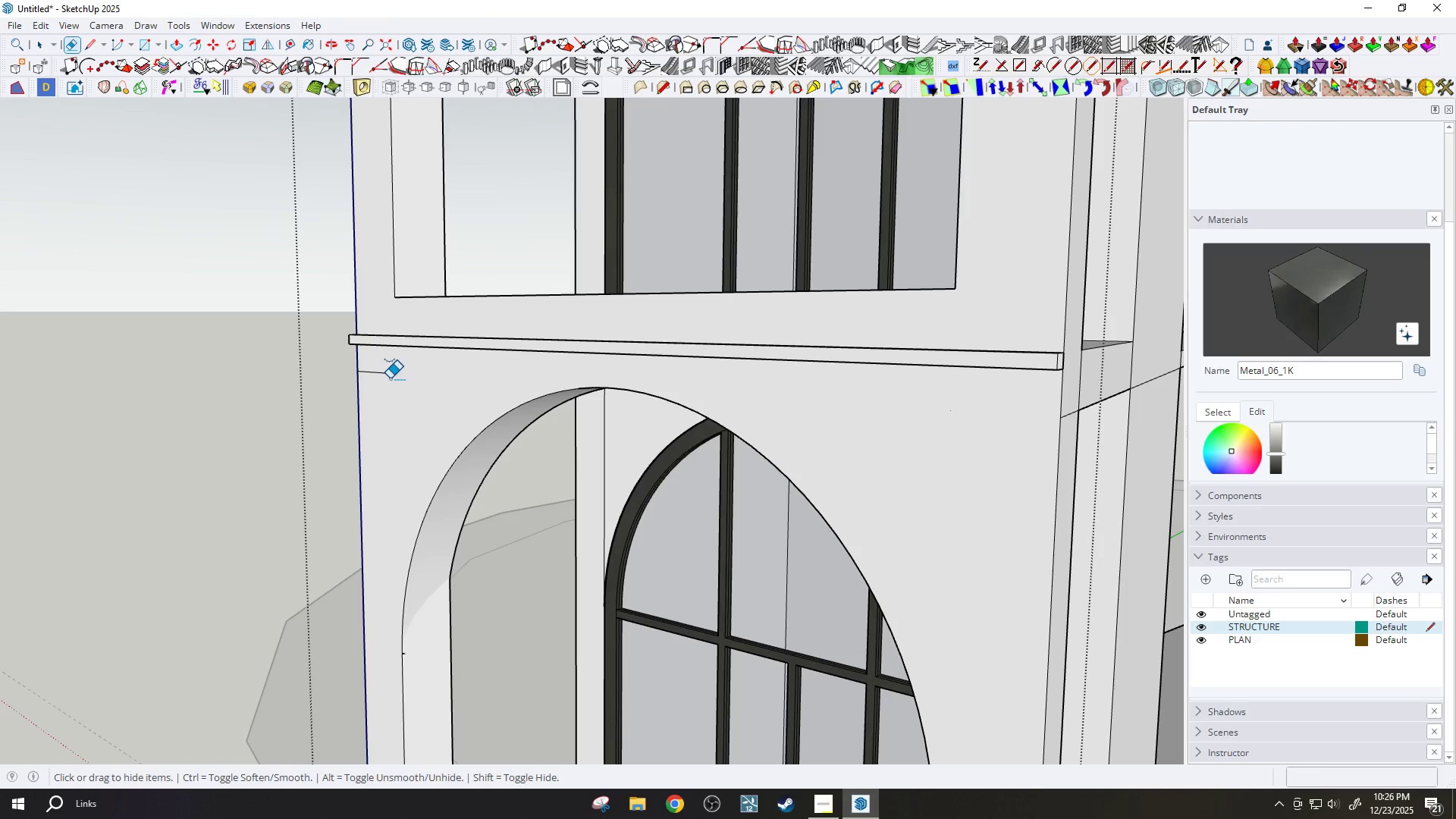 
left_click_drag(start_coordinate=[390, 378], to_coordinate=[381, 375])
 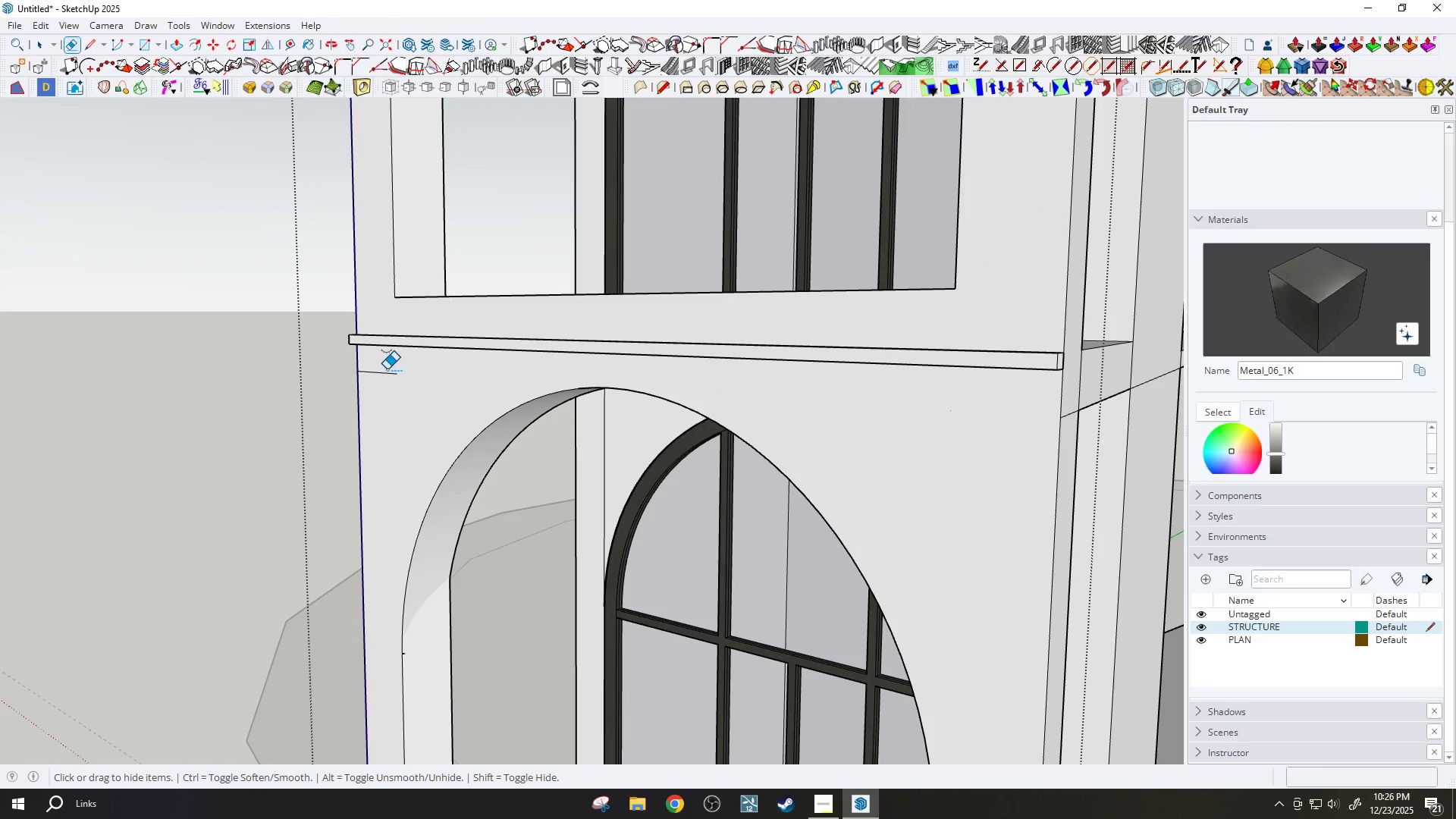 
left_click_drag(start_coordinate=[387, 369], to_coordinate=[392, 375])
 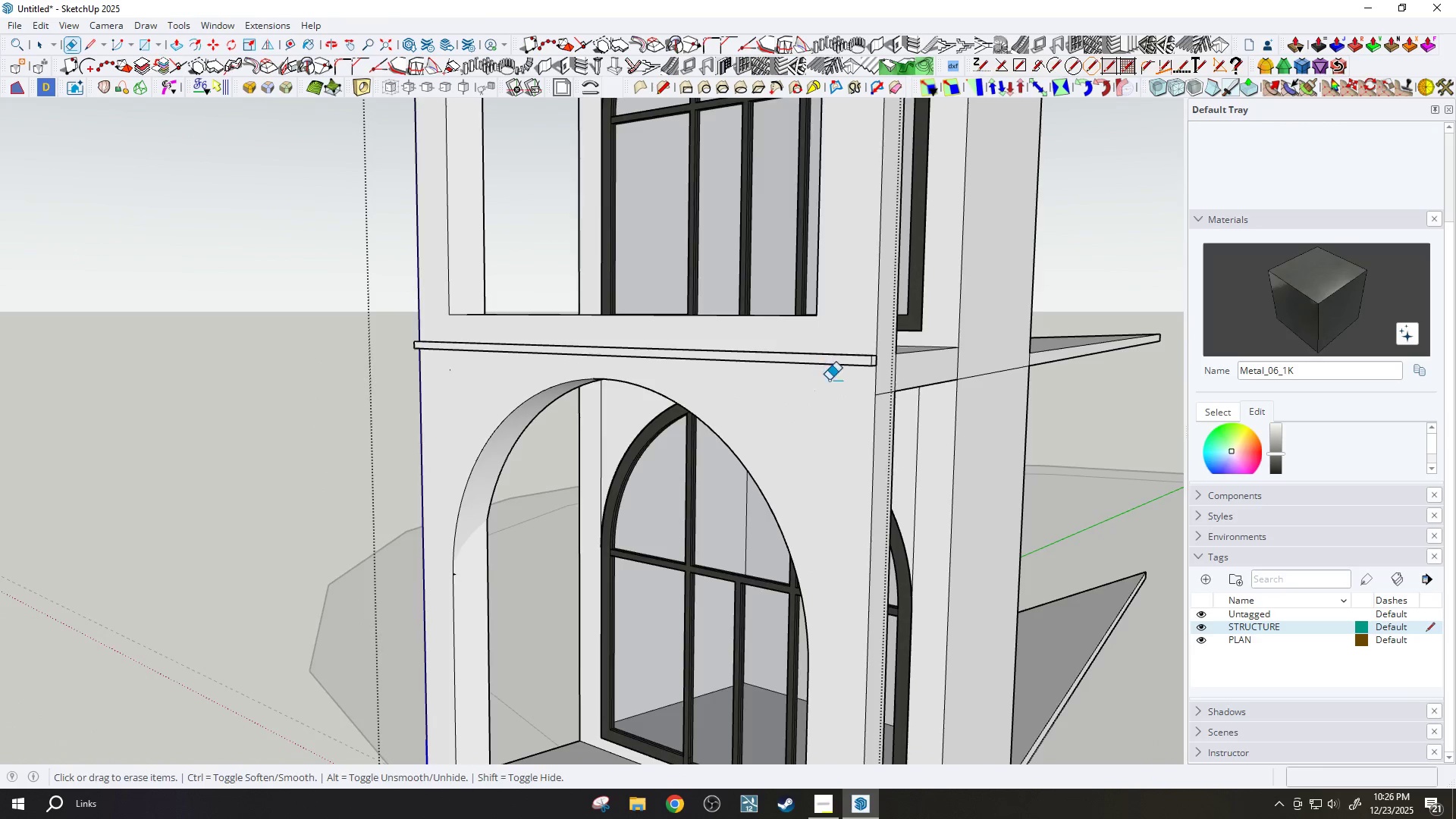 
hold_key(key=ShiftLeft, duration=0.38)
 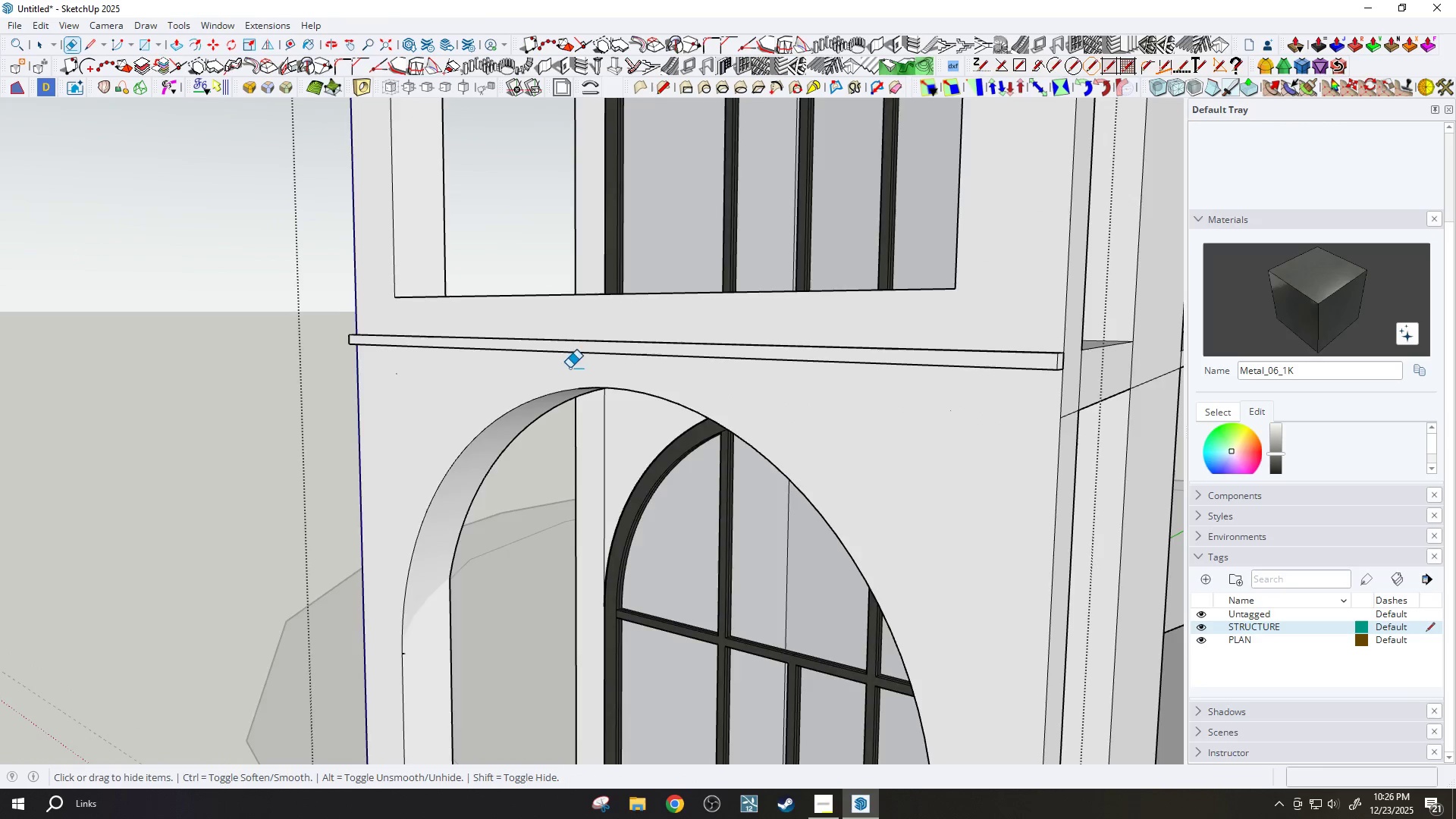 
scroll: coordinate [610, 354], scroll_direction: down, amount: 4.0
 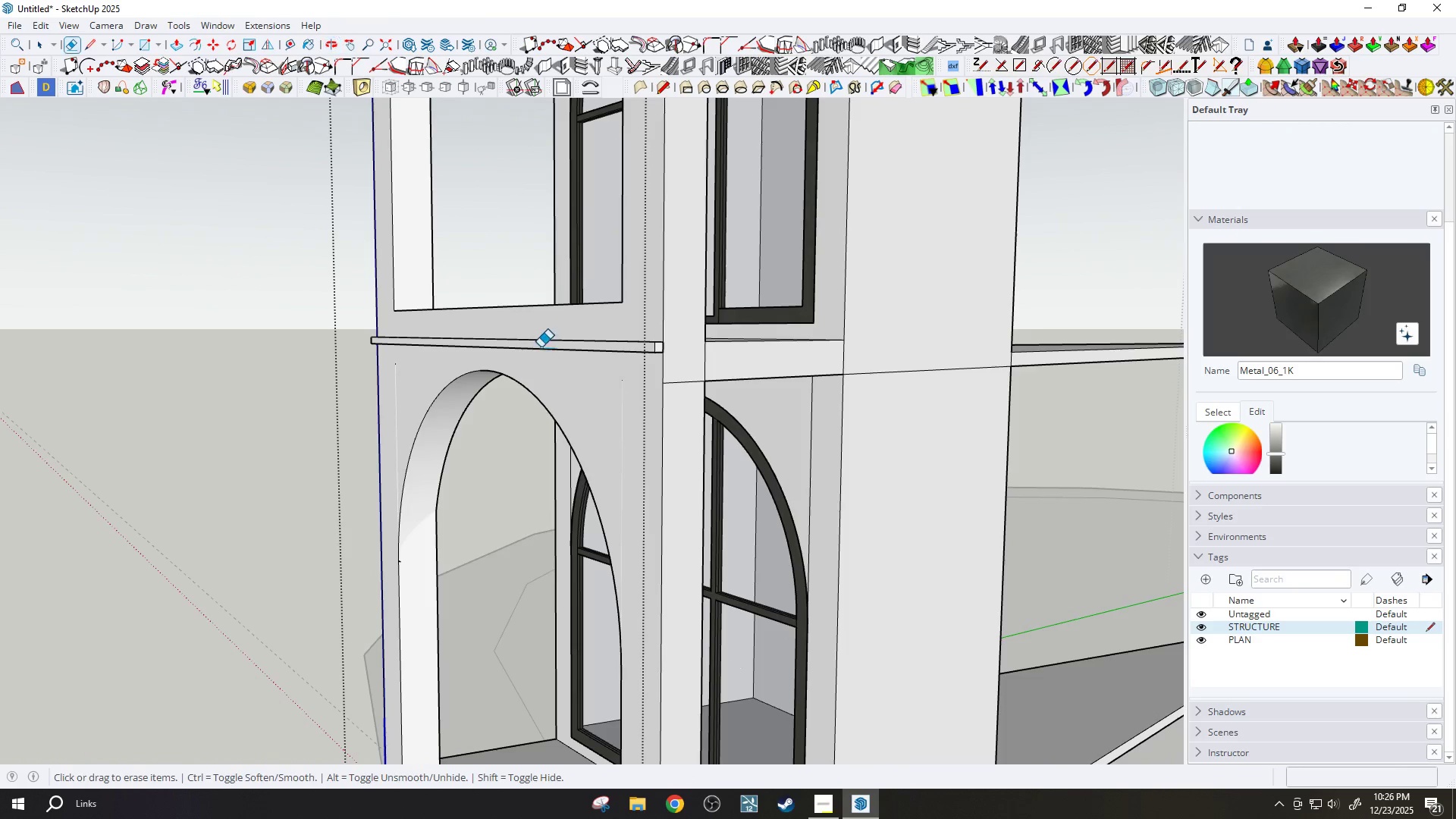 
scroll: coordinate [576, 319], scroll_direction: up, amount: 1.0
 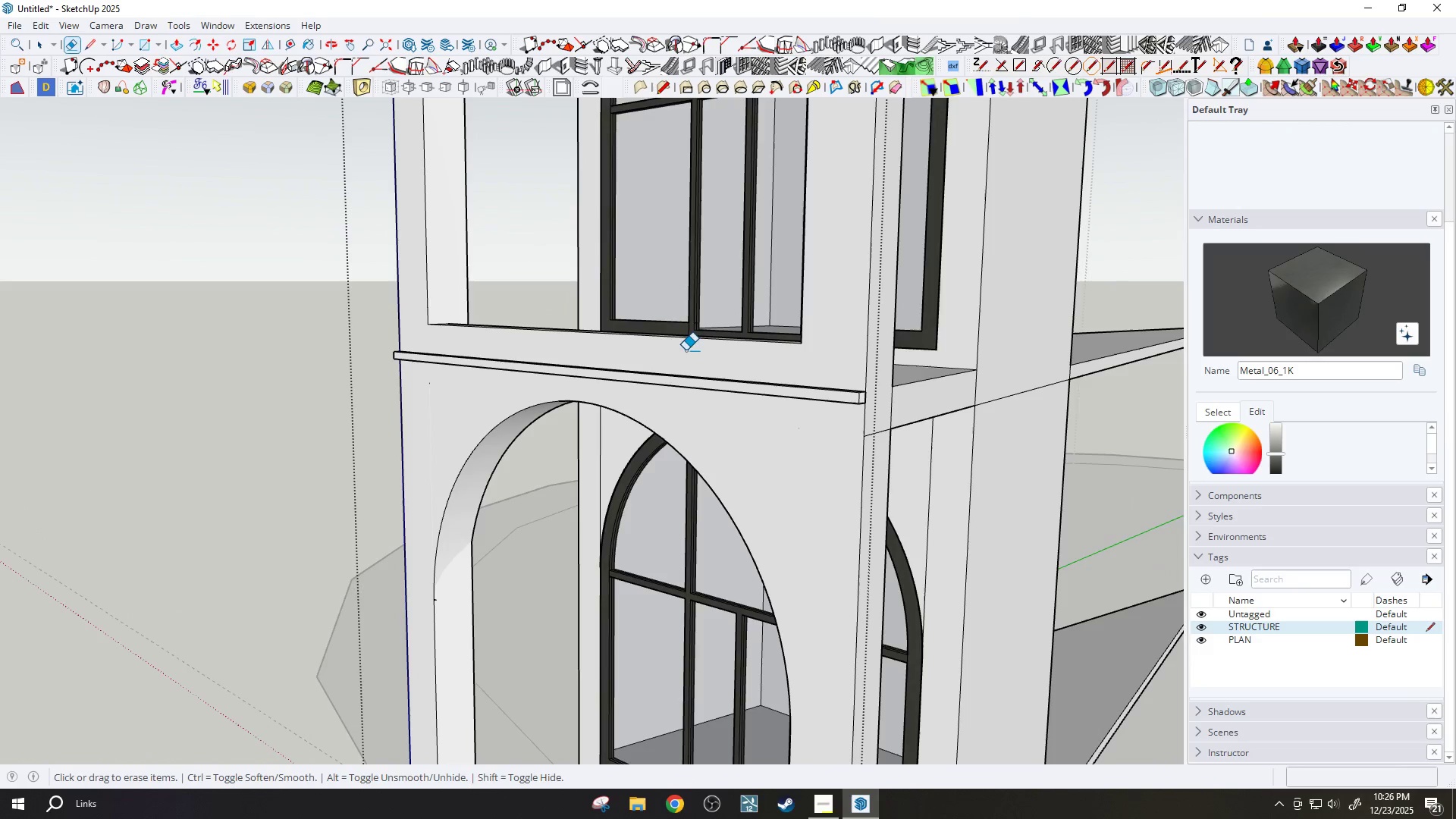 
key(Period)
 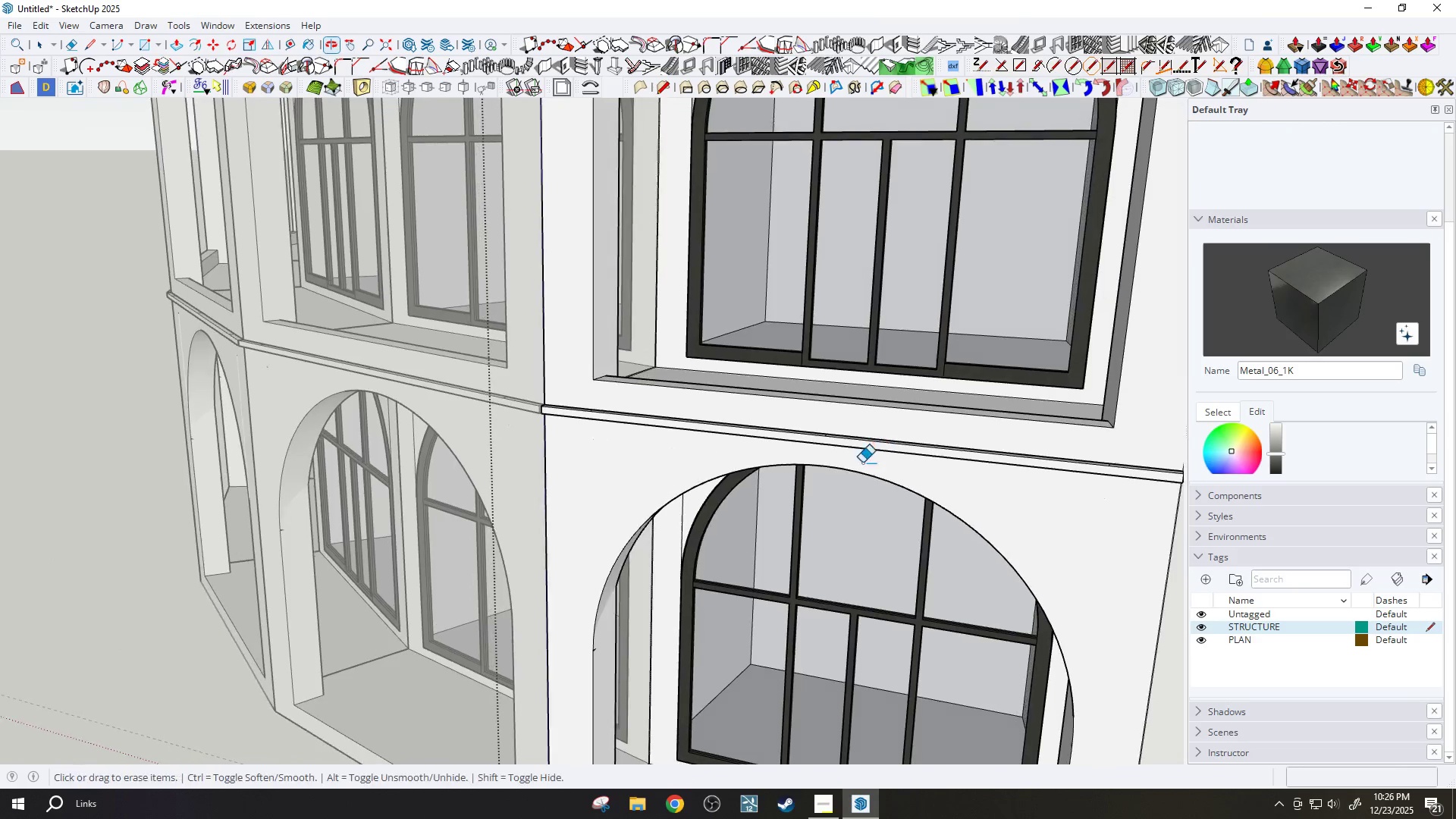 
scroll: coordinate [557, 429], scroll_direction: up, amount: 3.0
 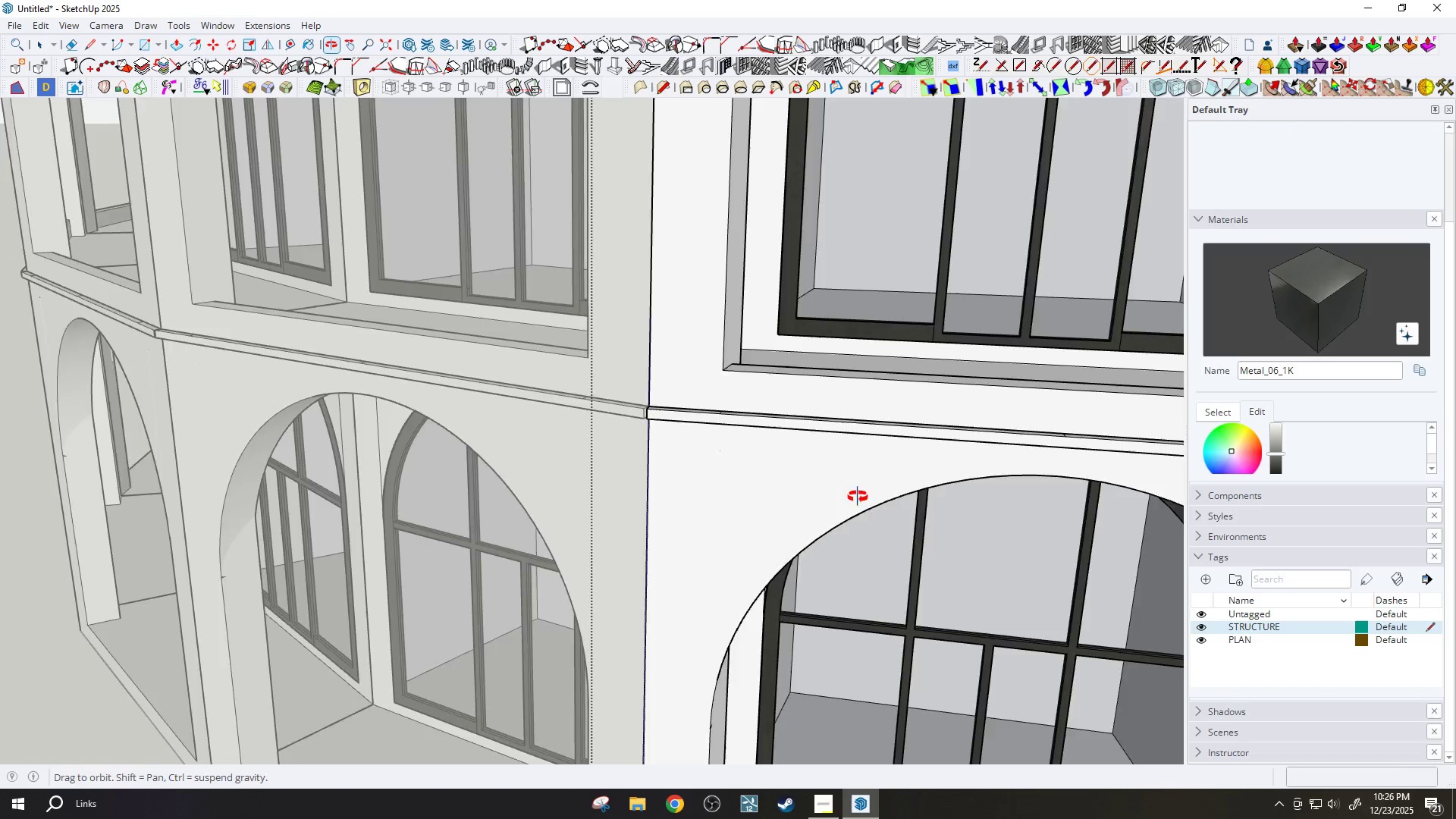 
key(Period)
 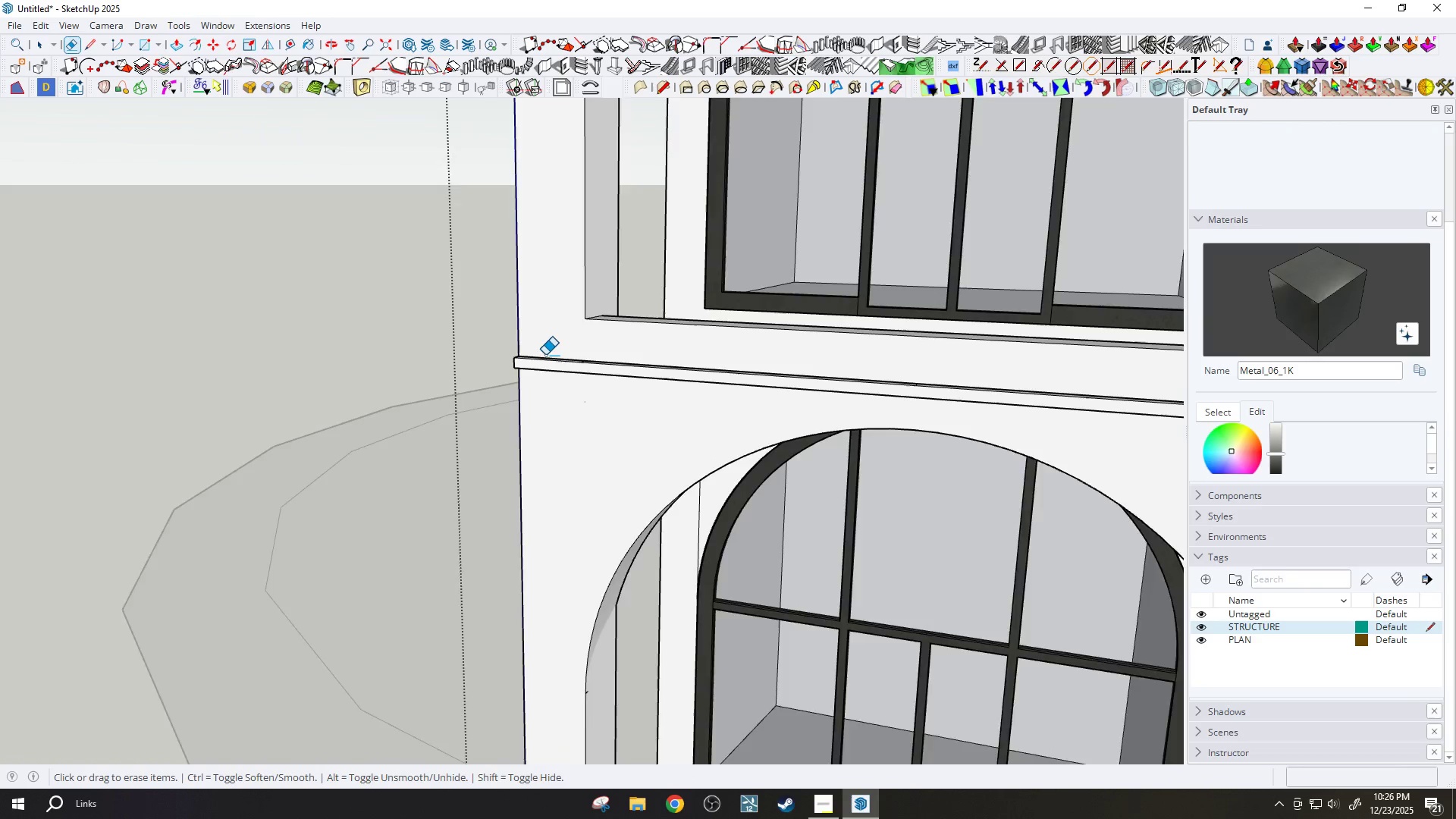 
key(Space)
 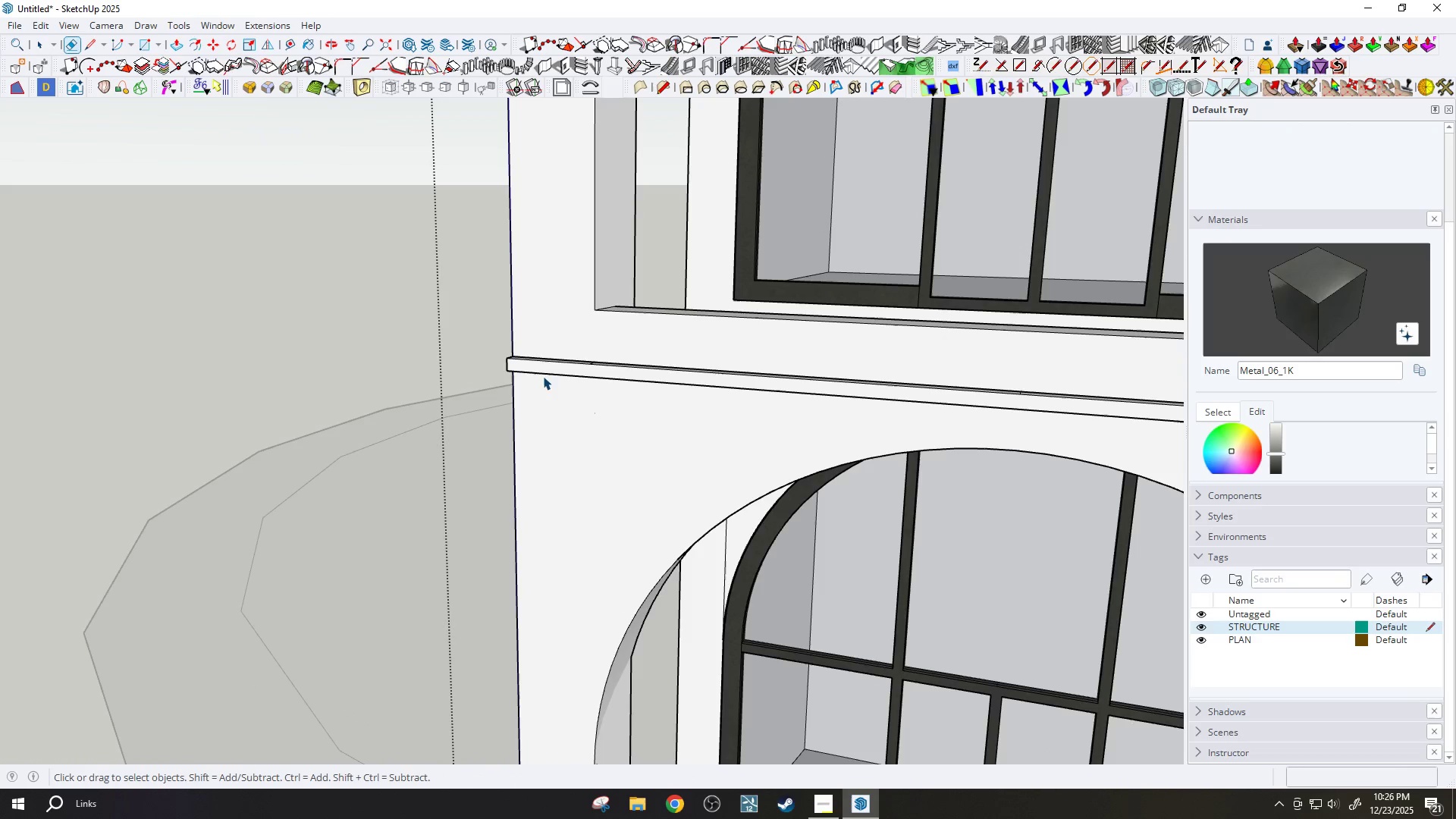 
left_click([543, 376])
 